 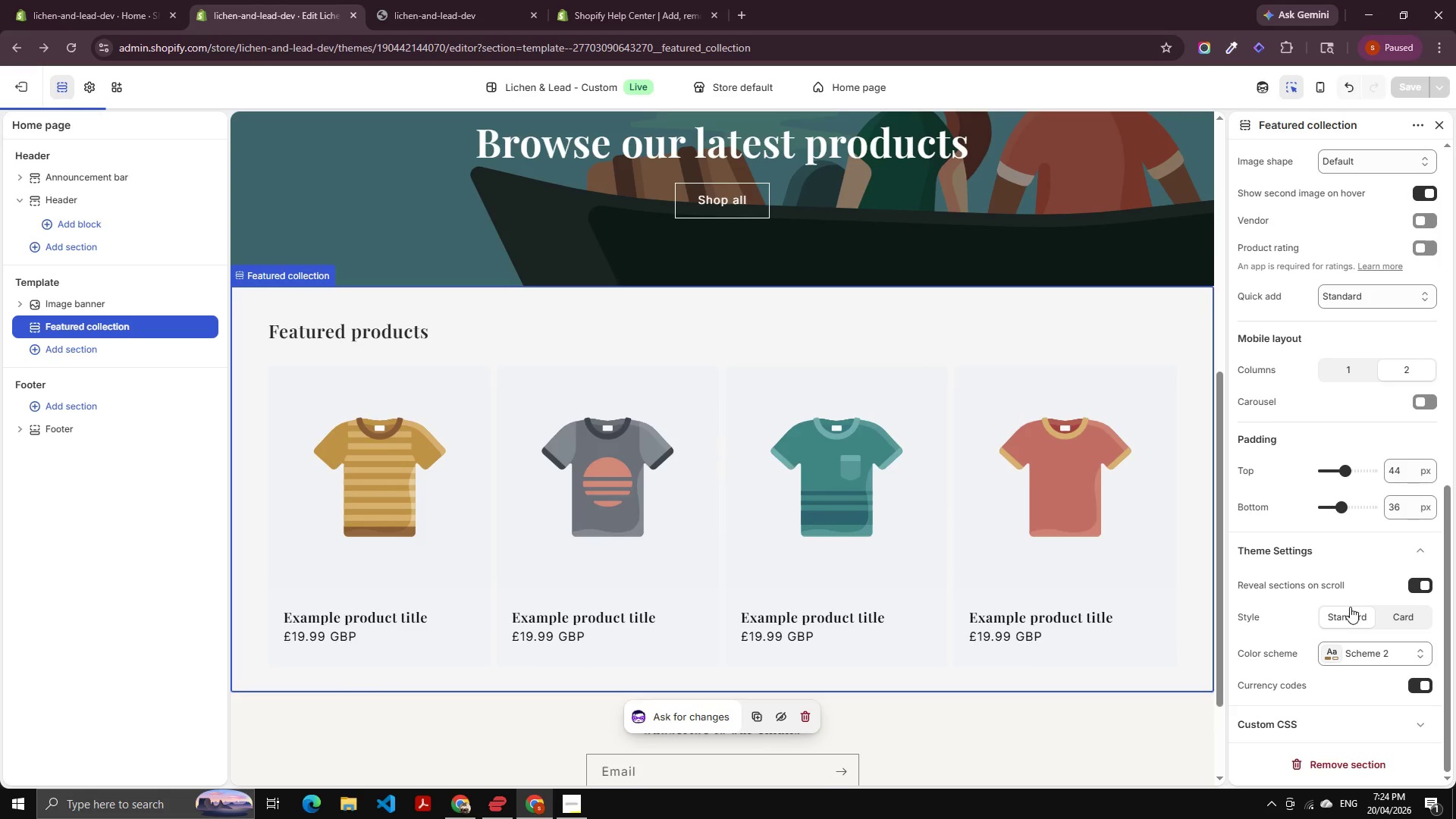 
scroll: coordinate [1320, 548], scroll_direction: up, amount: 2.0
 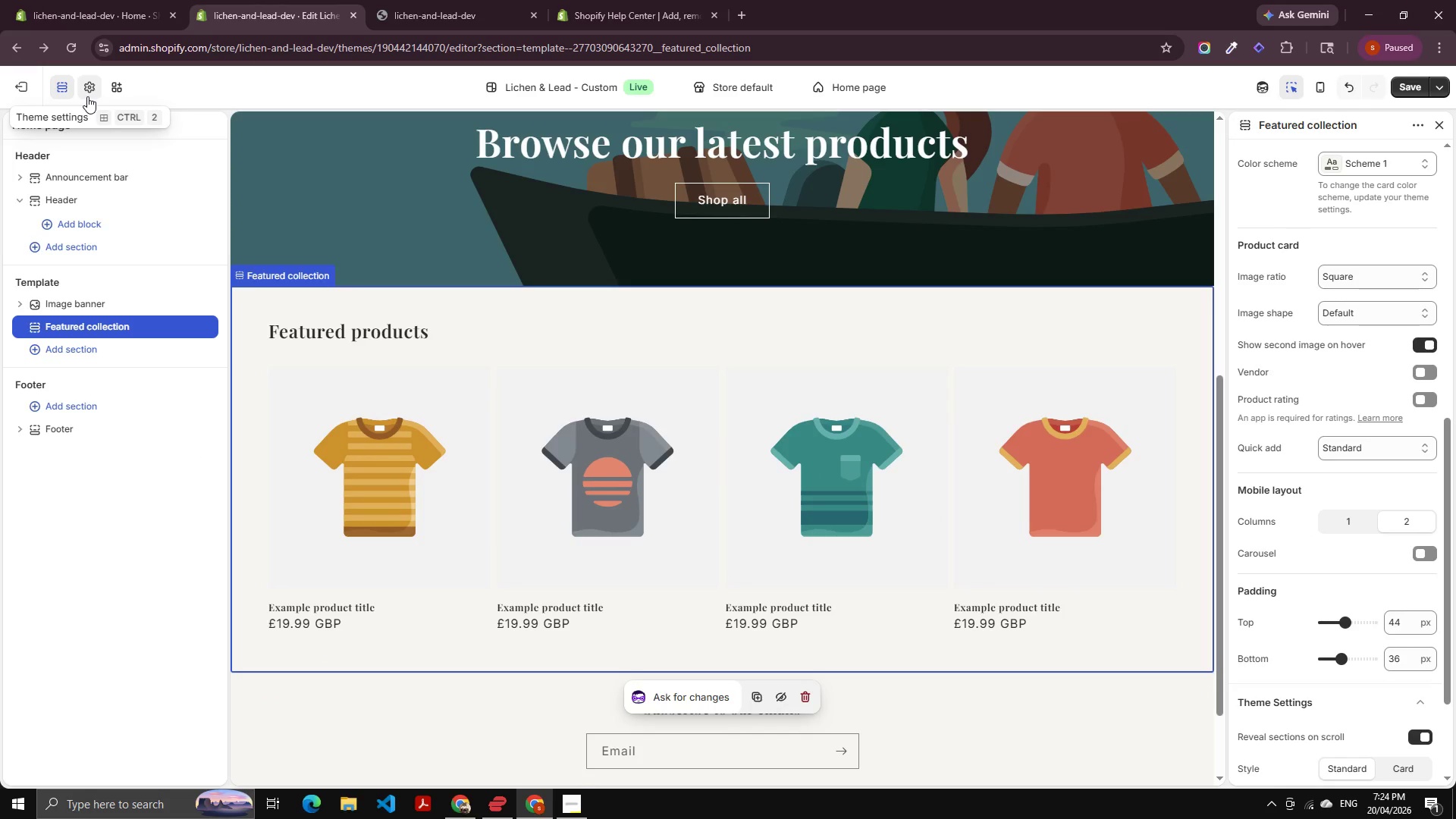 
left_click([90, 94])
 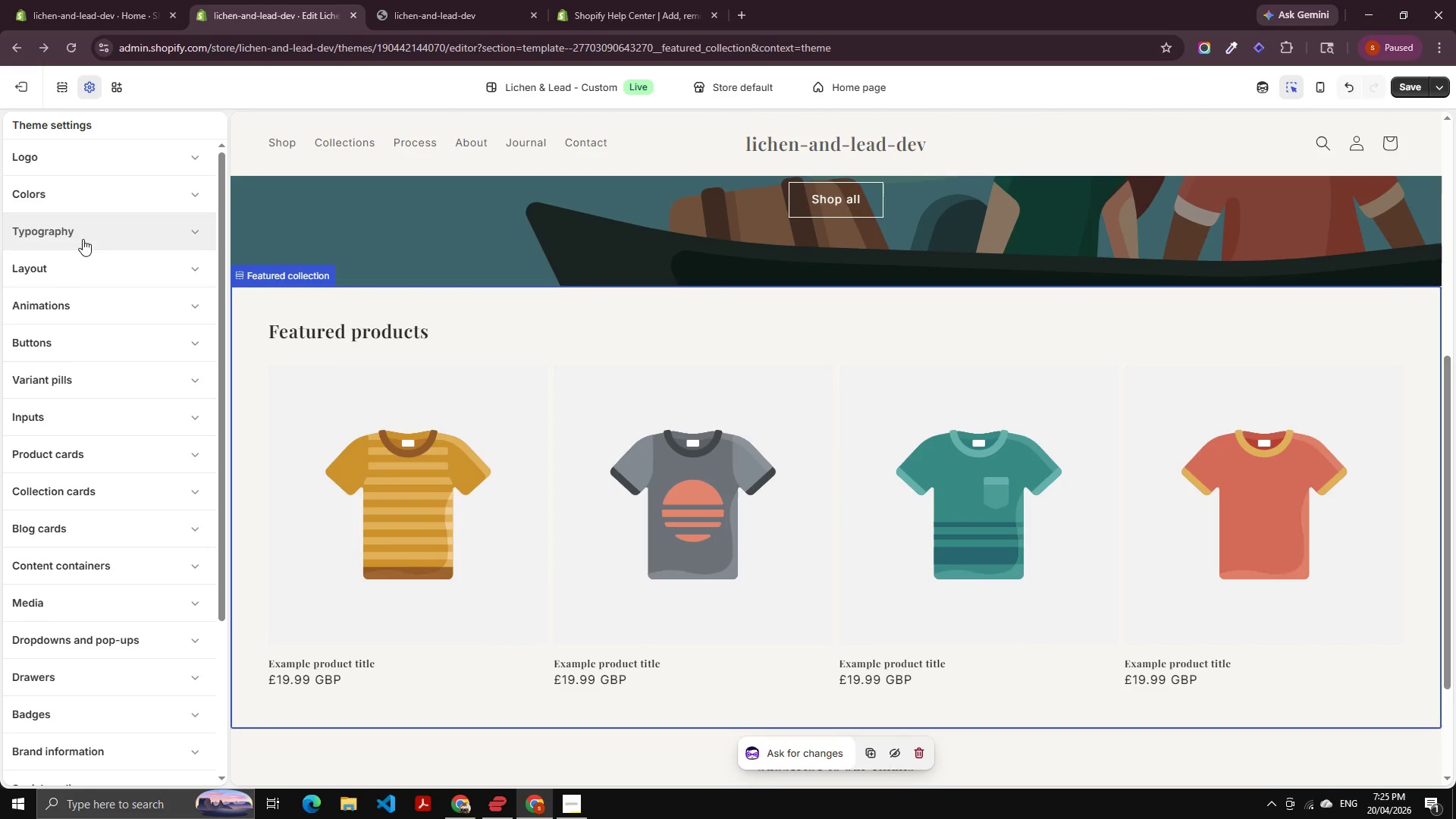 
left_click([115, 301])
 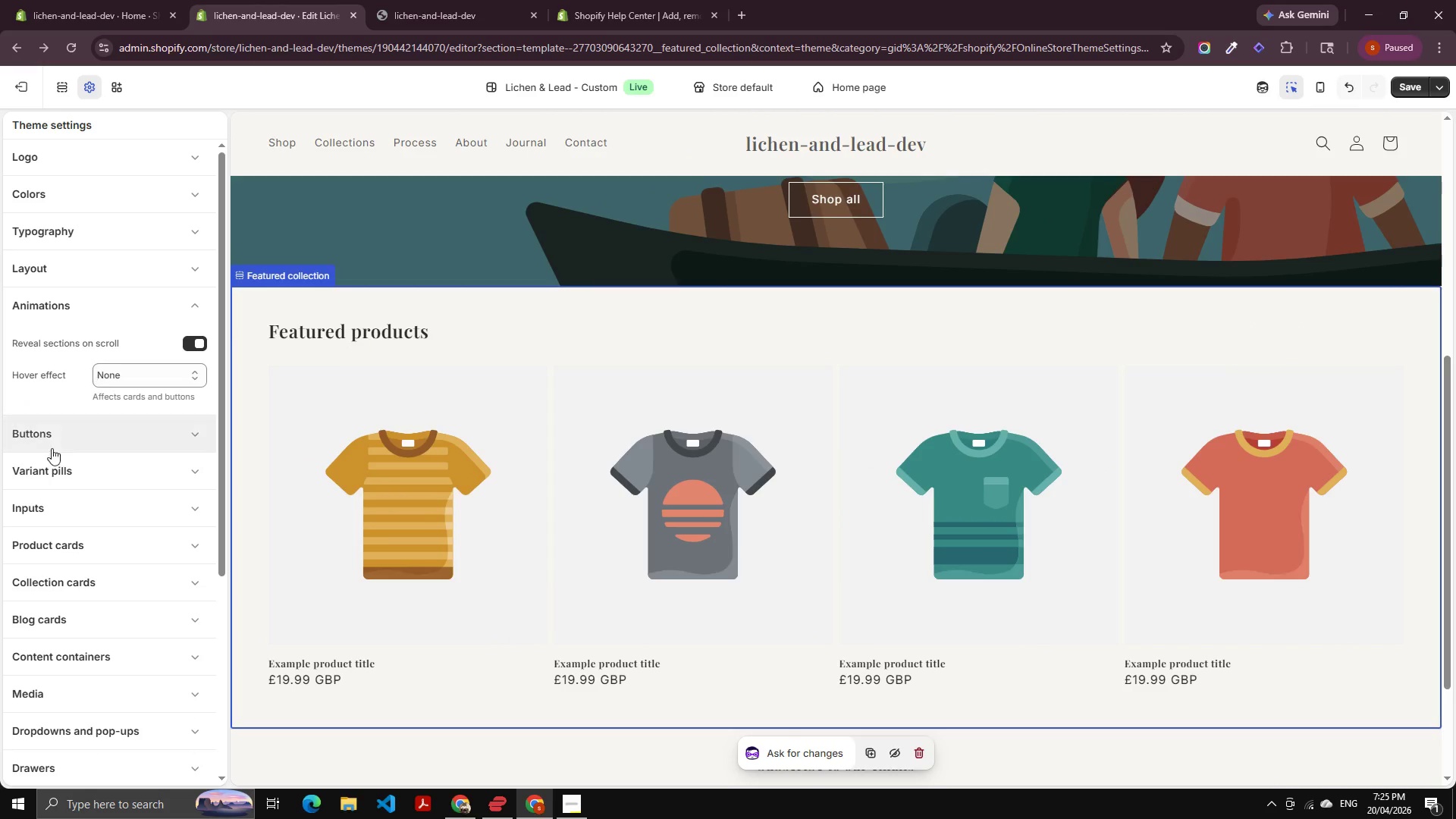 
left_click([94, 422])
 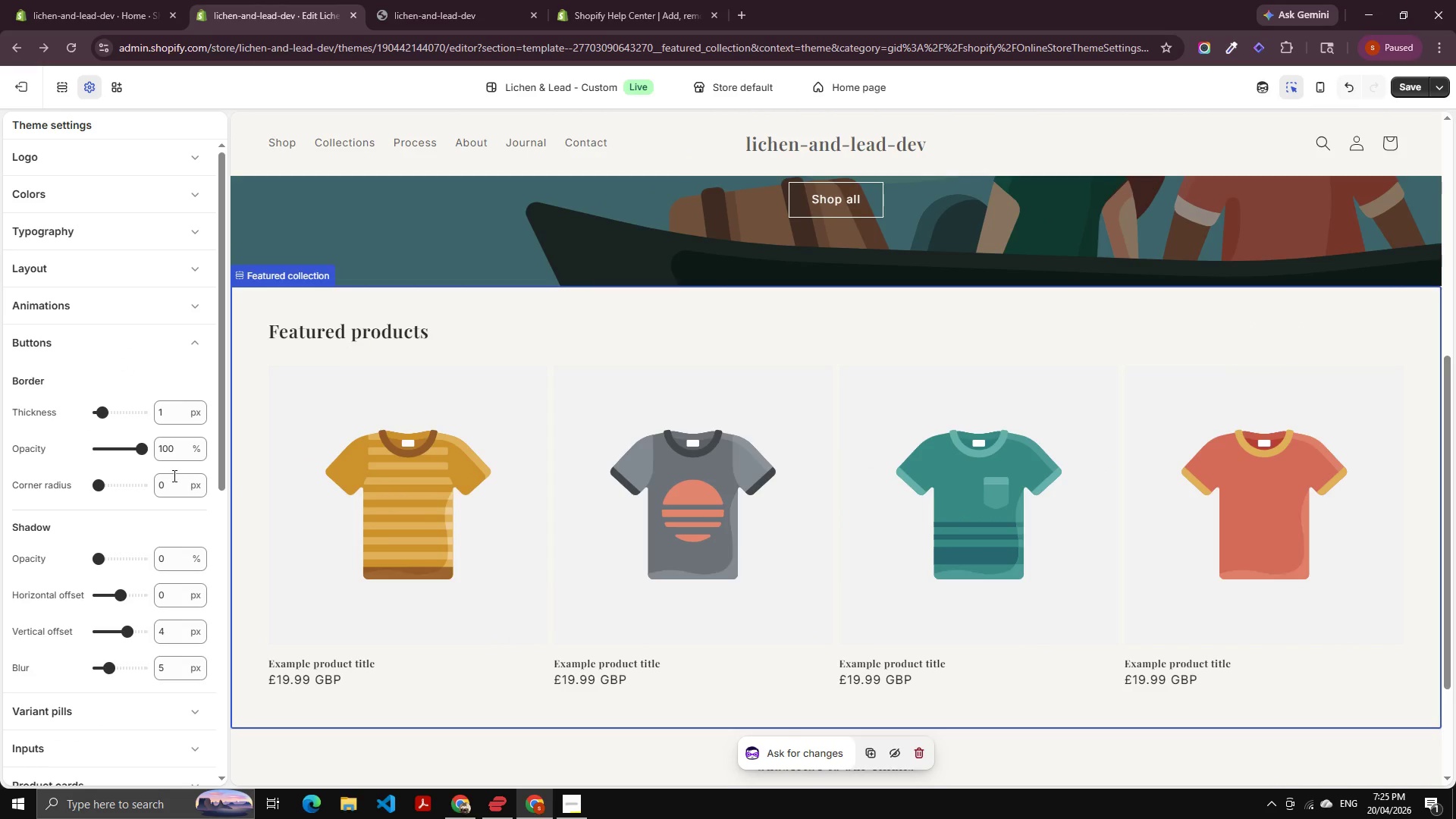 
left_click([164, 482])
 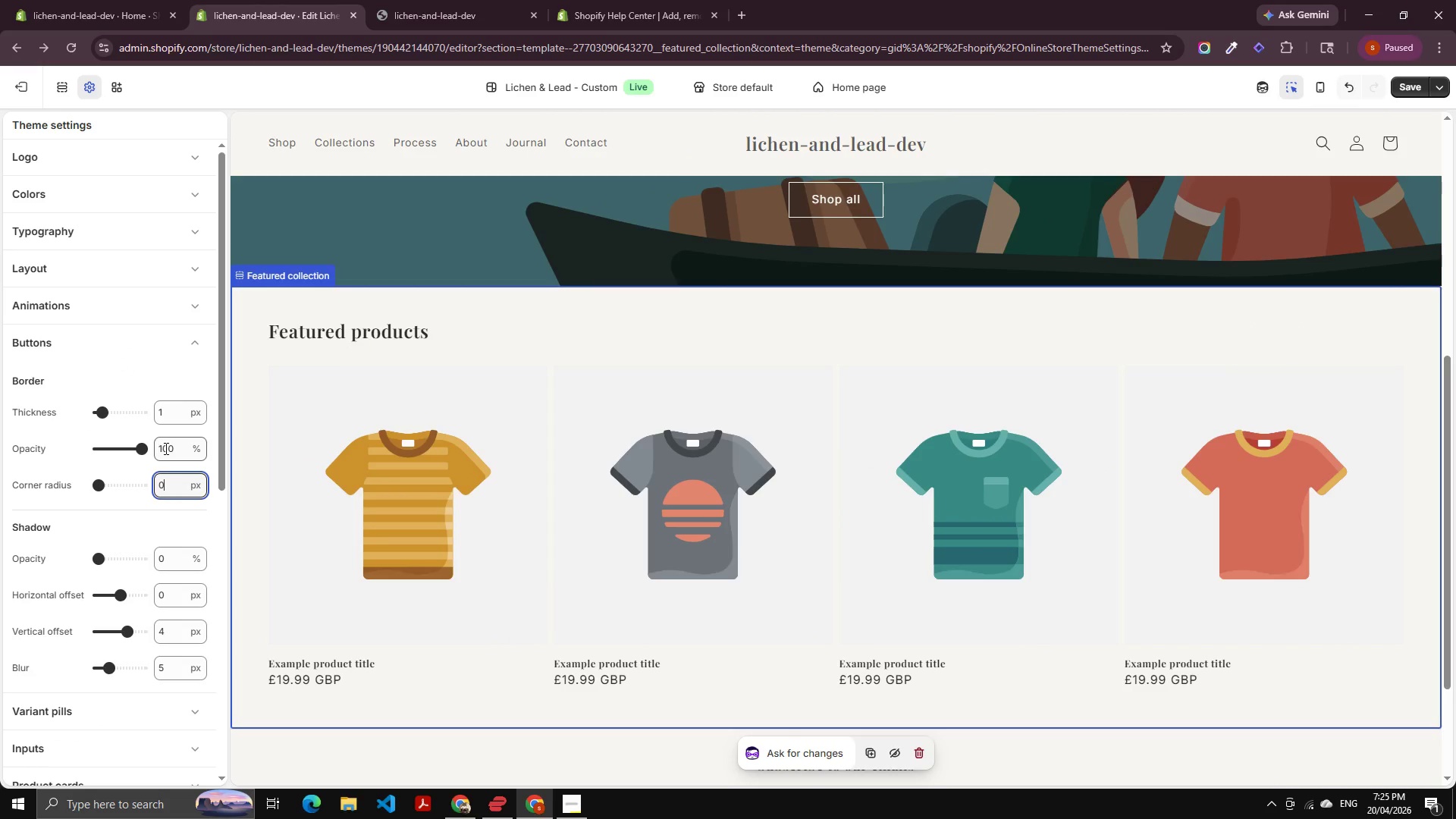 
hold_key(key=ArrowUp, duration=0.88)
 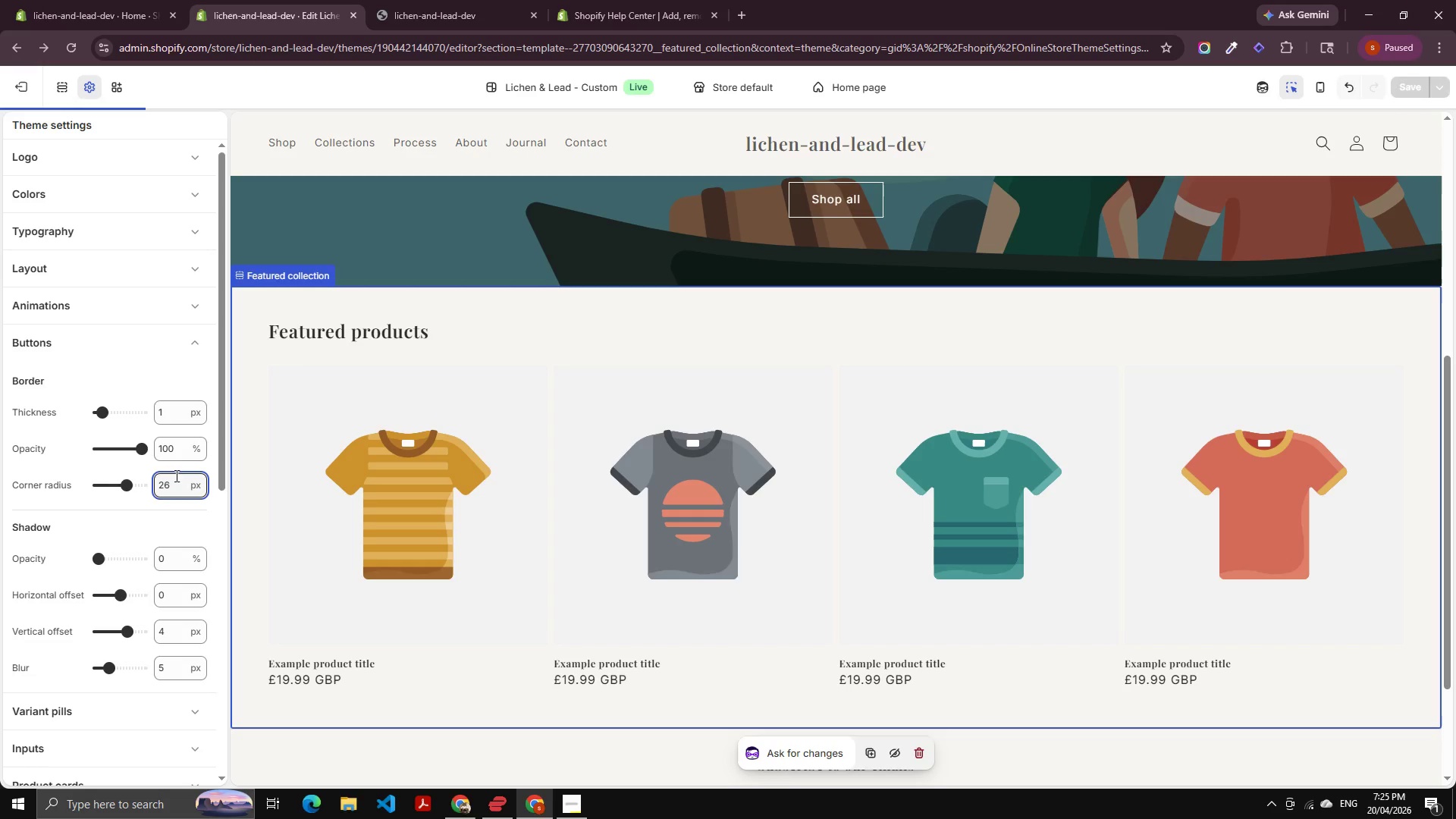 
hold_key(key=ArrowUp, duration=1.02)
 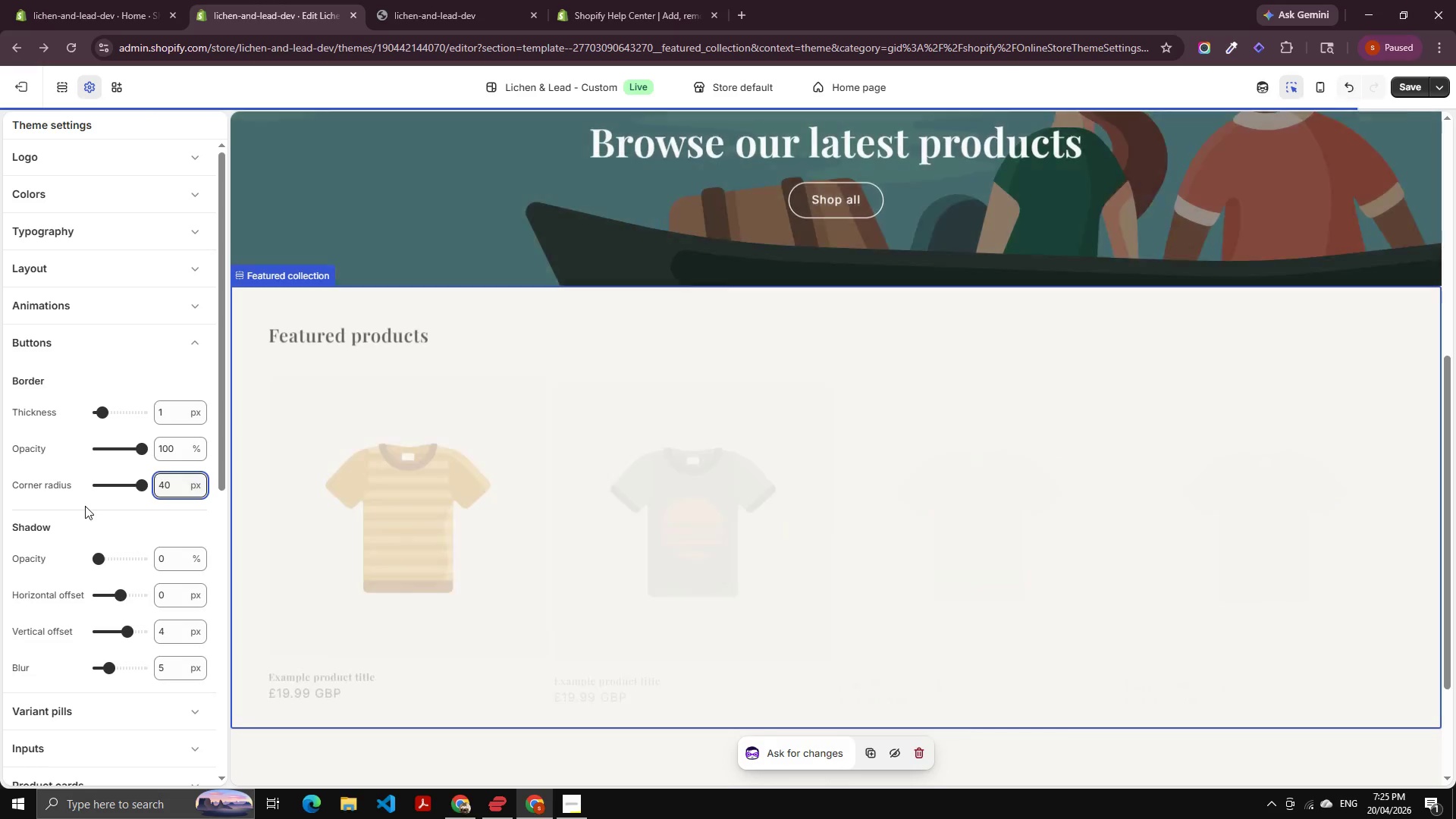 
left_click([85, 506])
 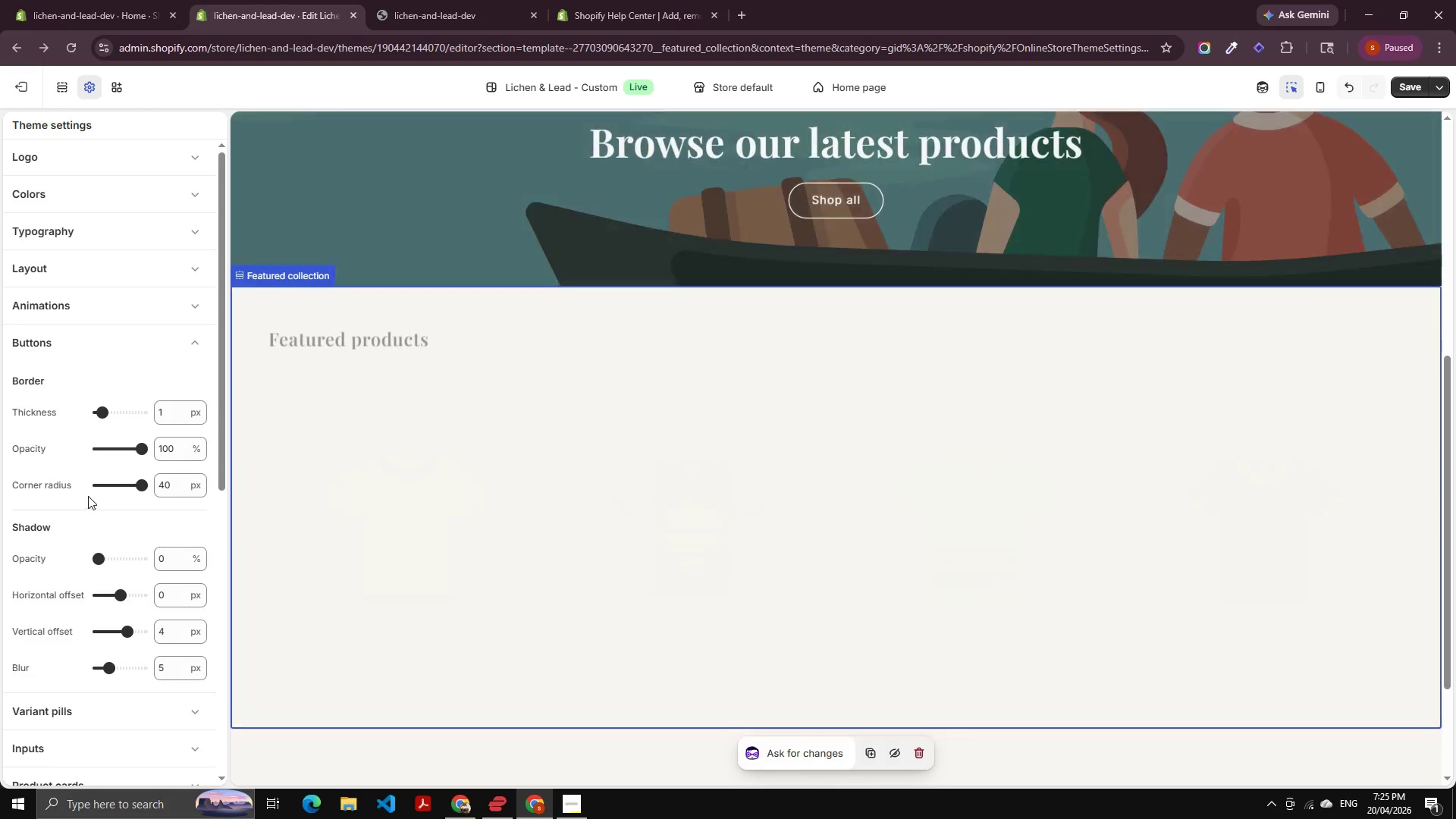 
scroll: coordinate [101, 488], scroll_direction: down, amount: 3.0
 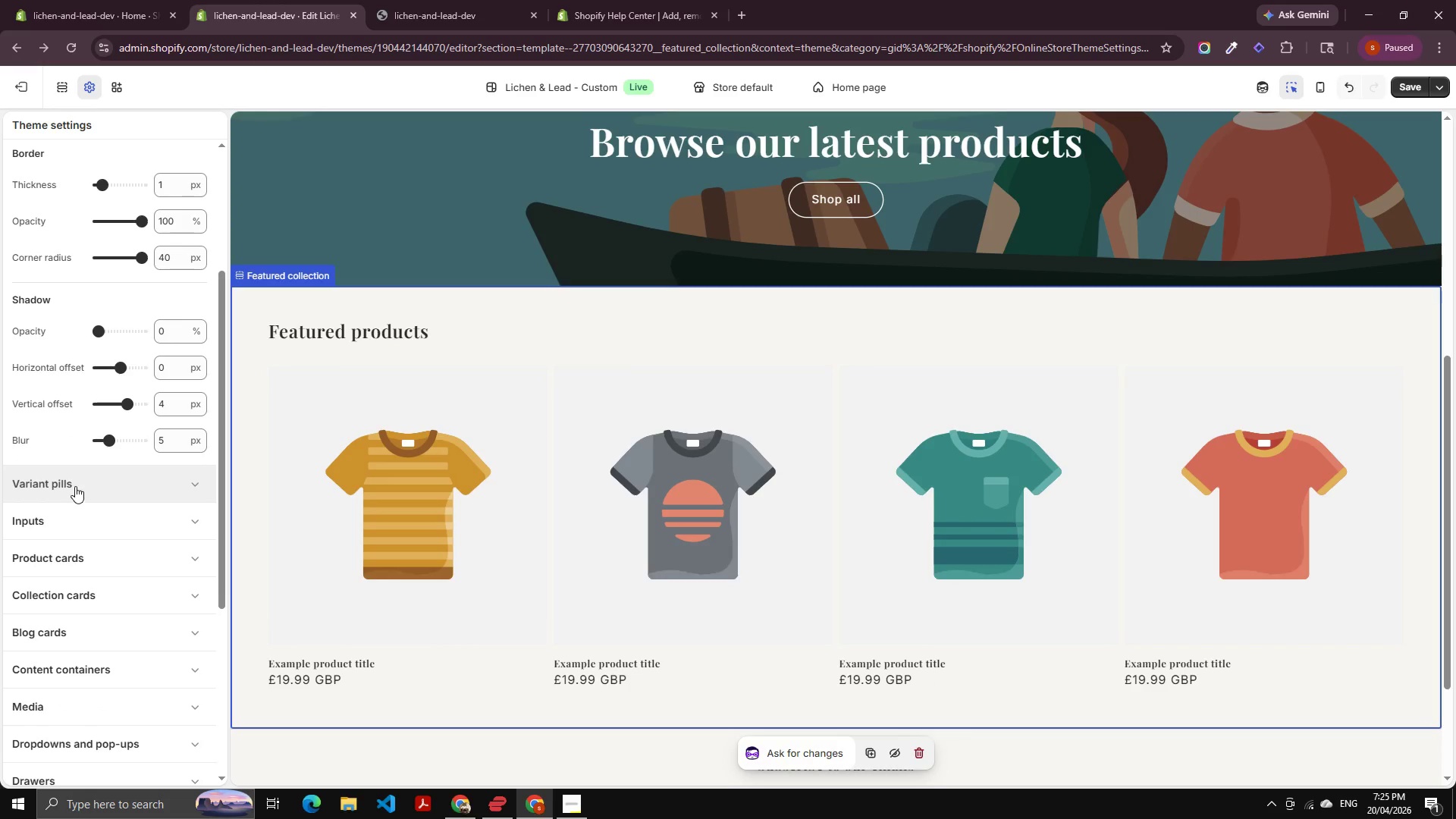 
scroll: coordinate [85, 464], scroll_direction: up, amount: 1.0
 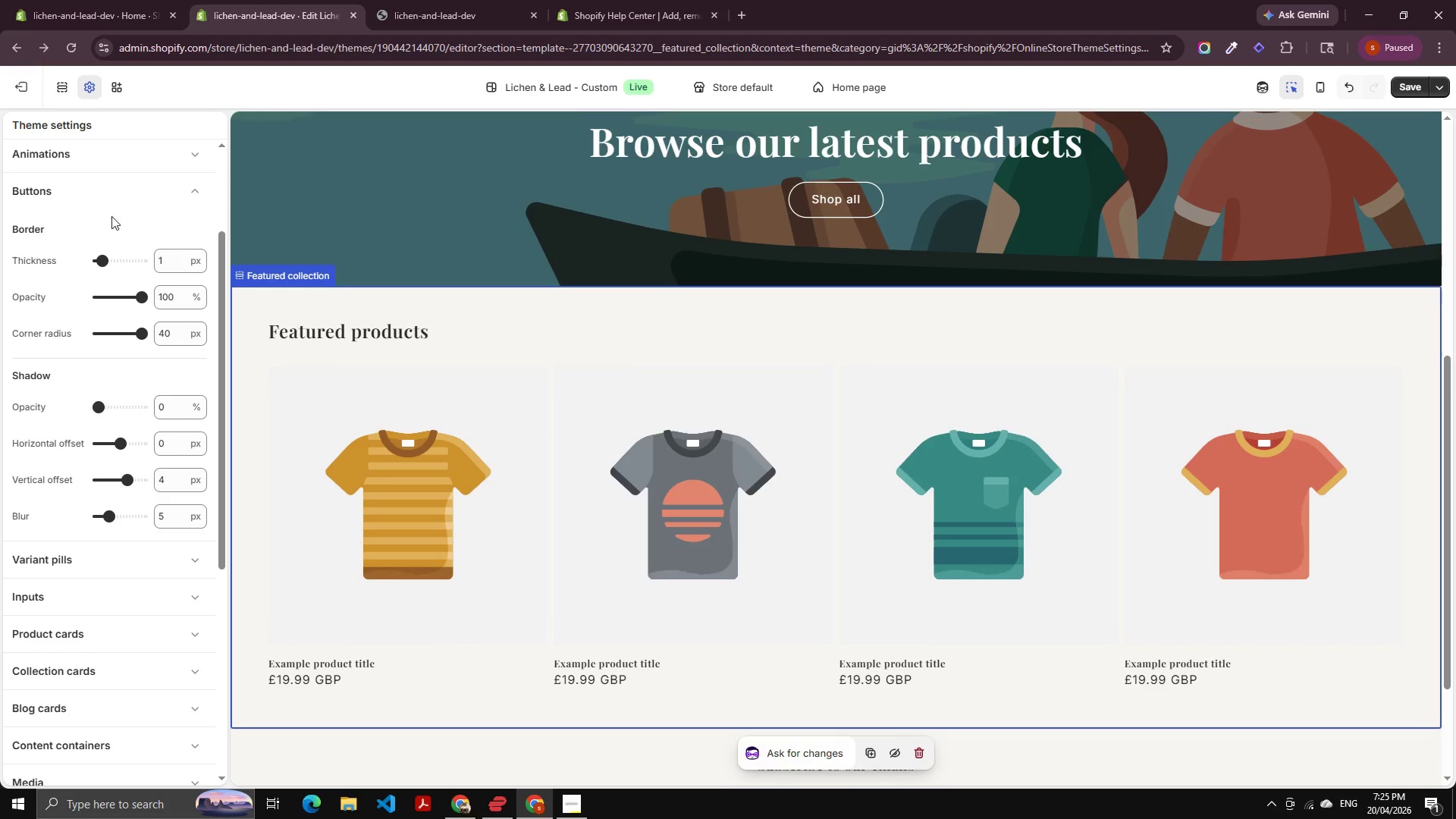 
left_click([136, 186])
 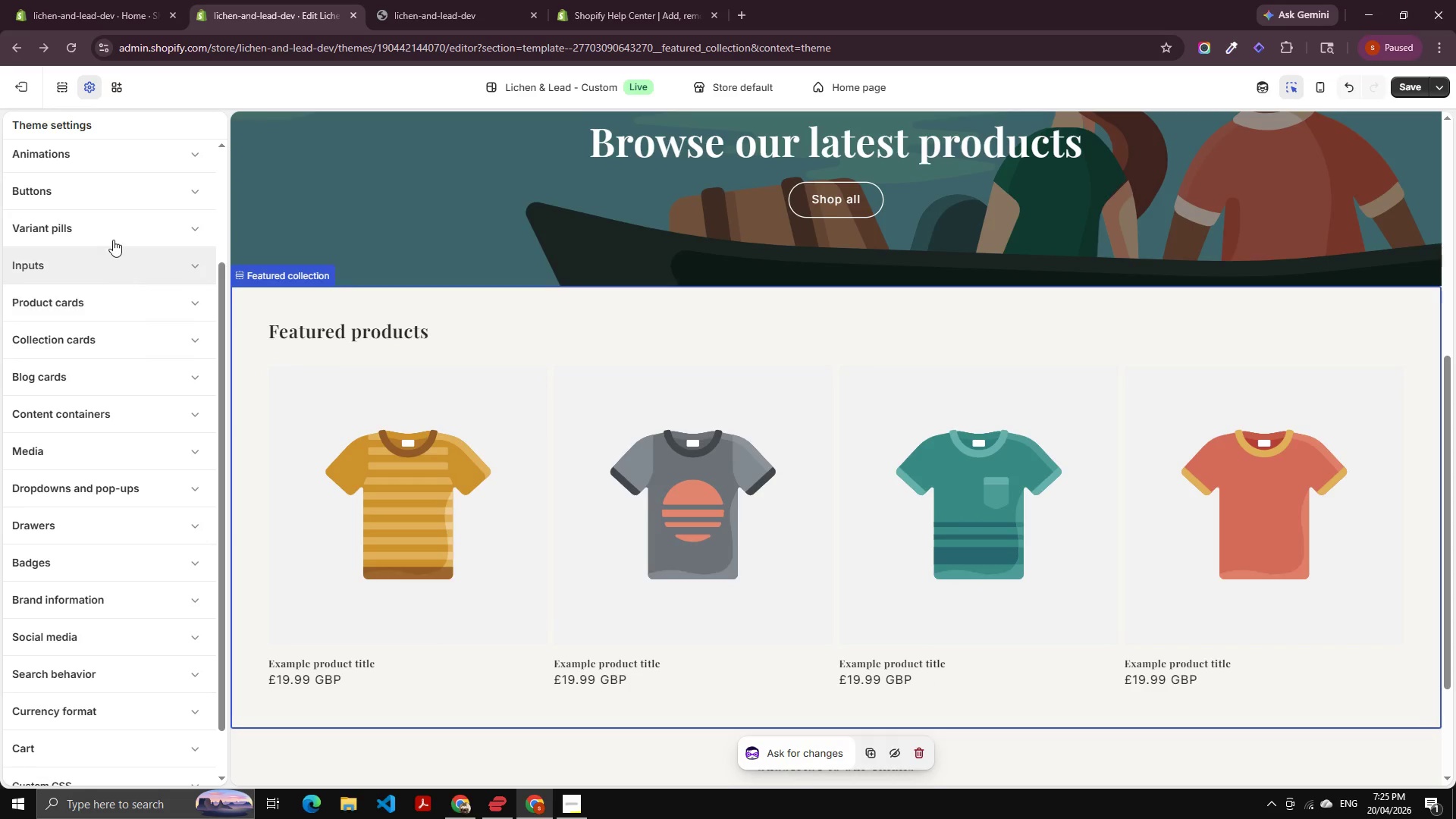 
left_click([118, 234])
 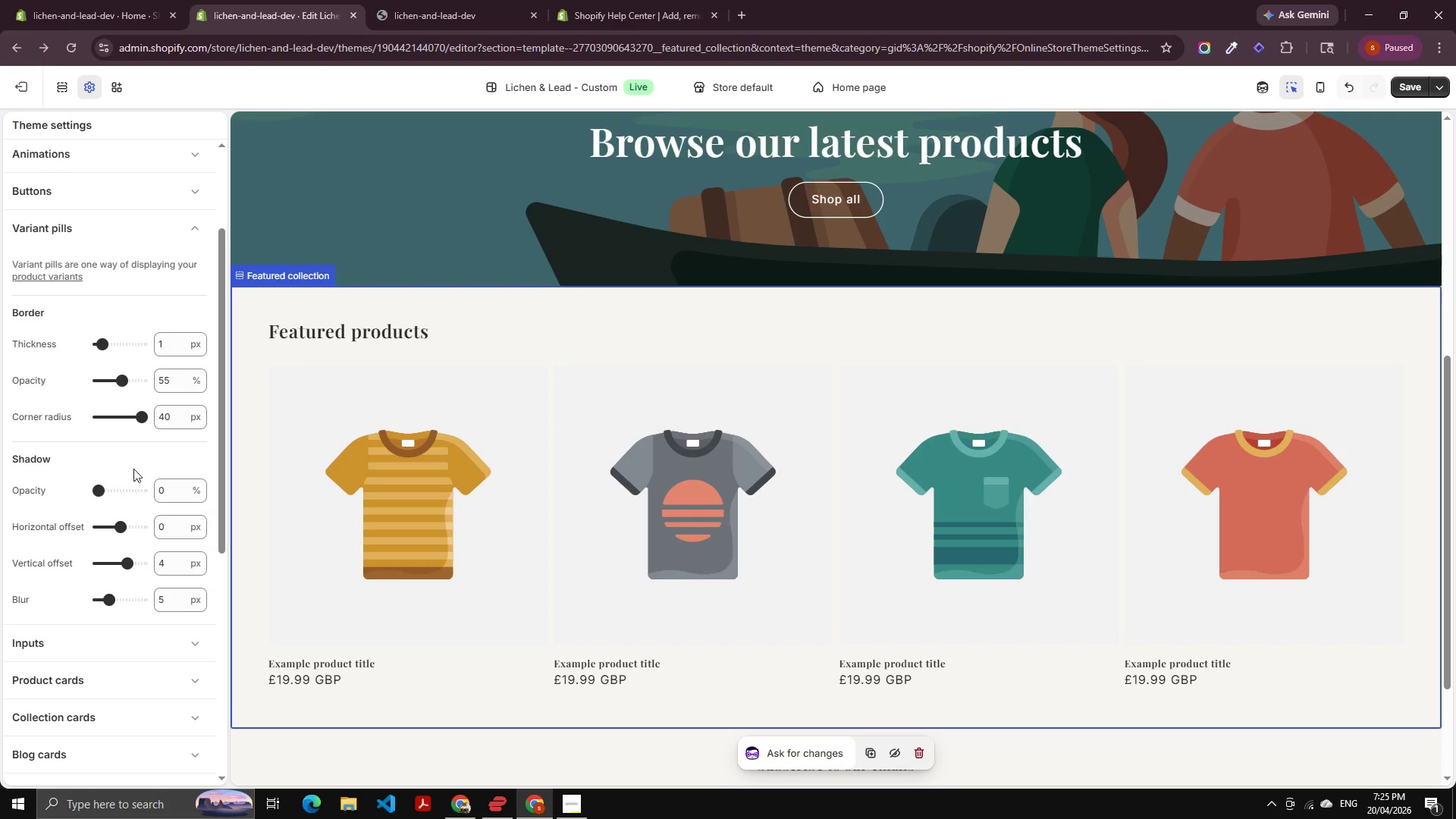 
scroll: coordinate [64, 483], scroll_direction: down, amount: 3.0
 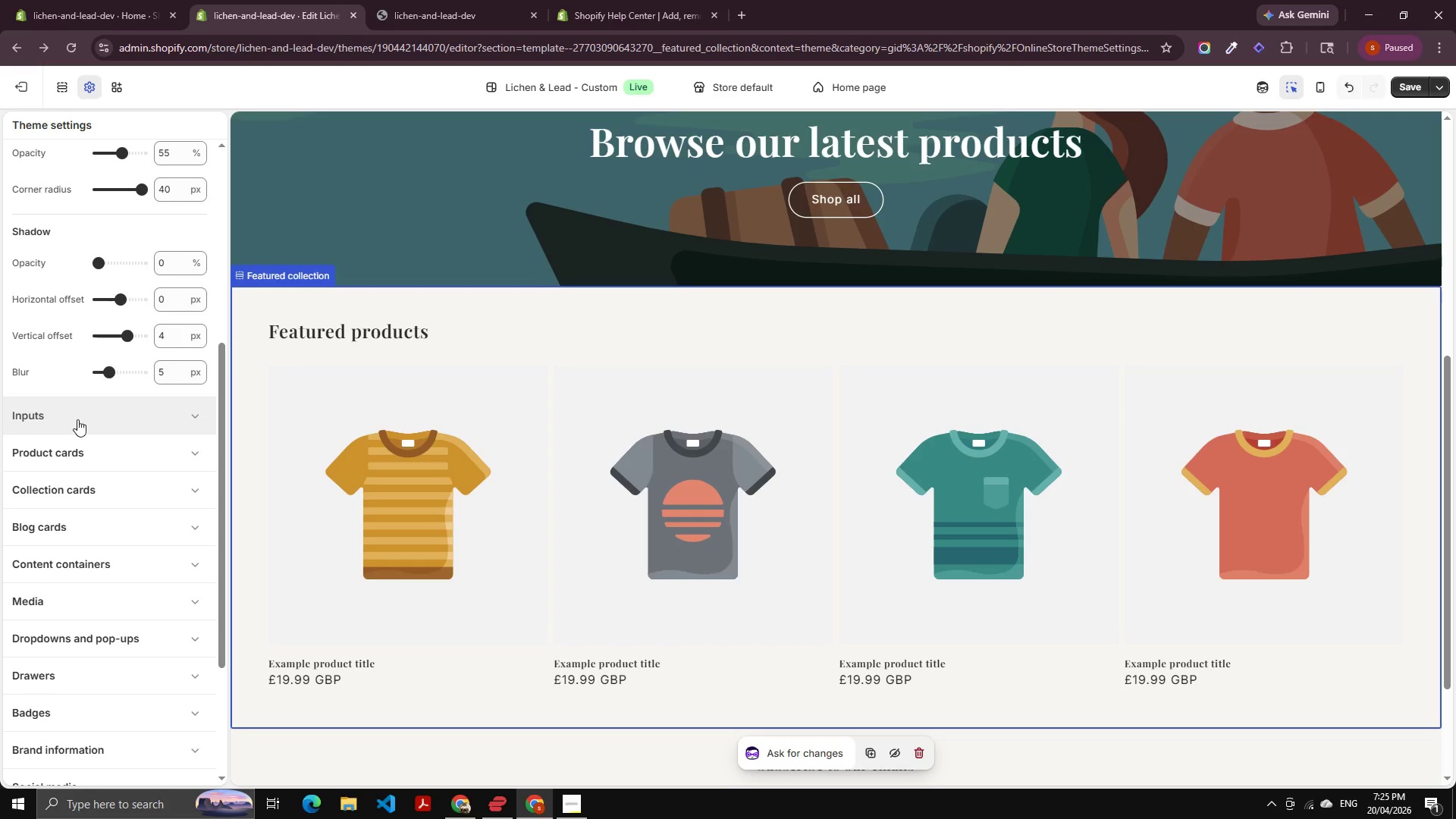 
left_click([79, 416])
 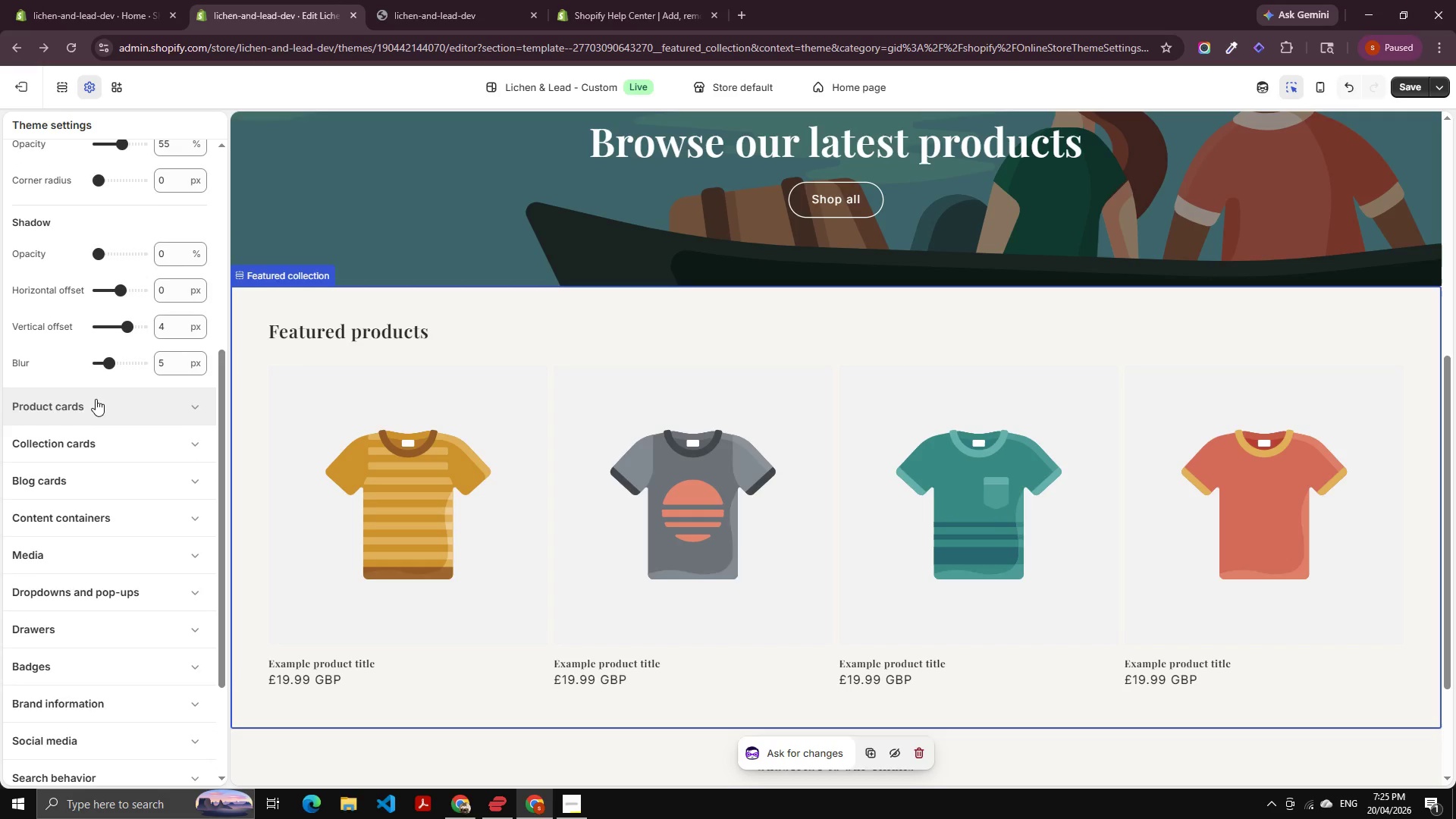 
scroll: coordinate [96, 399], scroll_direction: up, amount: 3.0
 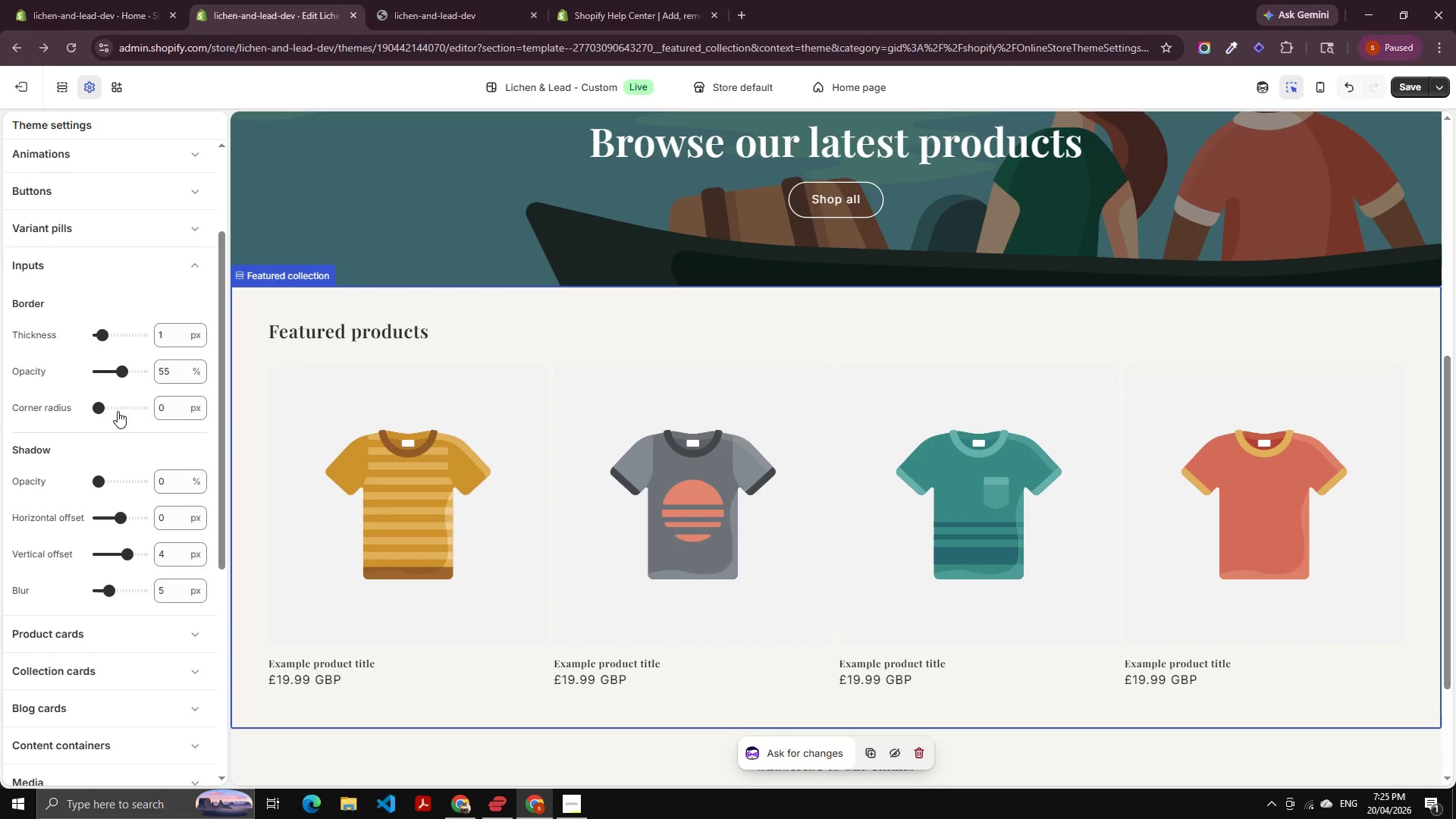 
left_click_drag(start_coordinate=[118, 411], to_coordinate=[146, 417])
 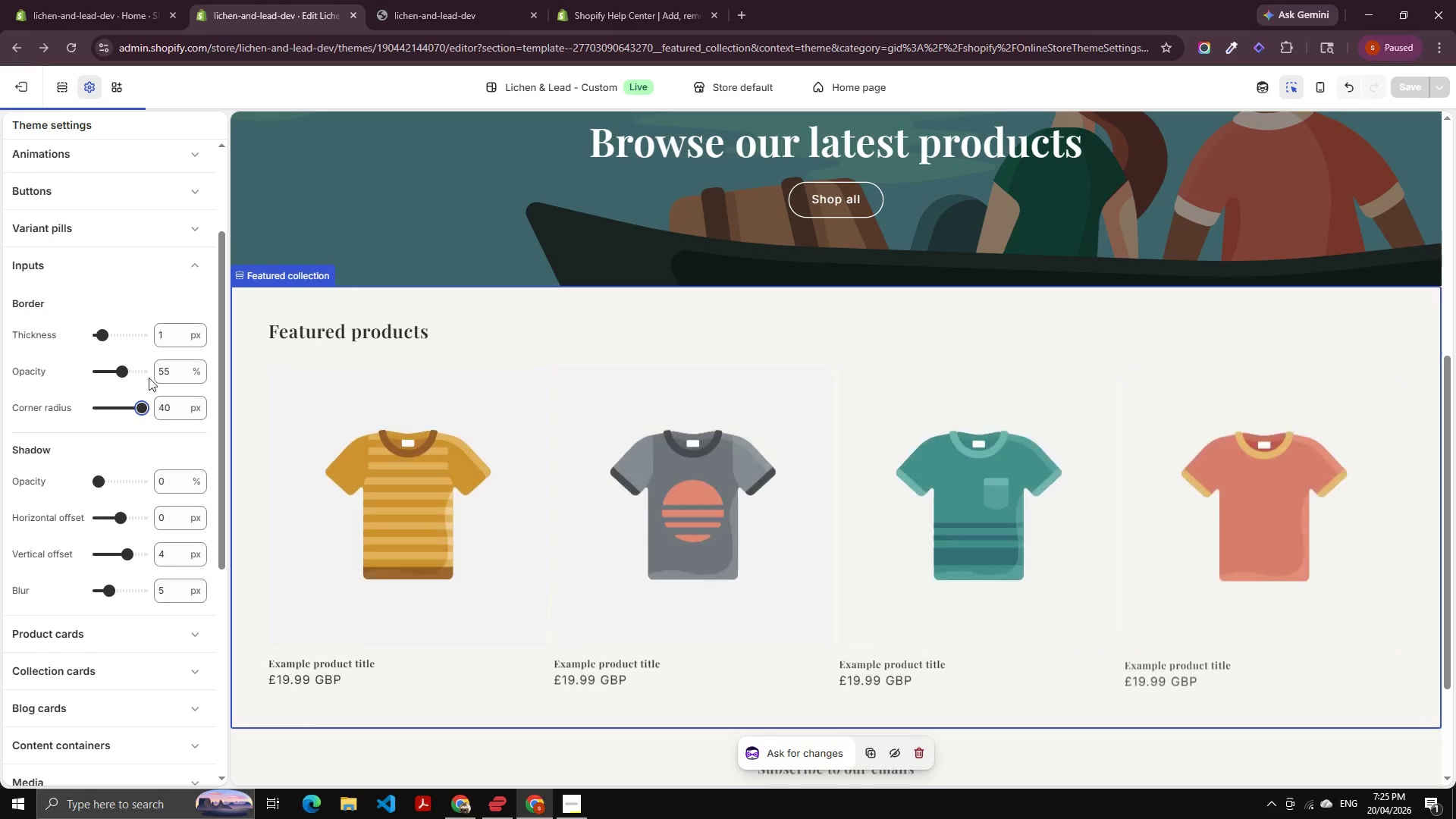 
scroll: coordinate [839, 208], scroll_direction: up, amount: 4.0
 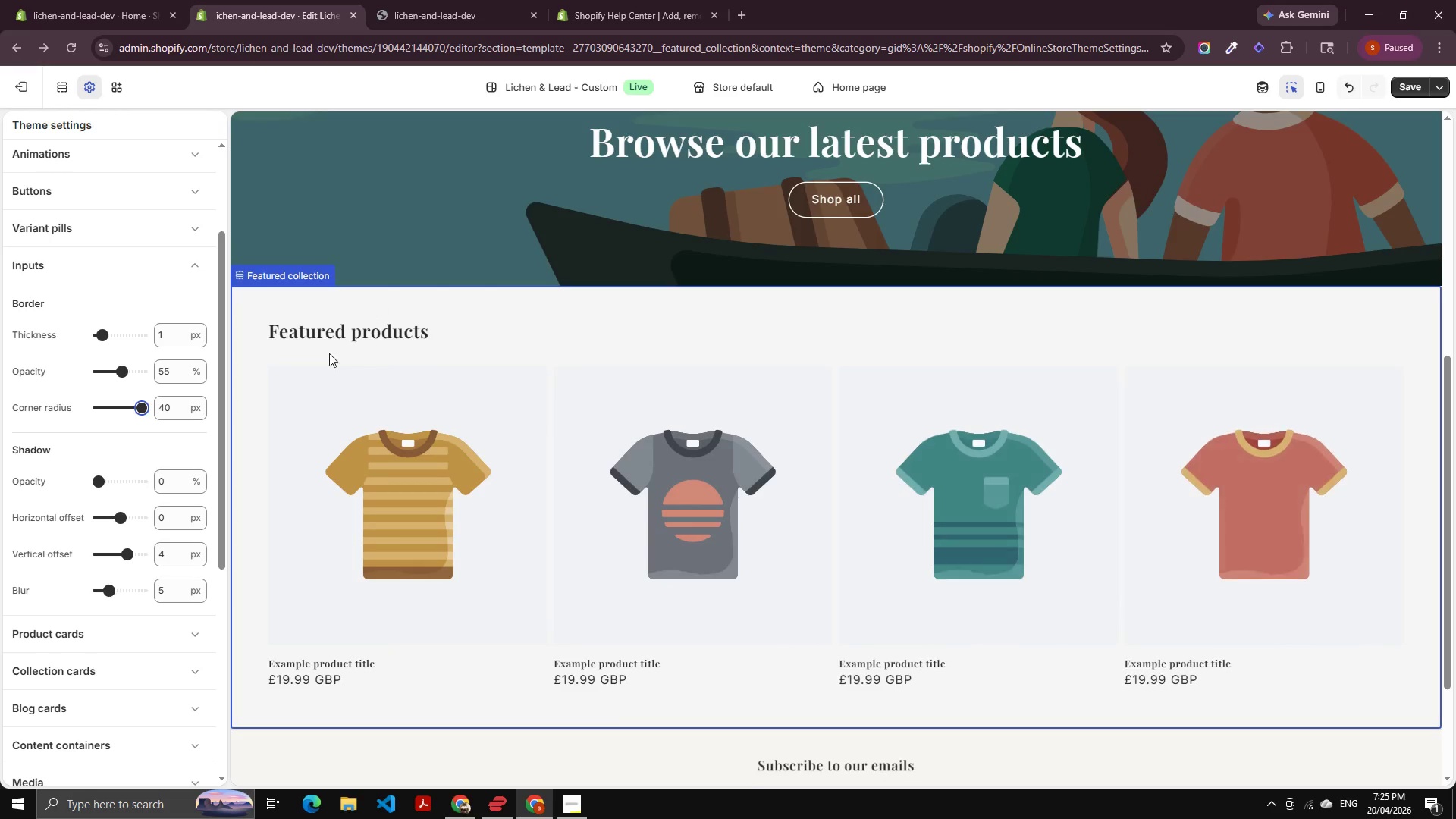 
scroll: coordinate [130, 422], scroll_direction: down, amount: 3.0
 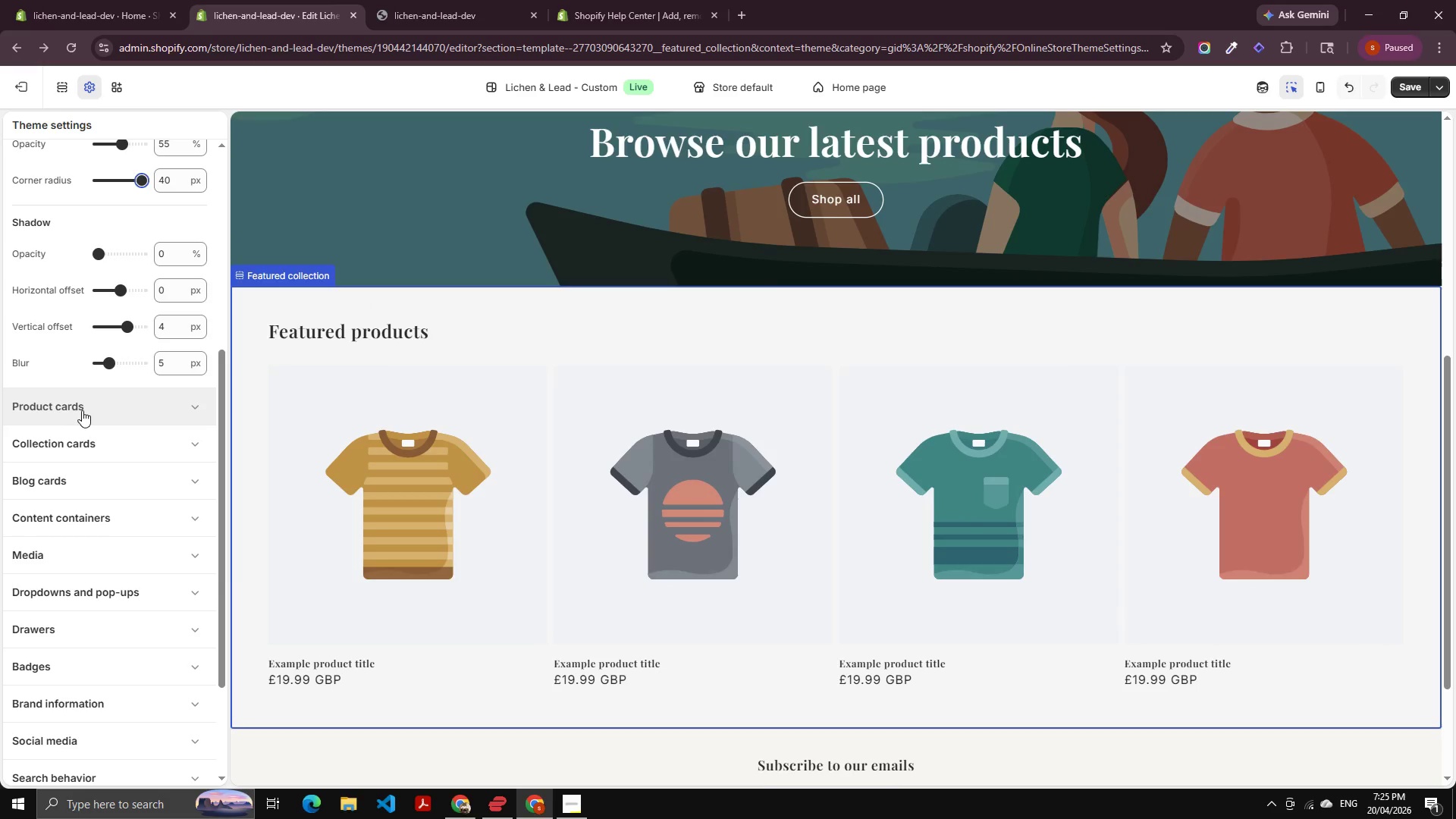 
left_click([83, 410])
 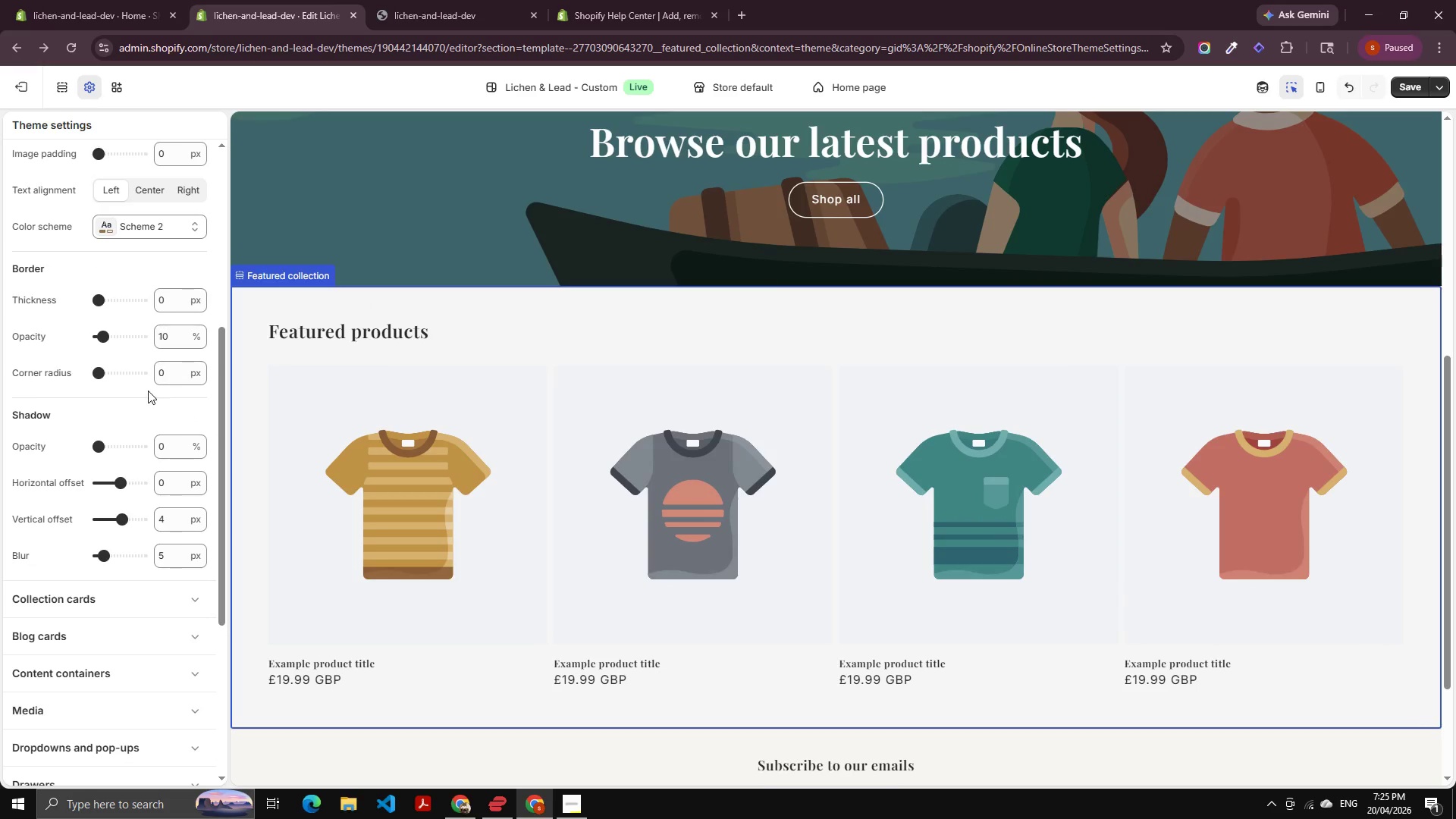 
scroll: coordinate [152, 391], scroll_direction: up, amount: 1.0
 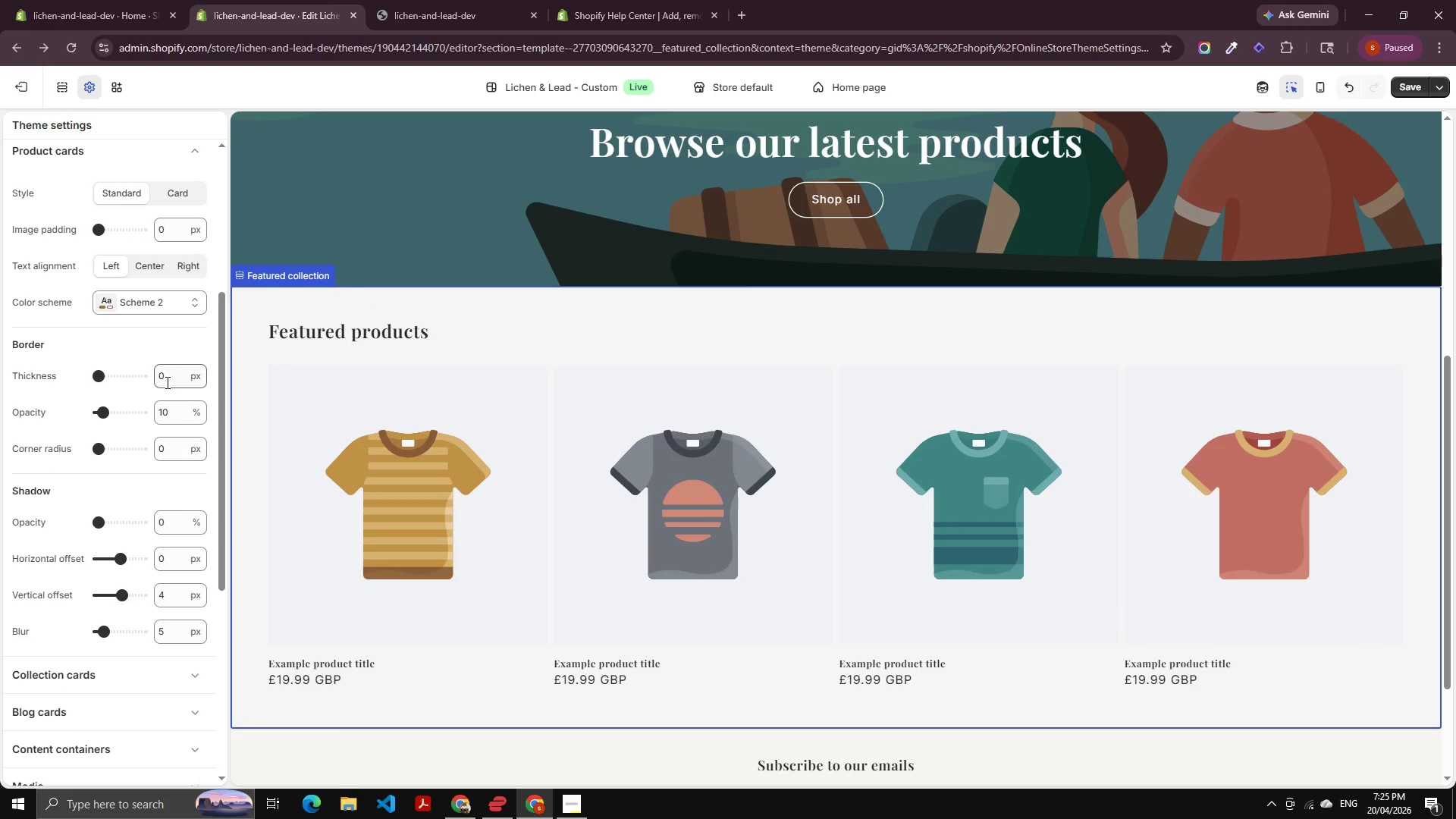 
left_click([167, 372])
 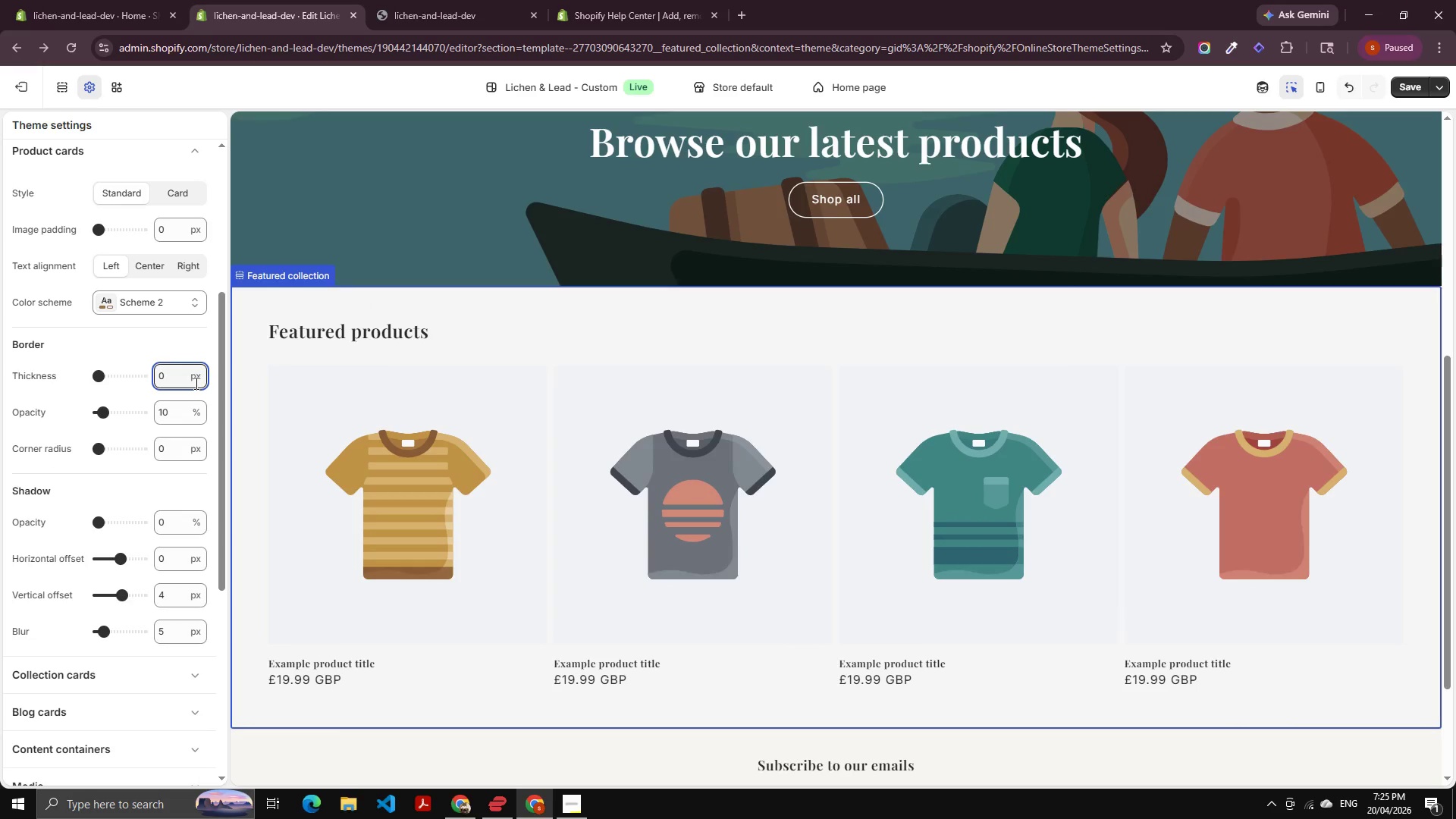 
key(ArrowUp)
 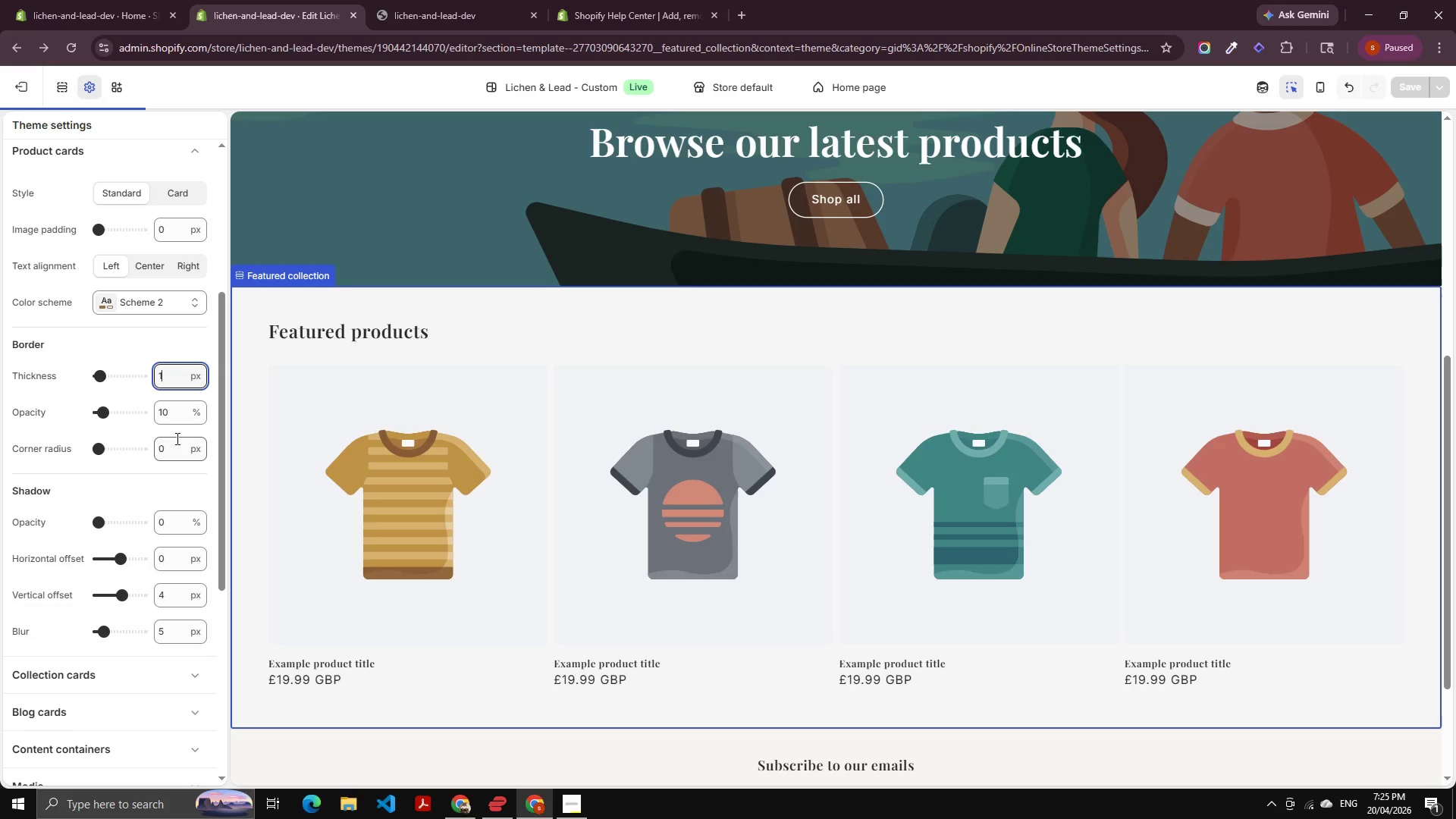 
left_click_drag(start_coordinate=[171, 416], to_coordinate=[130, 413])
 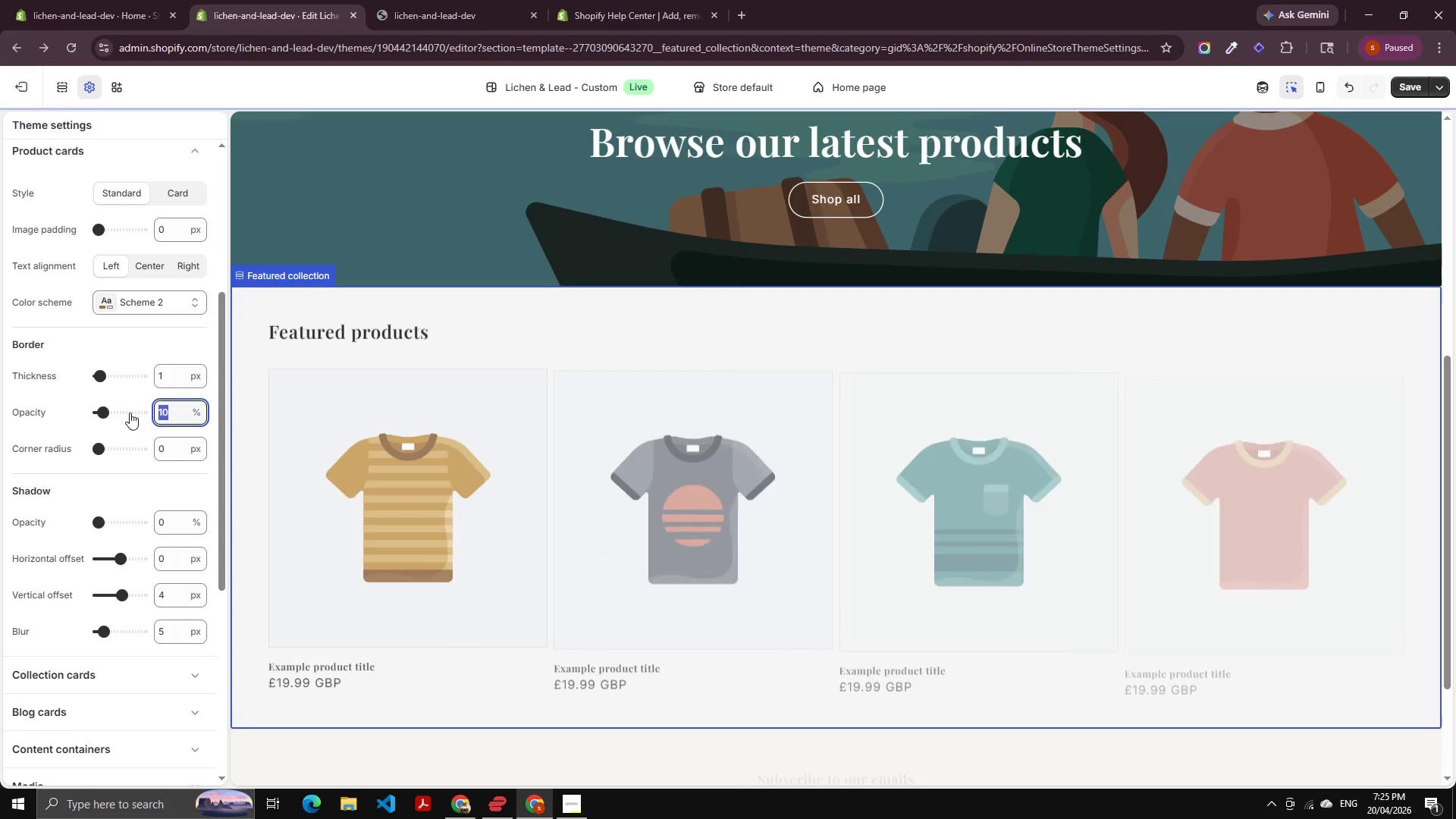 
hold_key(key=ArrowUp, duration=1.19)
 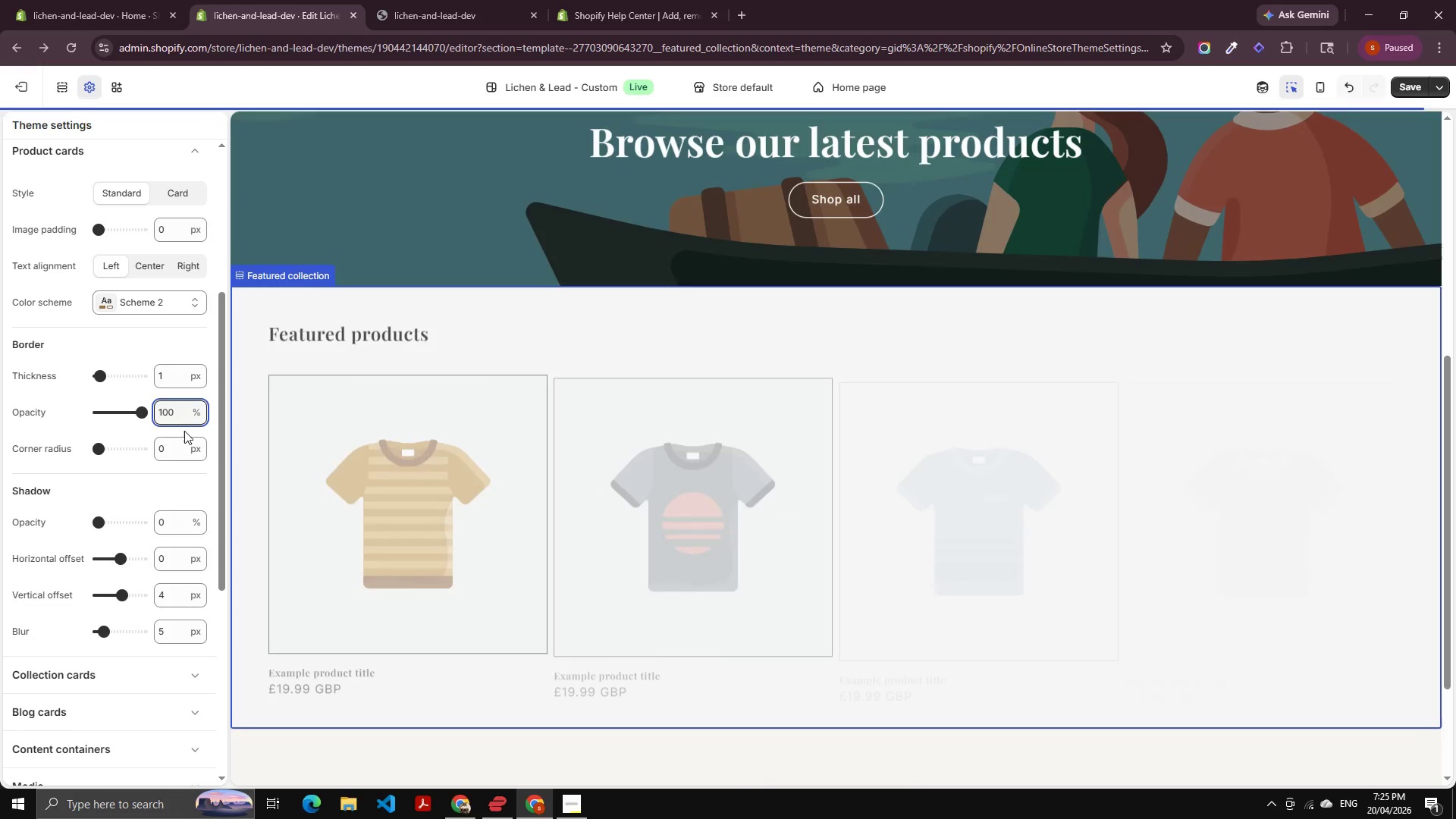 
key(ArrowDown)
 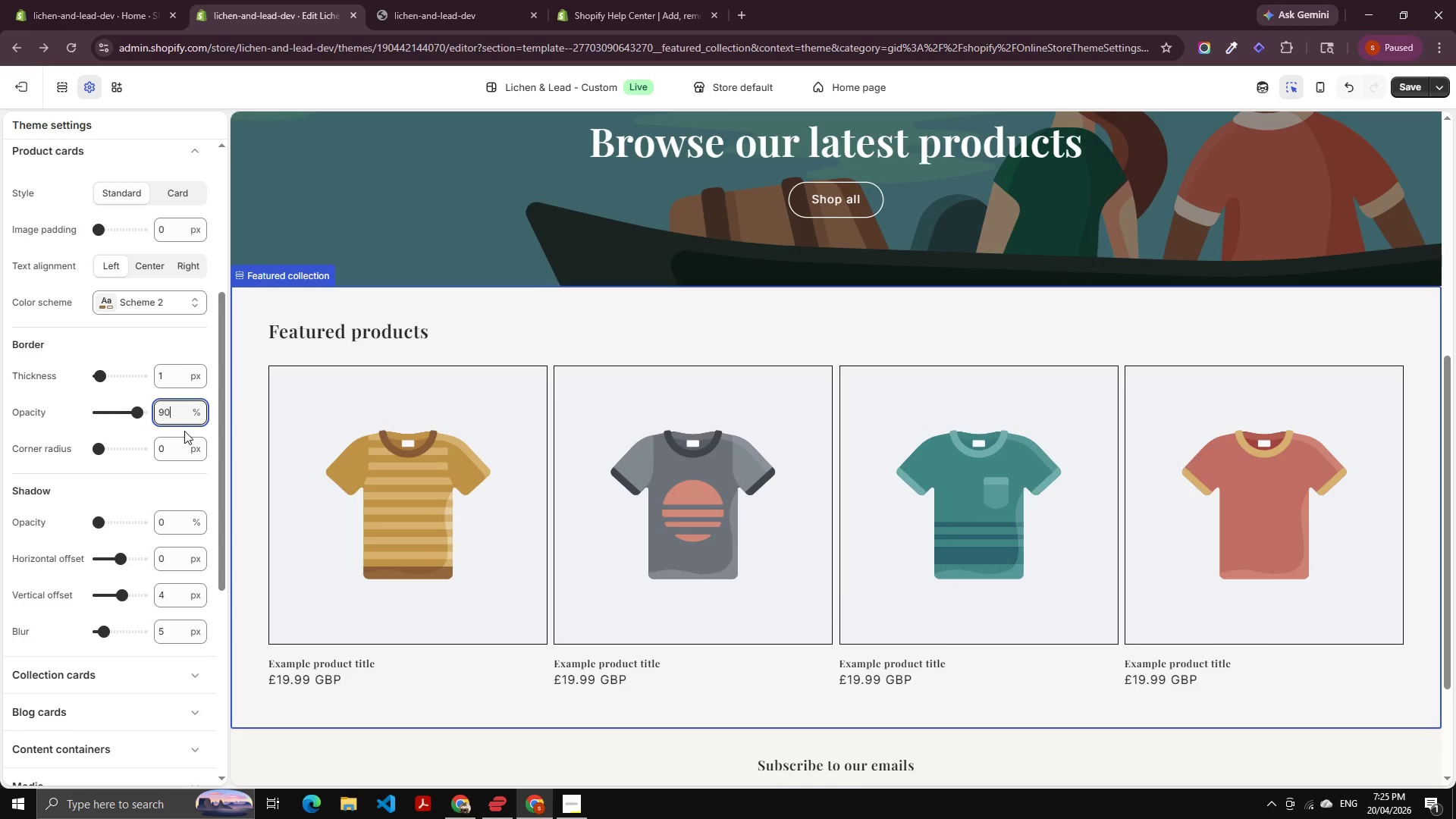 
key(ArrowDown)
 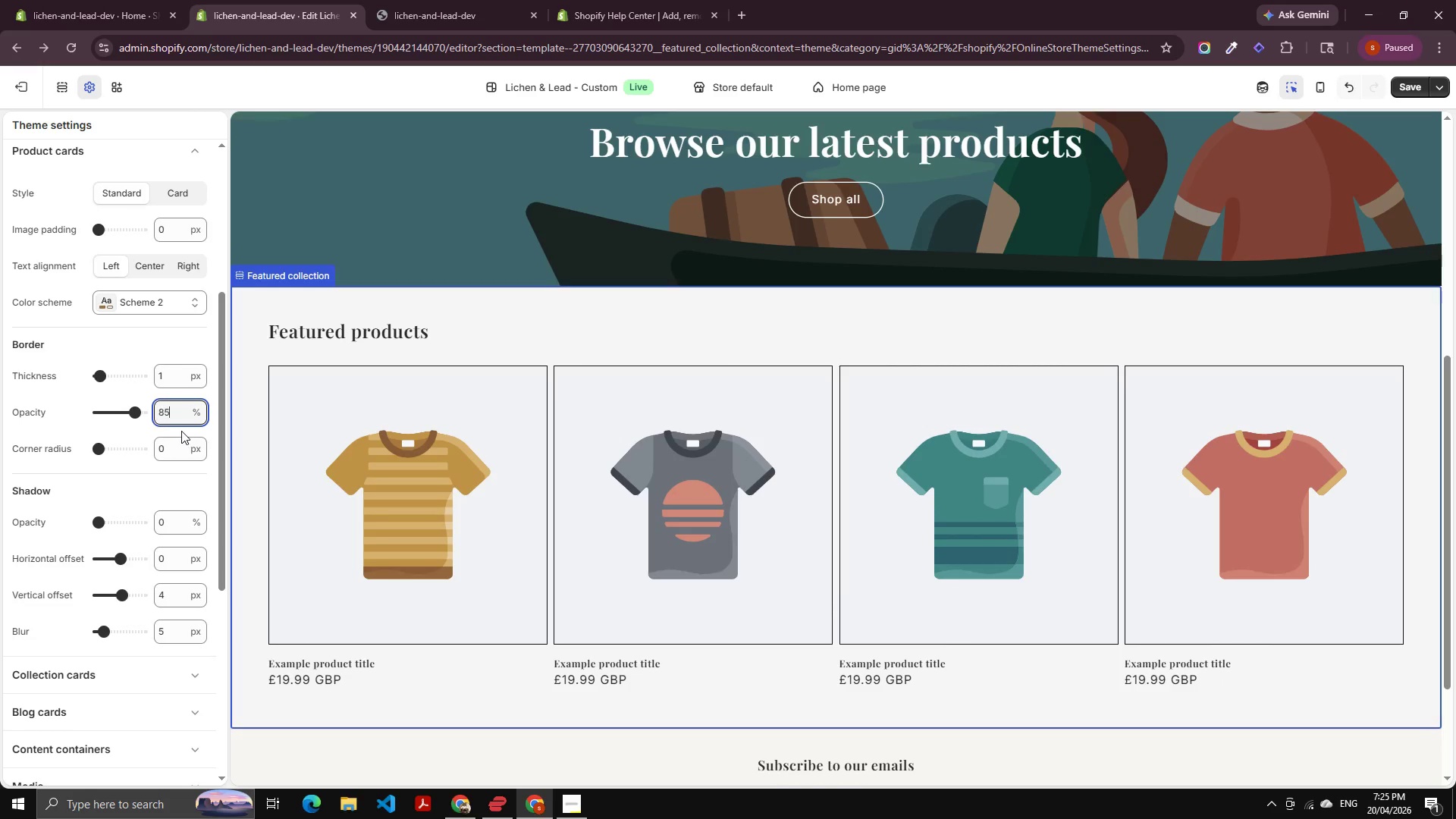 
key(ArrowDown)
 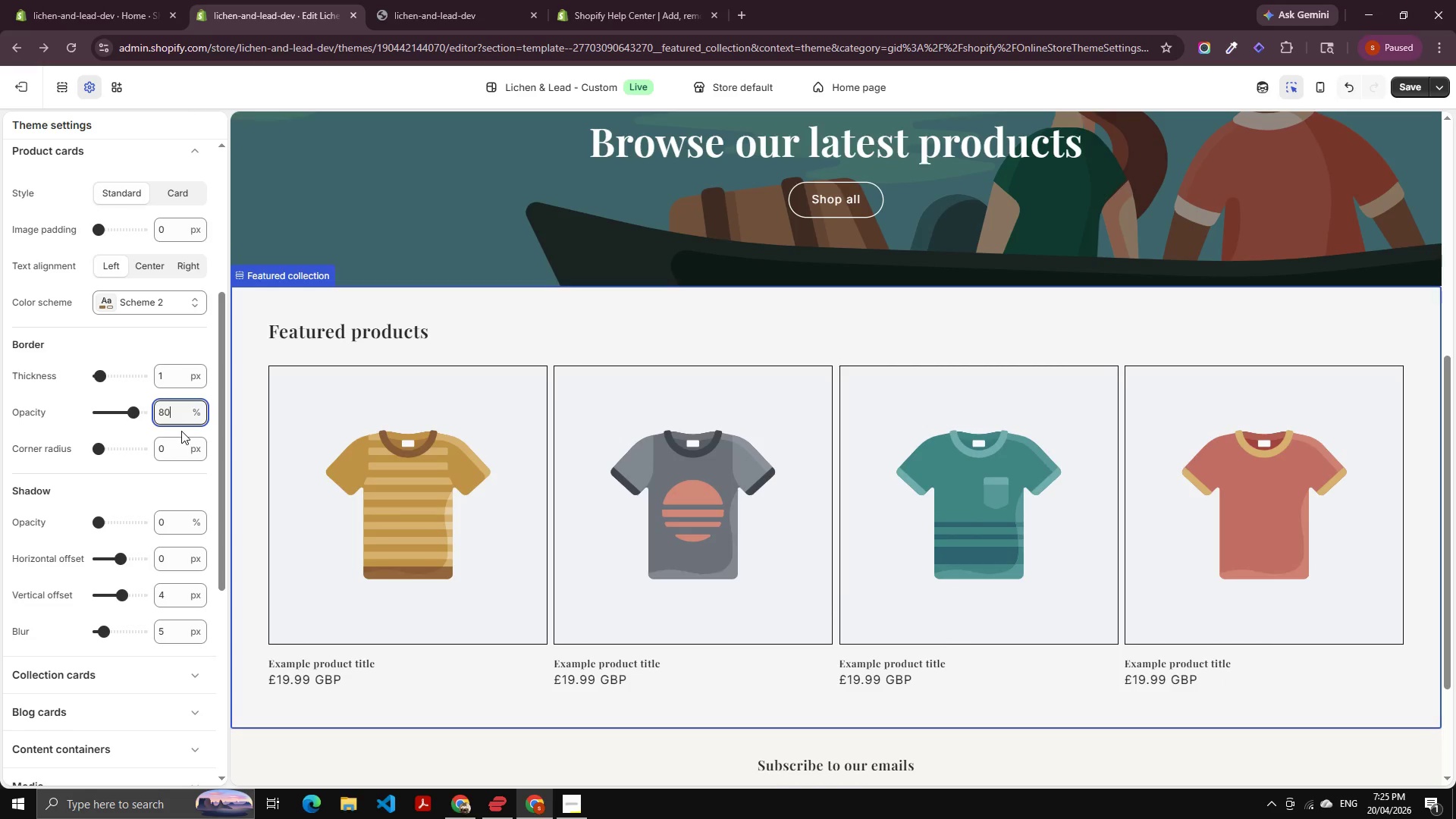 
key(ArrowDown)
 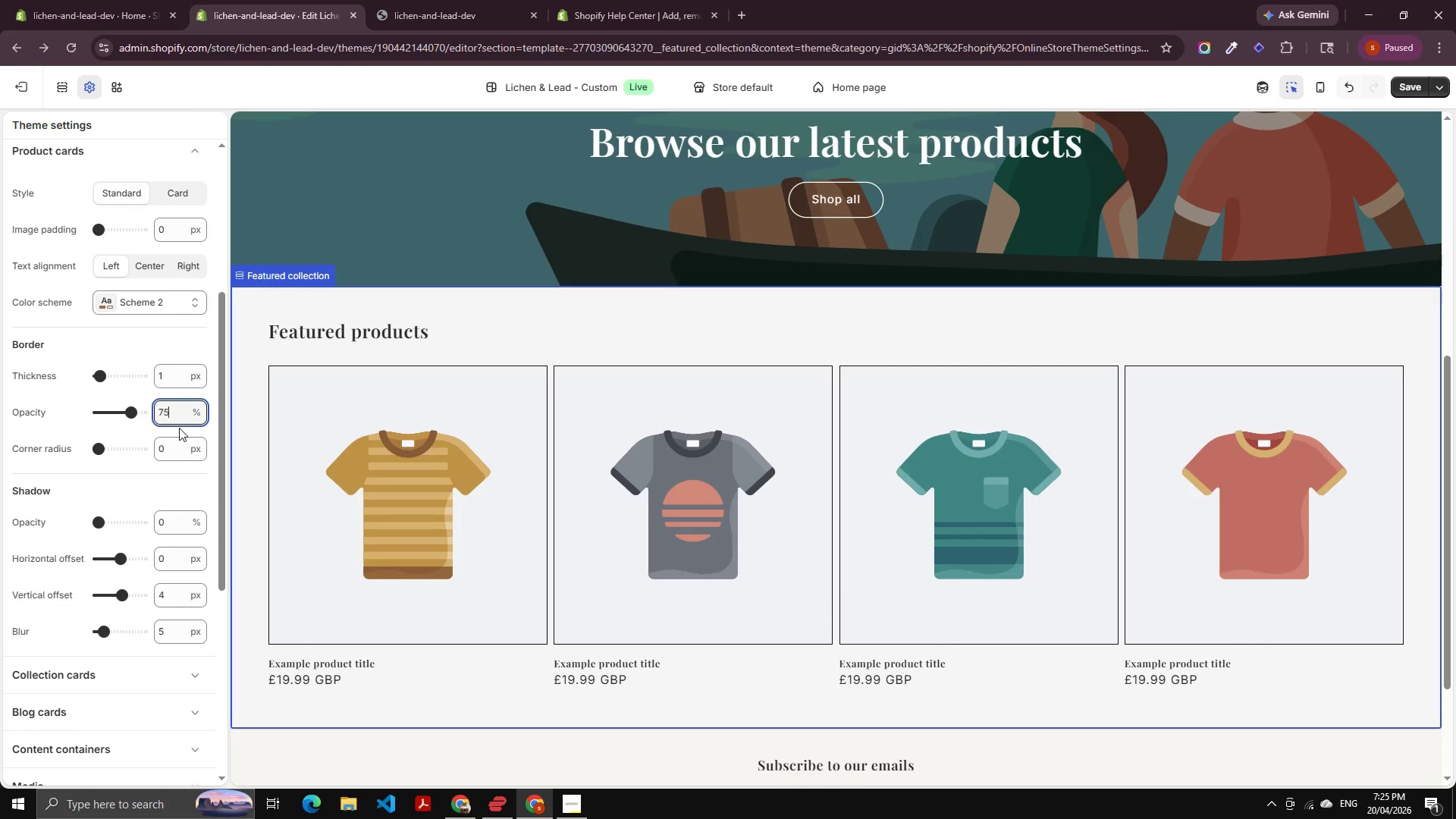 
key(ArrowDown)
 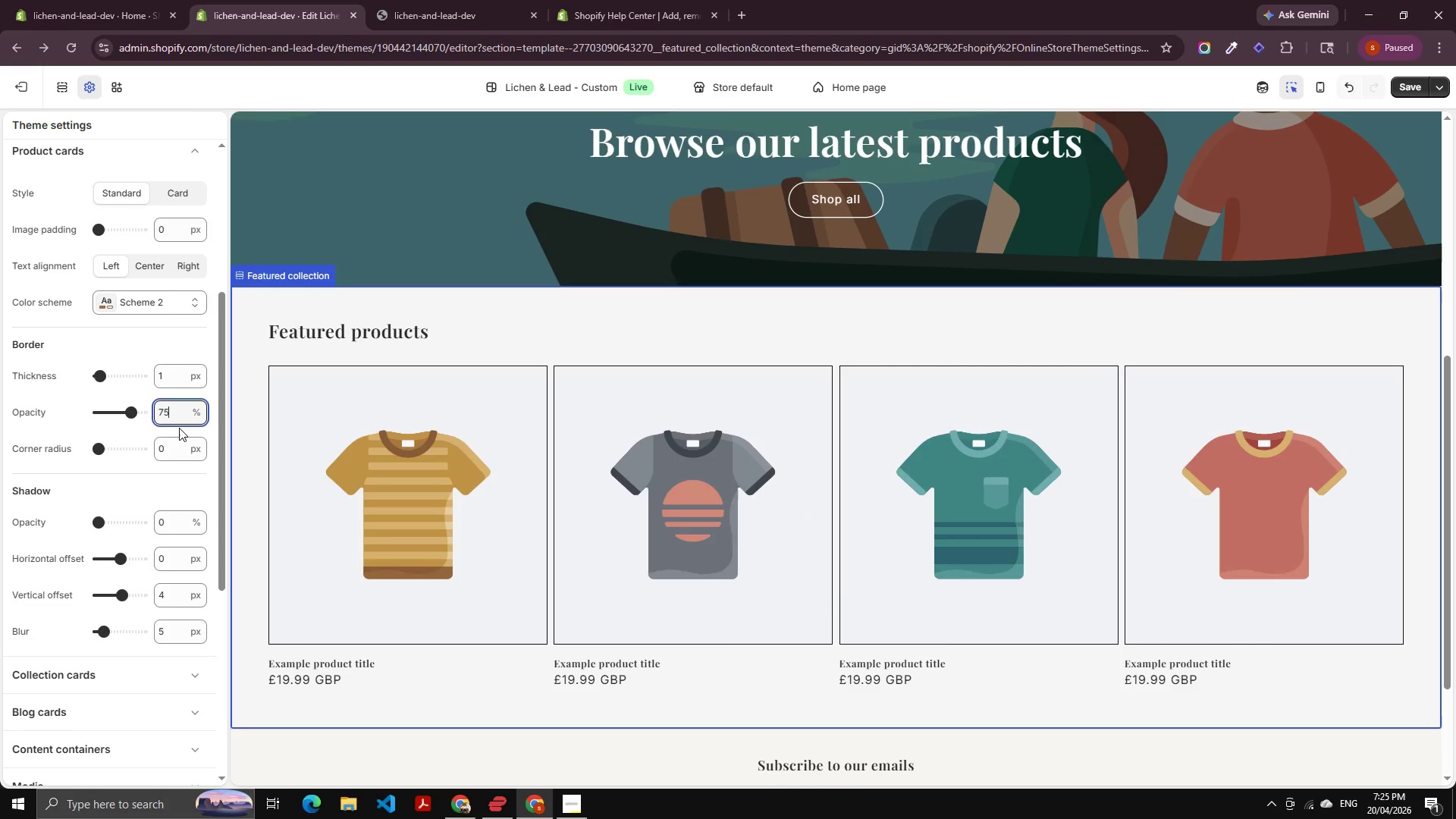 
key(ArrowDown)
 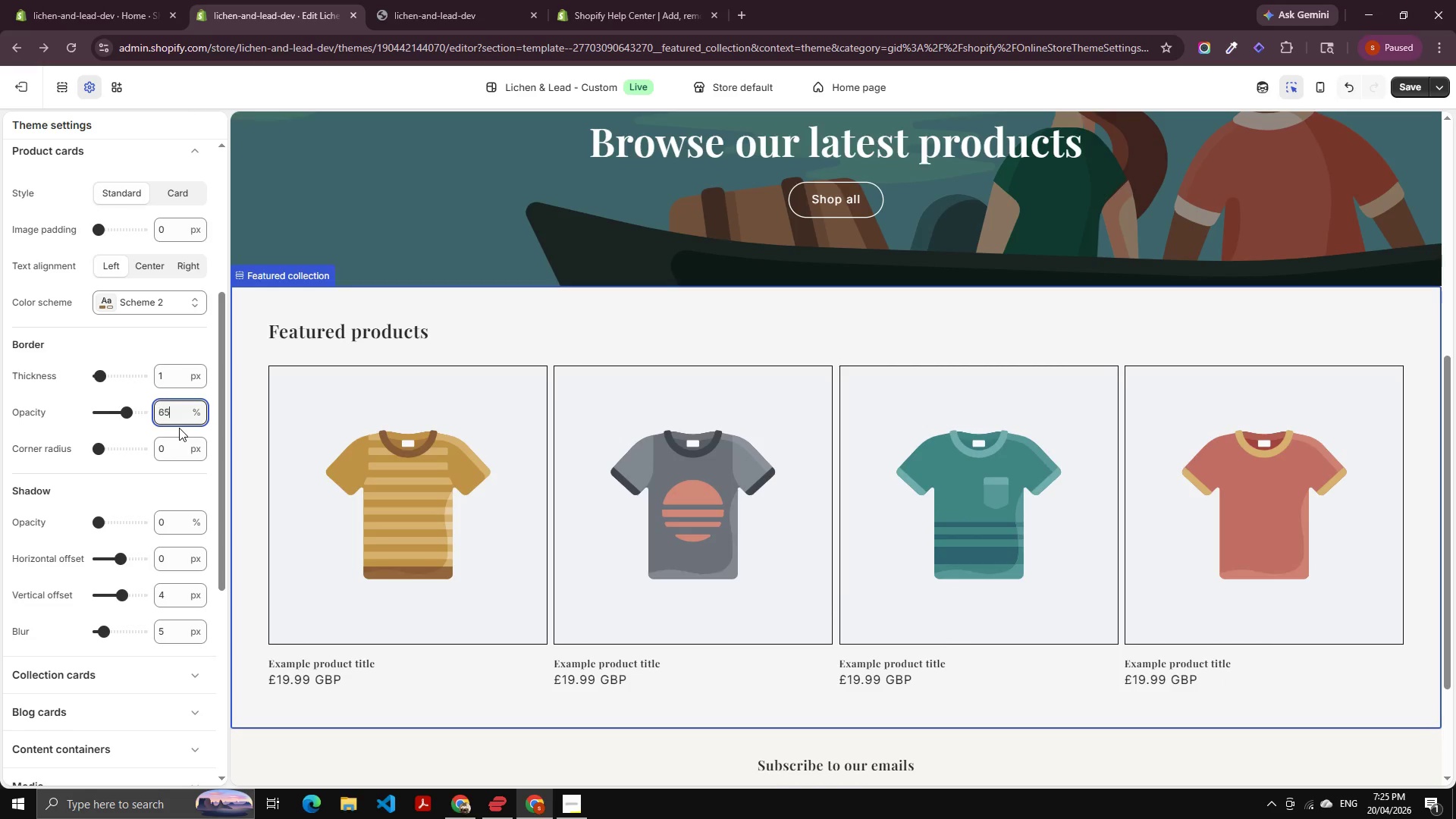 
key(ArrowDown)
 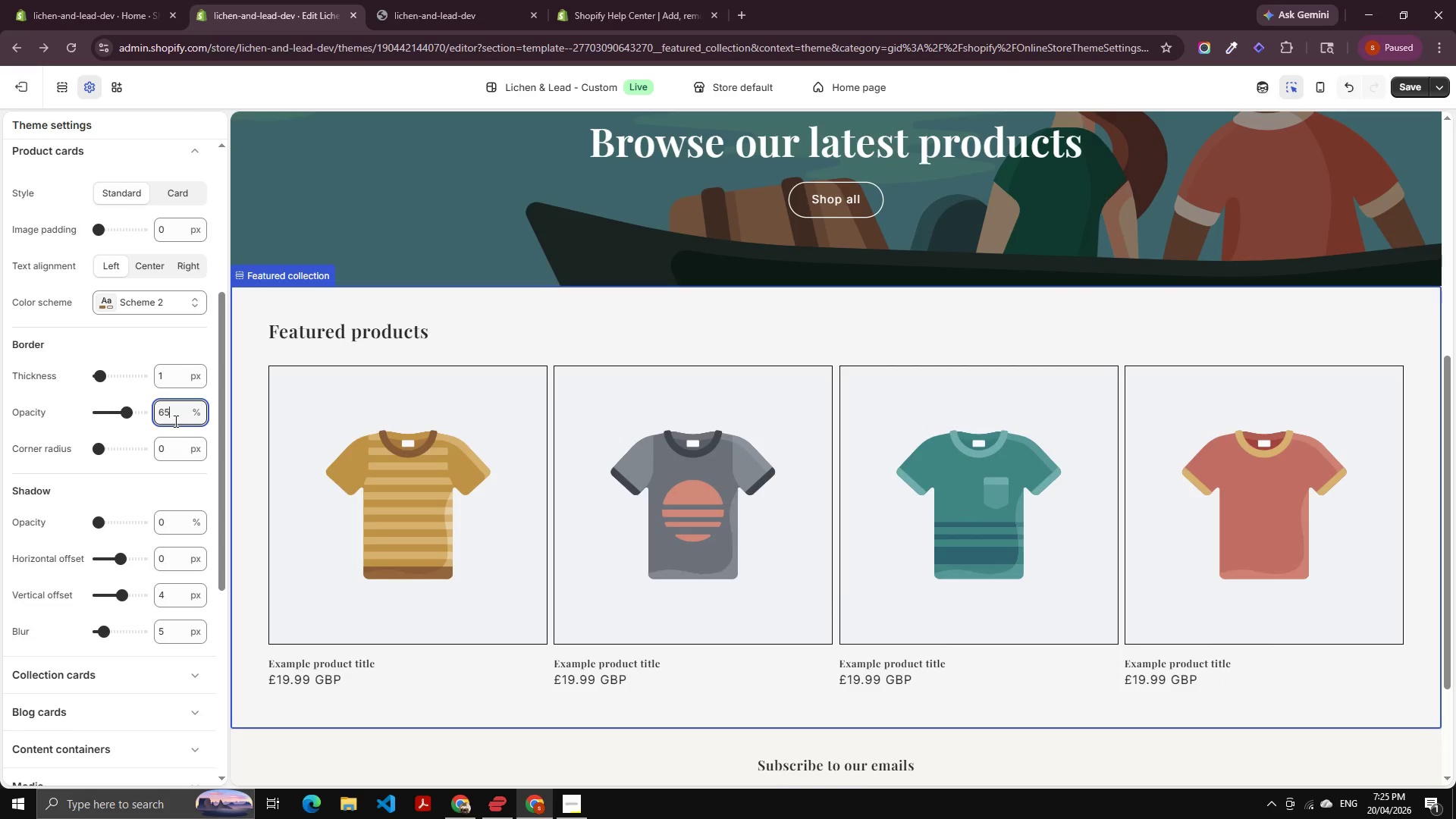 
key(ArrowDown)
 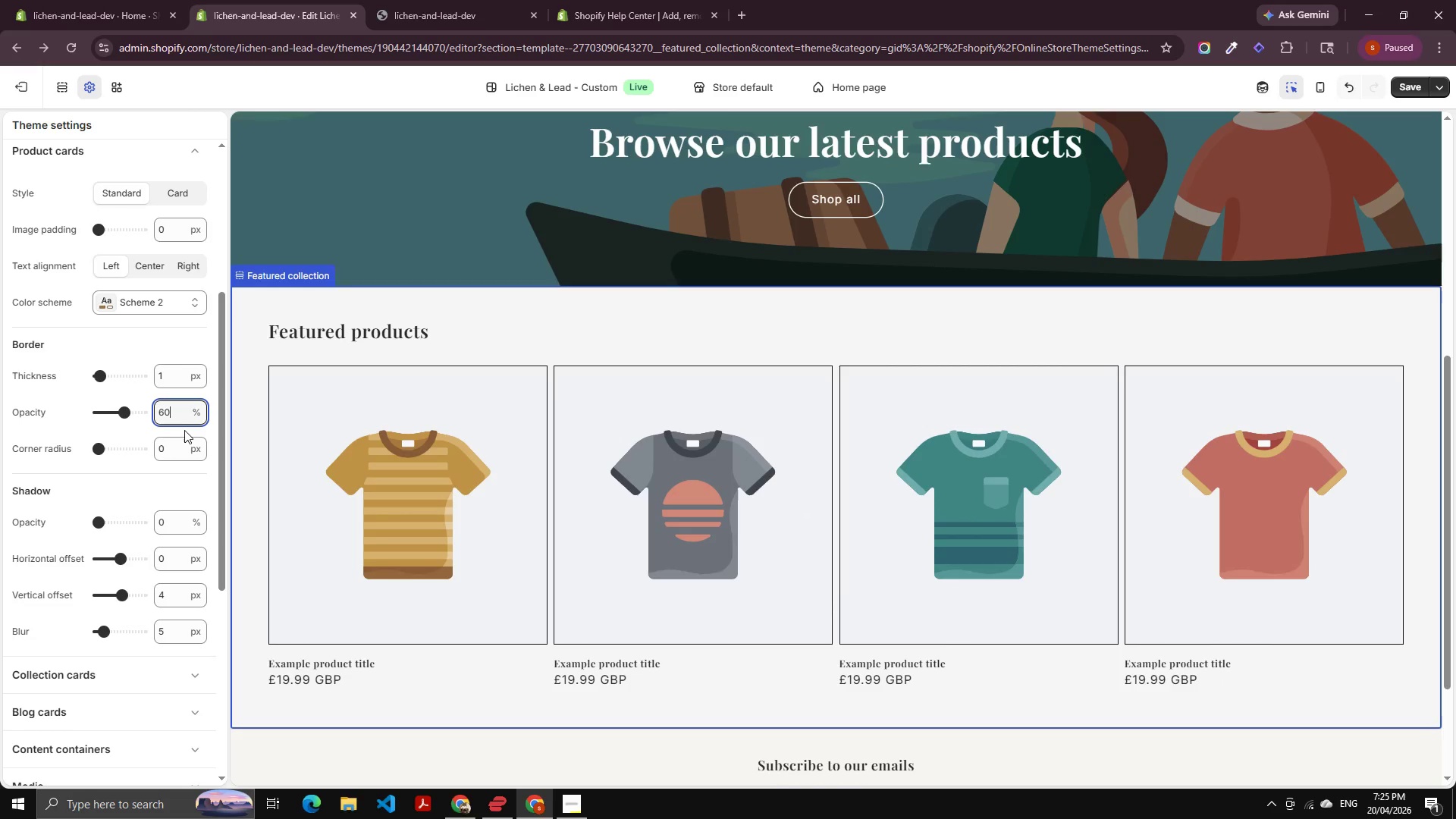 
key(ArrowDown)
 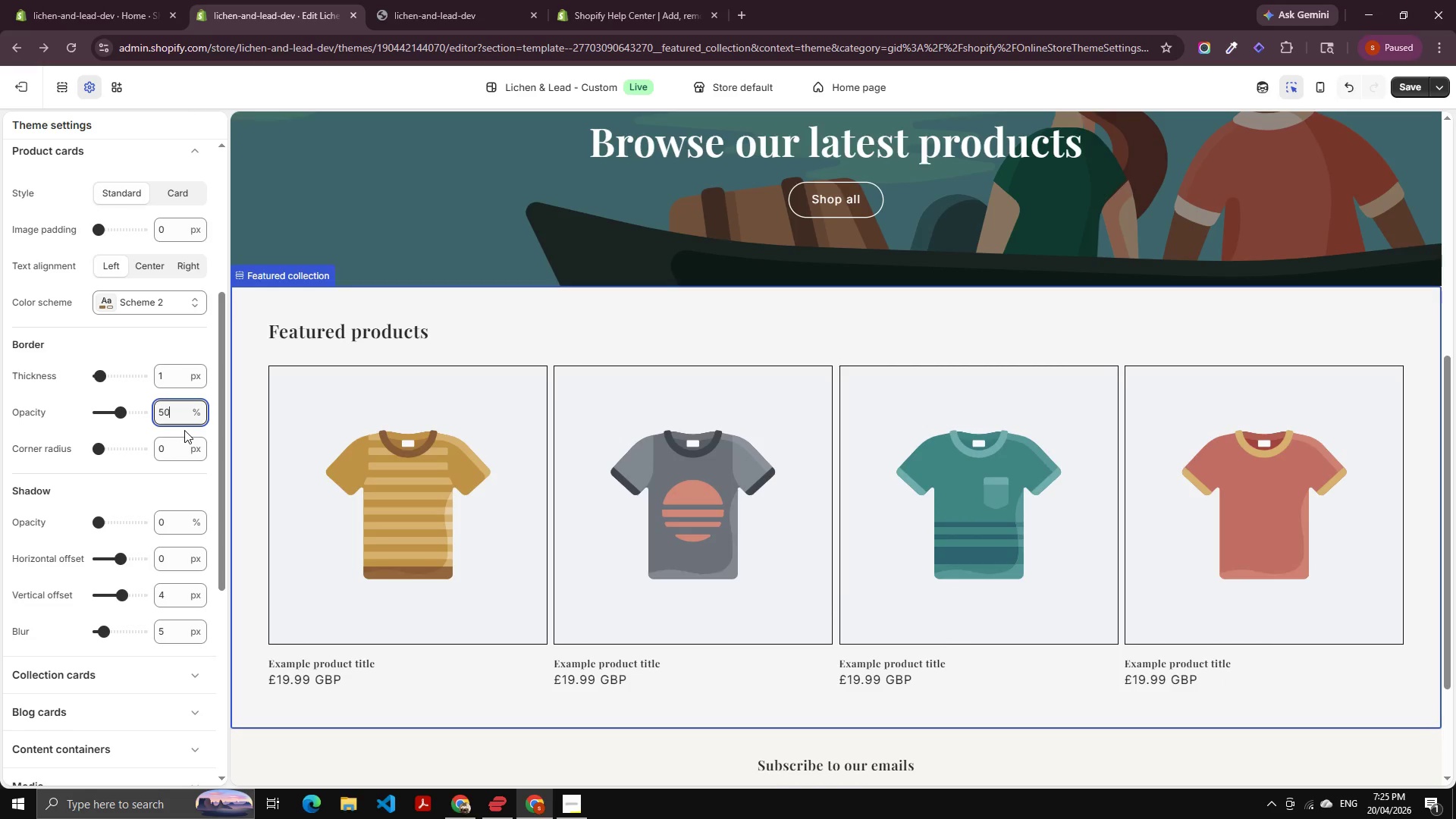 
key(ArrowDown)
 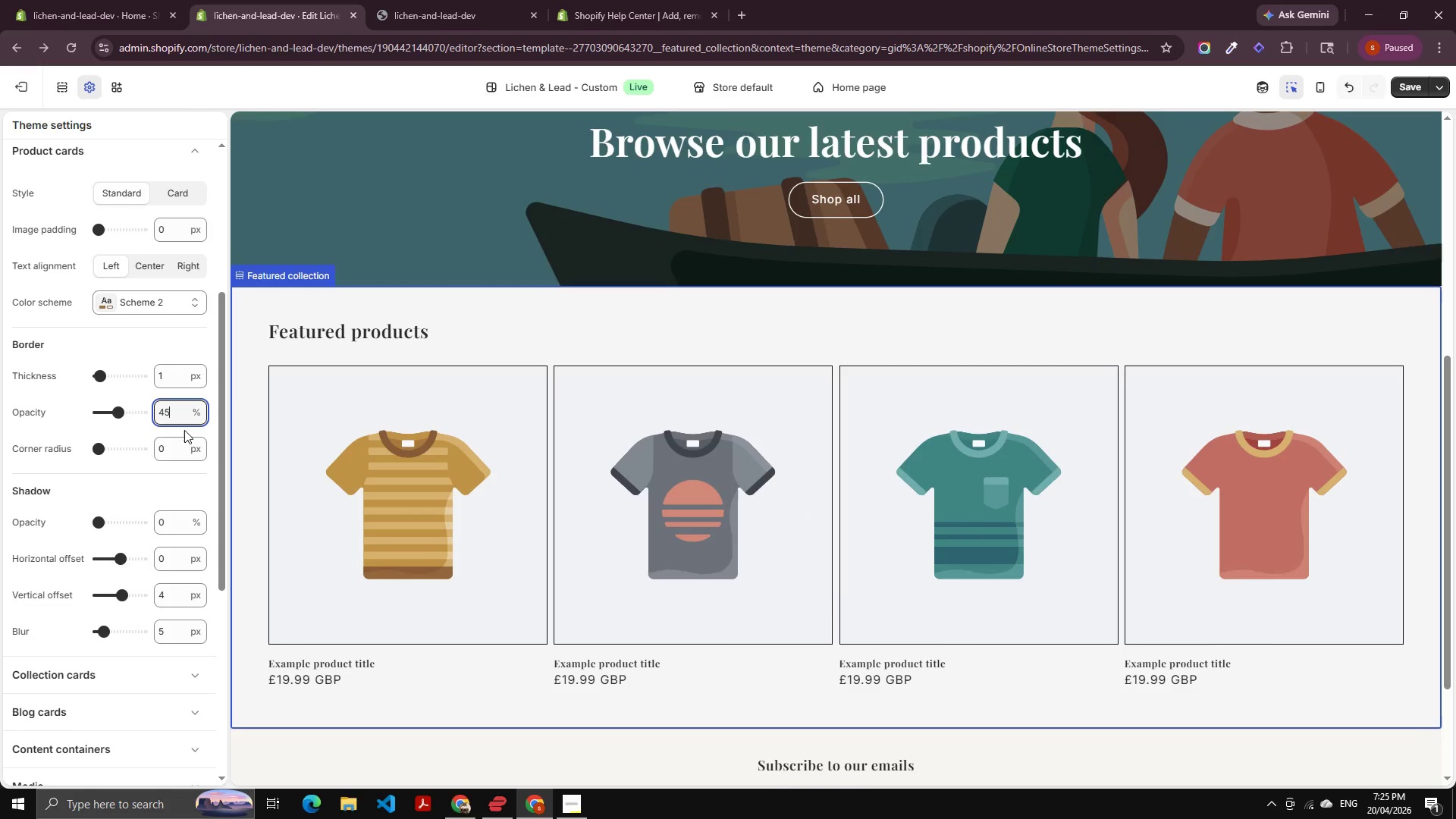 
key(ArrowDown)
 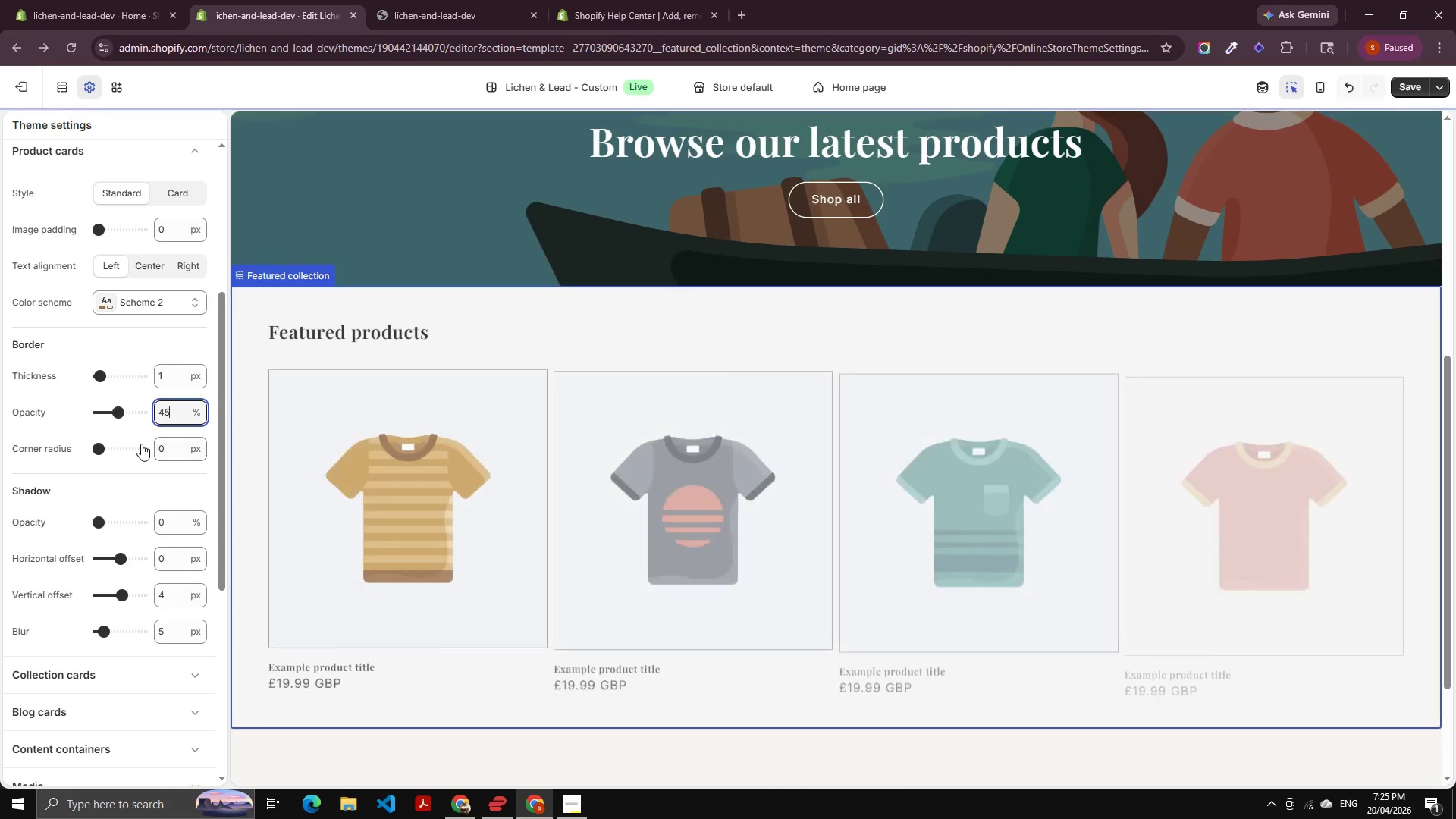 
left_click_drag(start_coordinate=[169, 447], to_coordinate=[124, 446])
 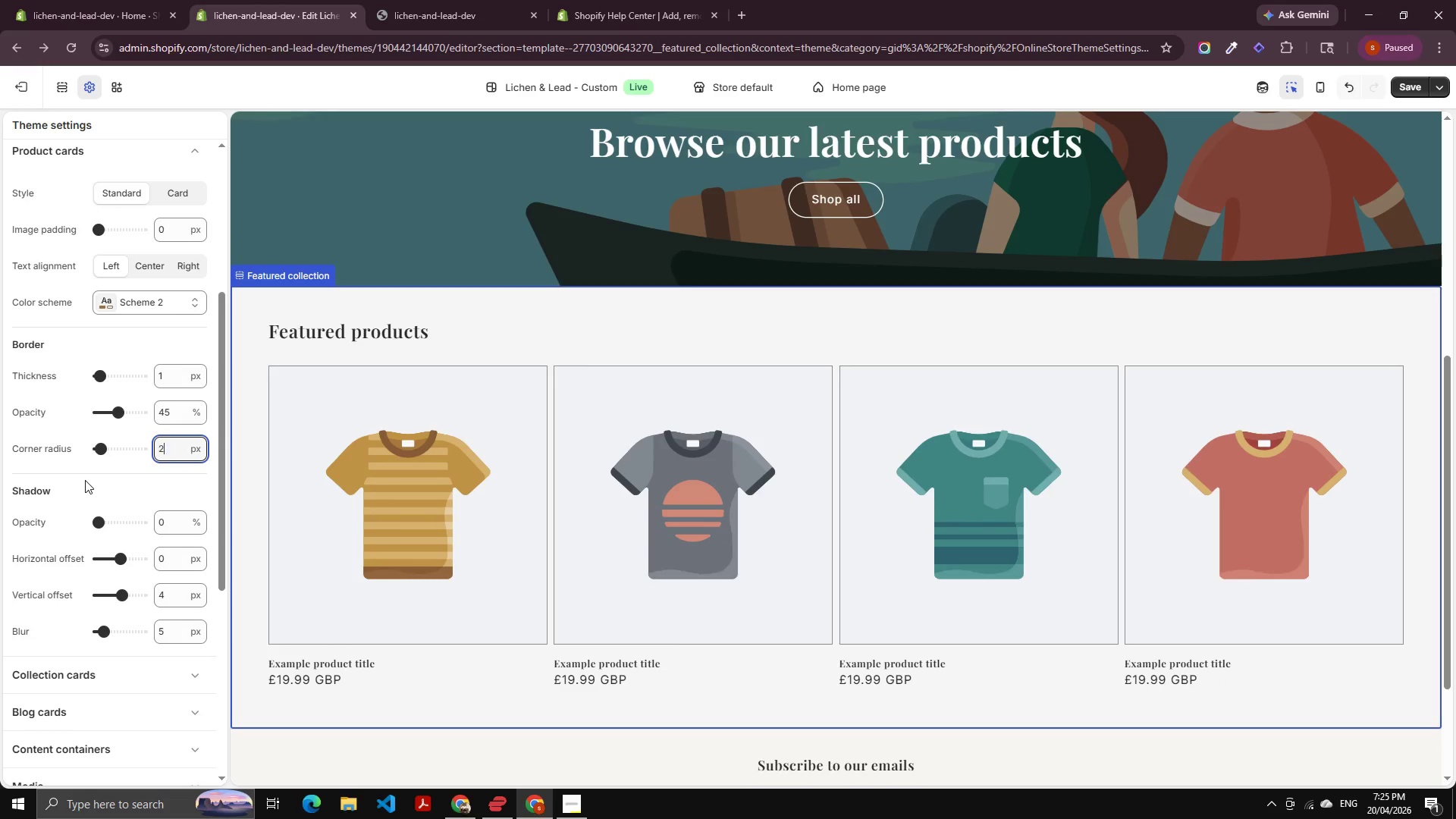 
hold_key(key=ArrowUp, duration=0.81)
 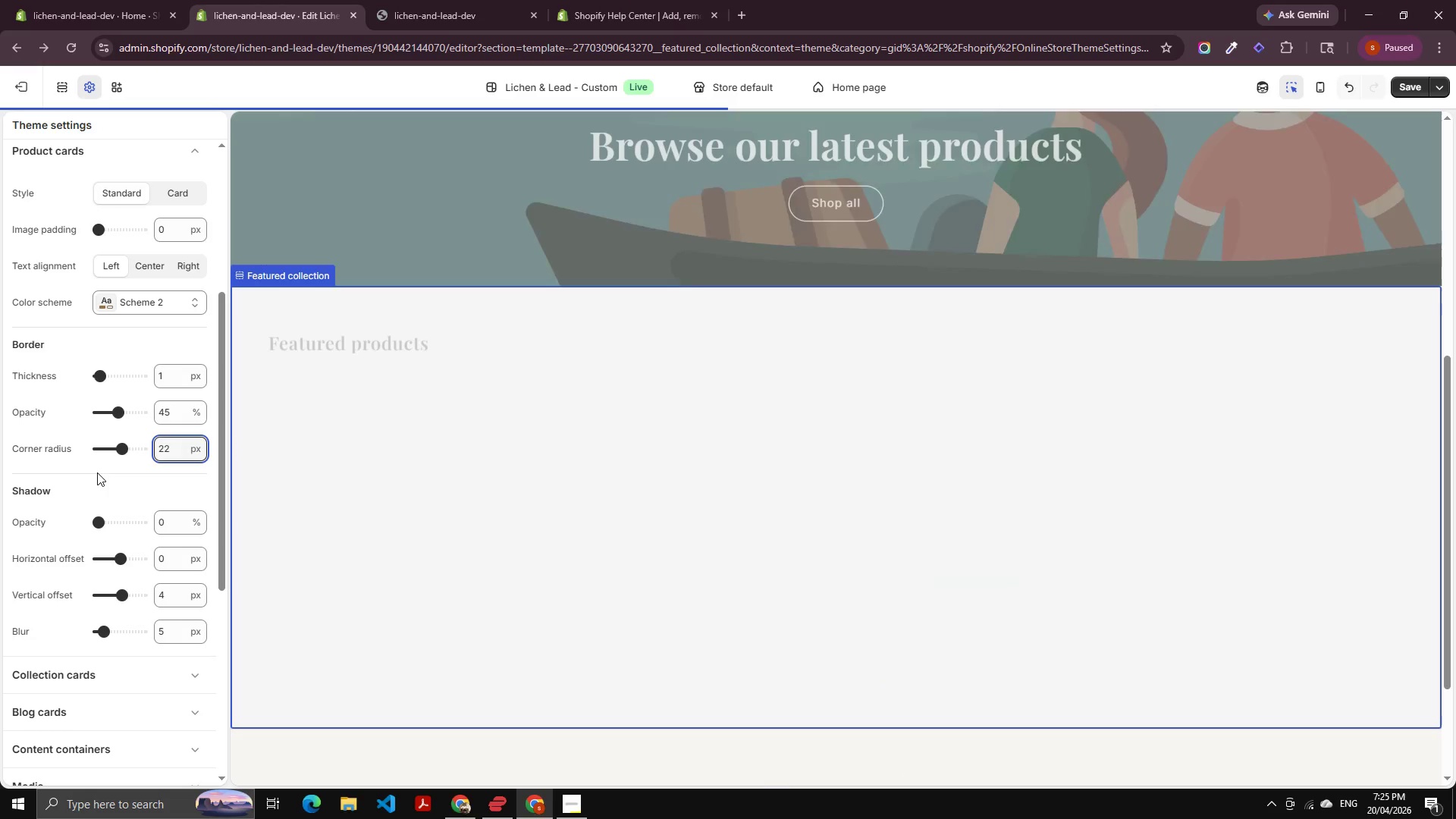 
key(ArrowDown)
 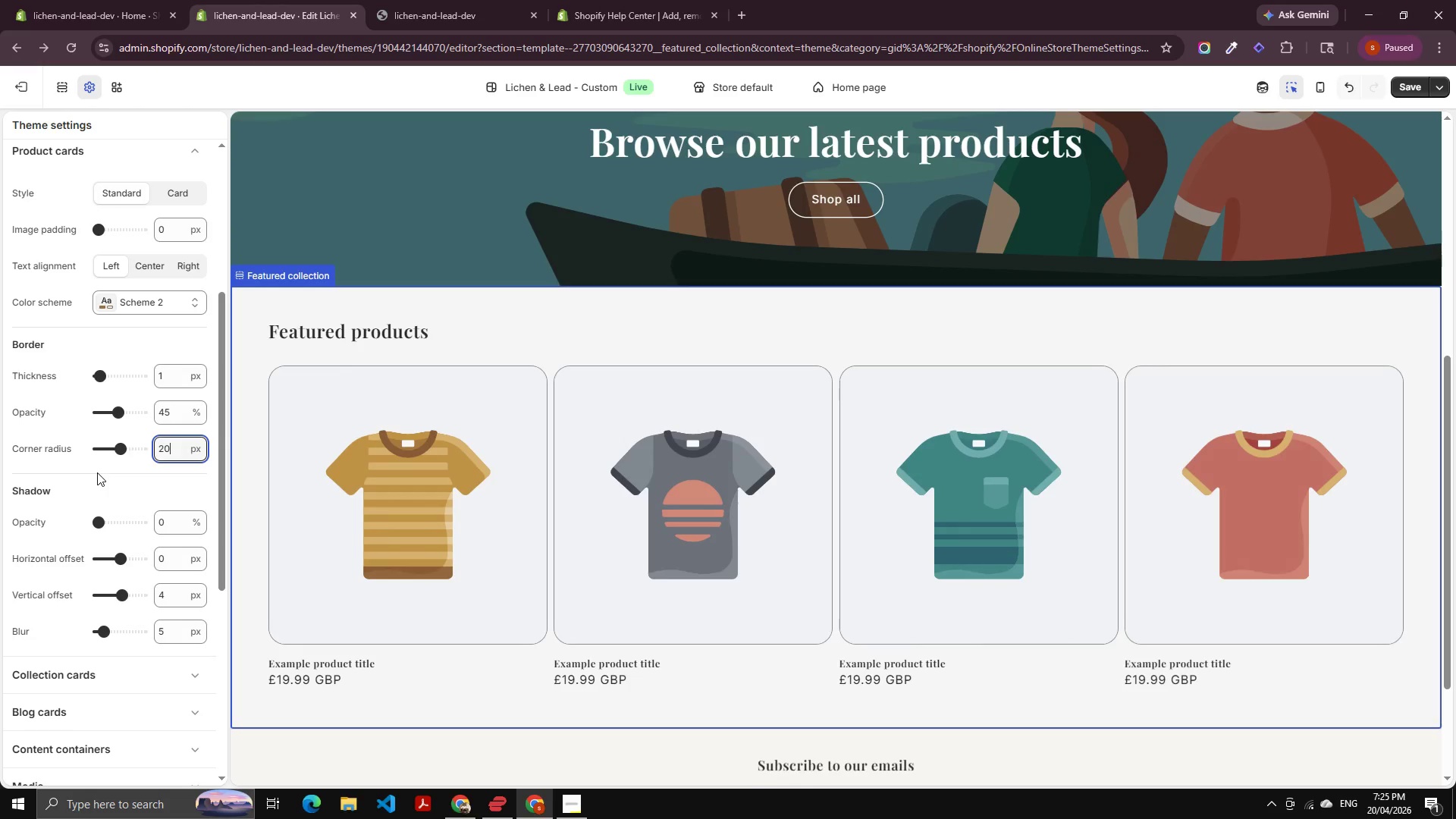 
key(ArrowDown)
 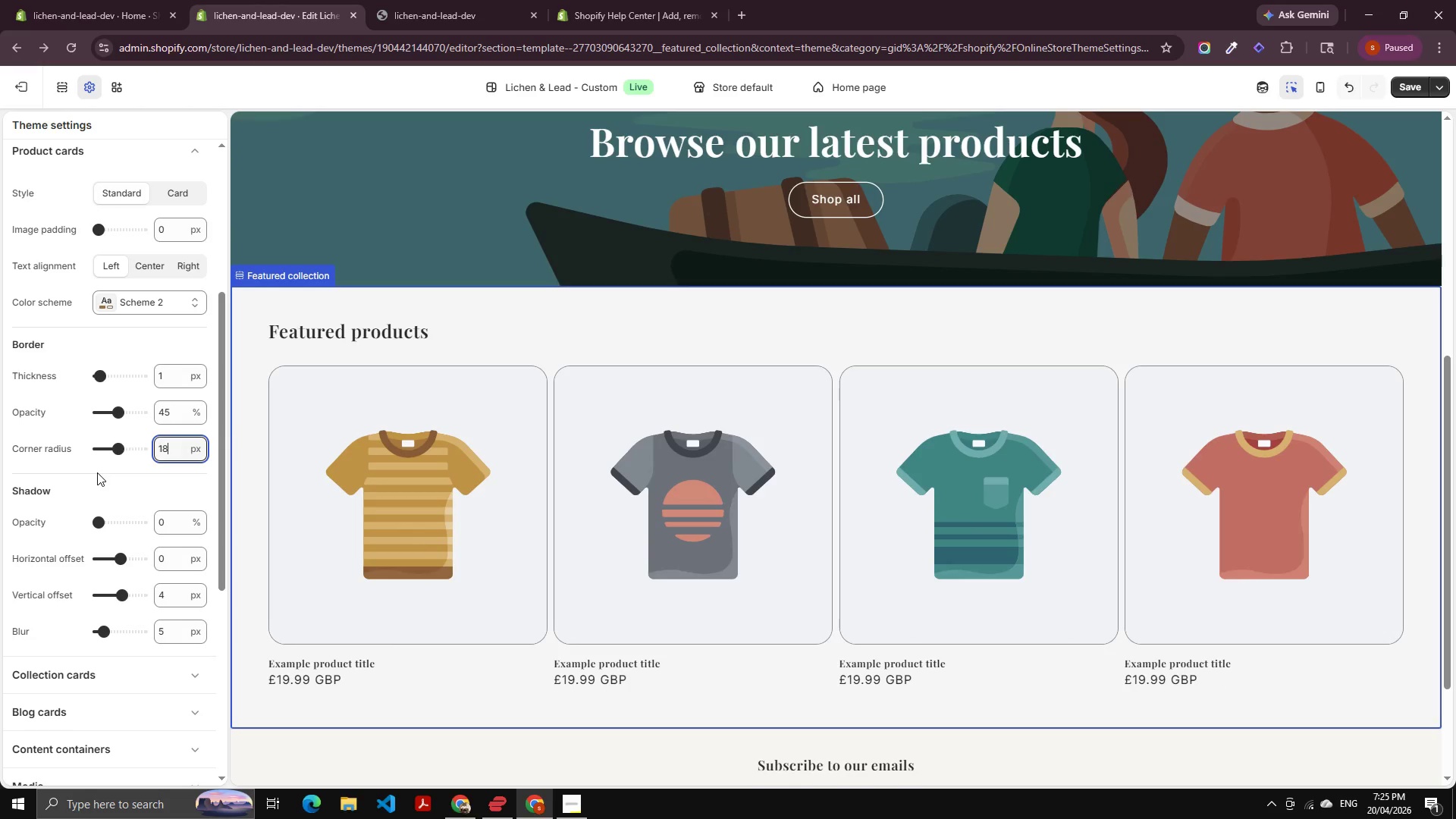 
key(ArrowDown)
 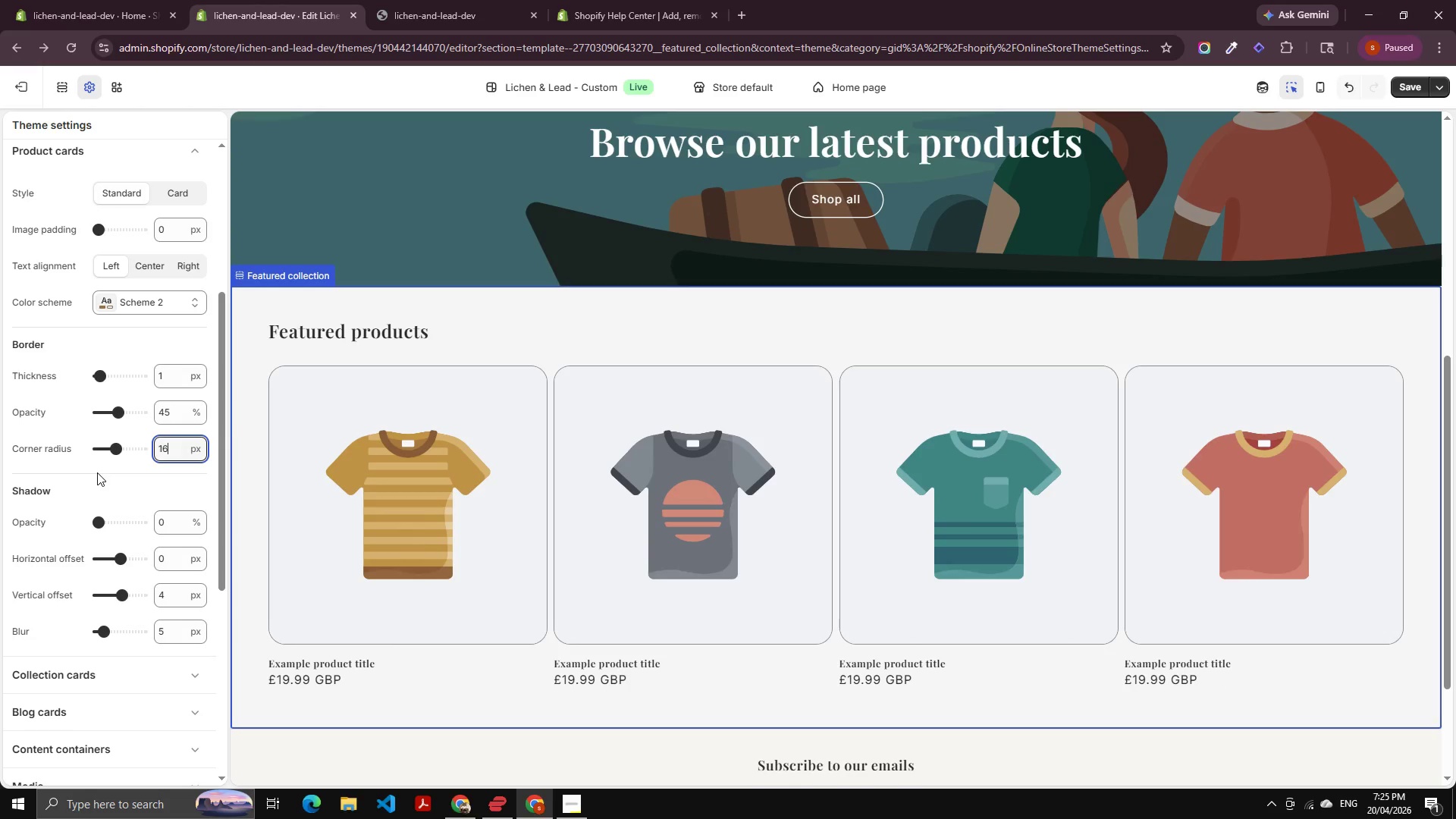 
key(ArrowDown)
 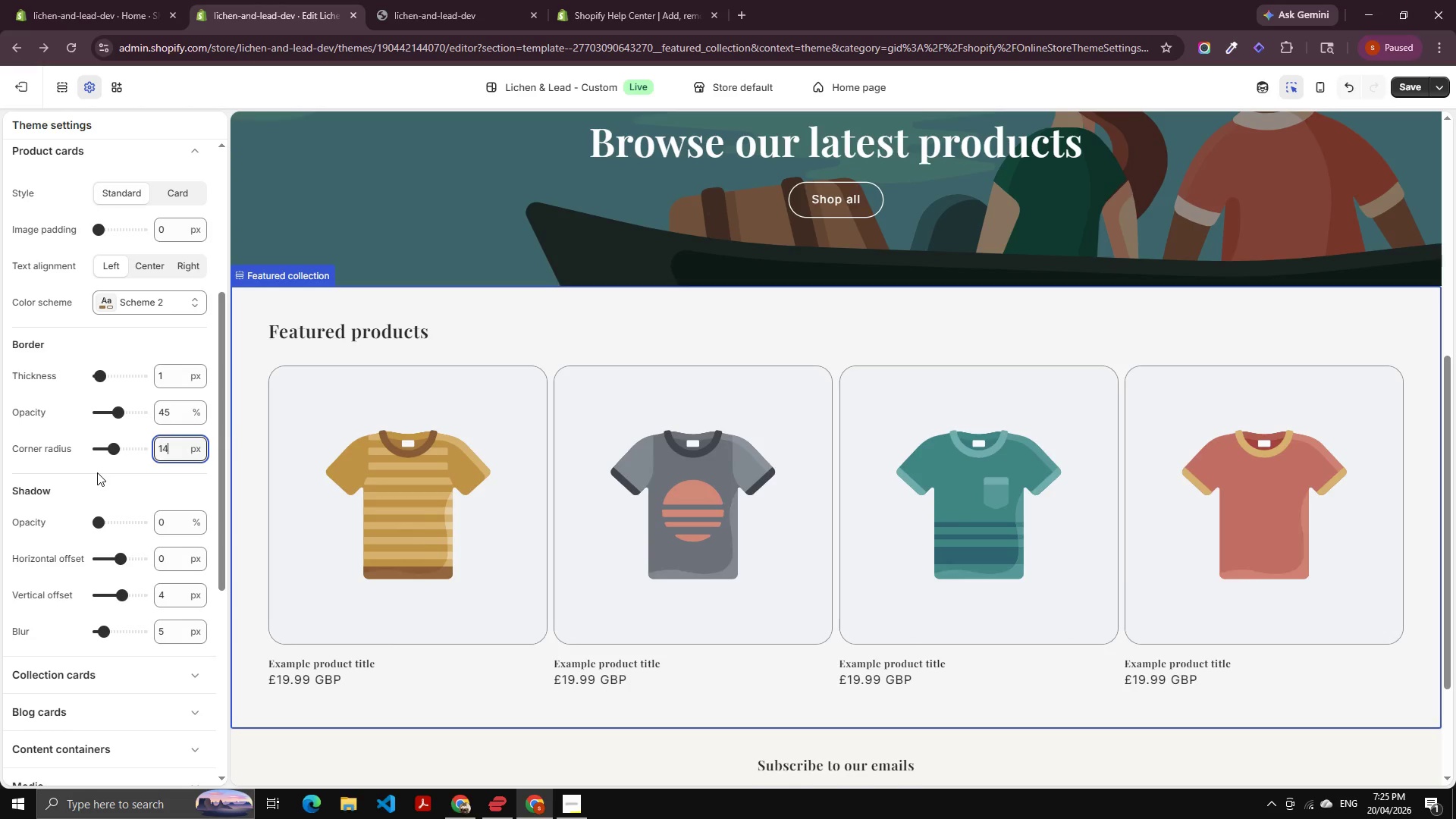 
key(ArrowDown)
 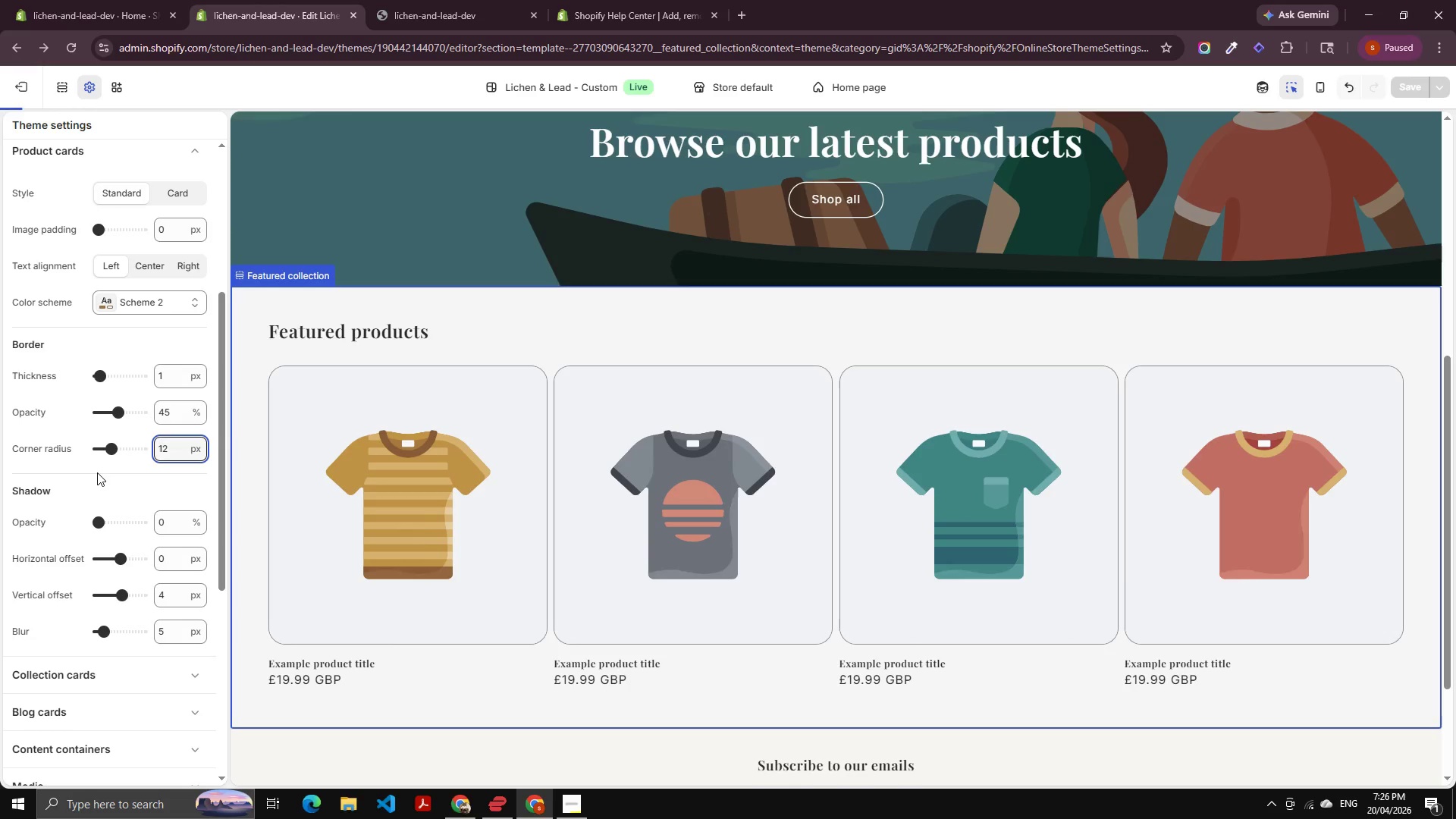 
key(ArrowDown)
 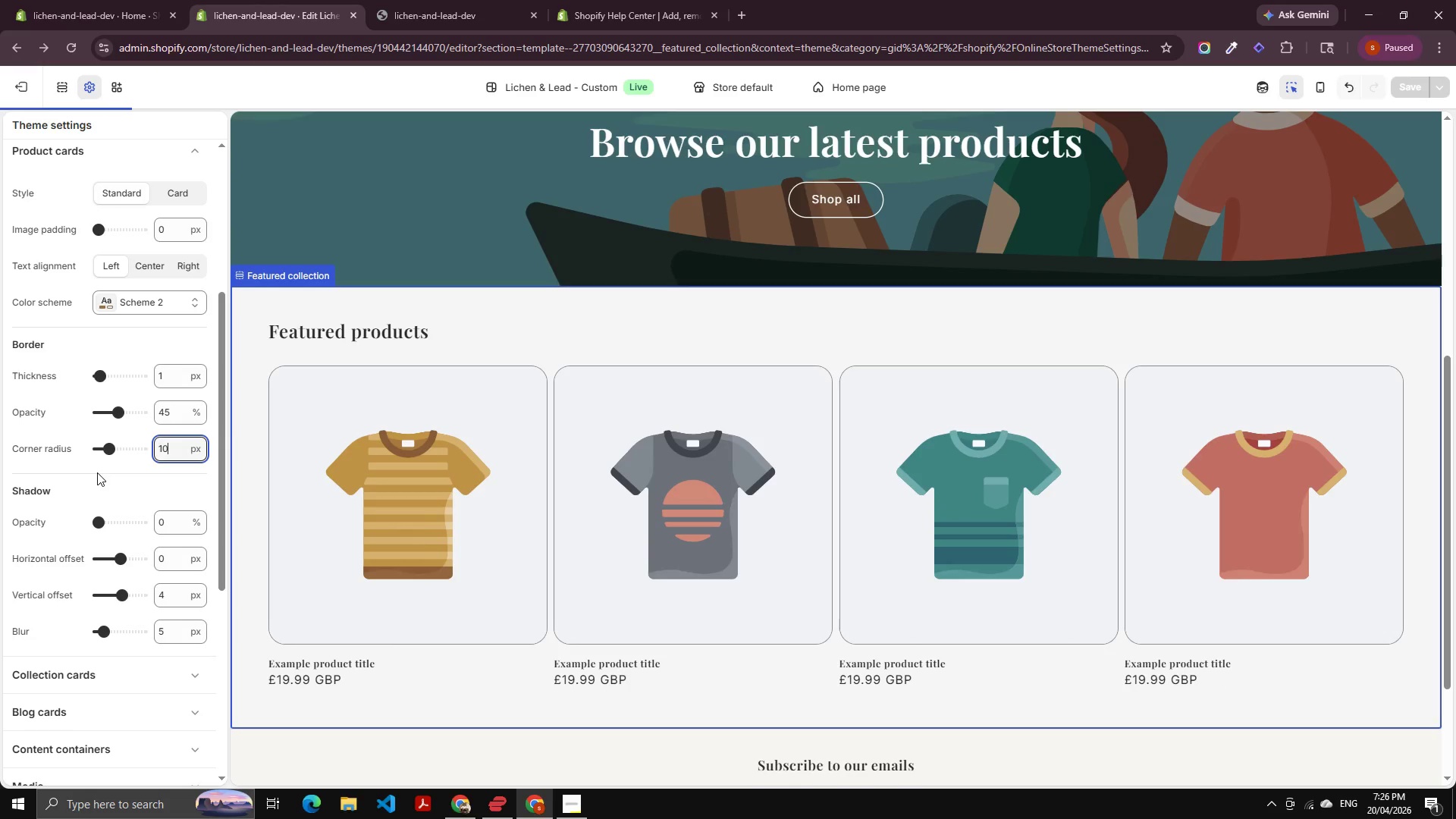 
key(ArrowDown)
 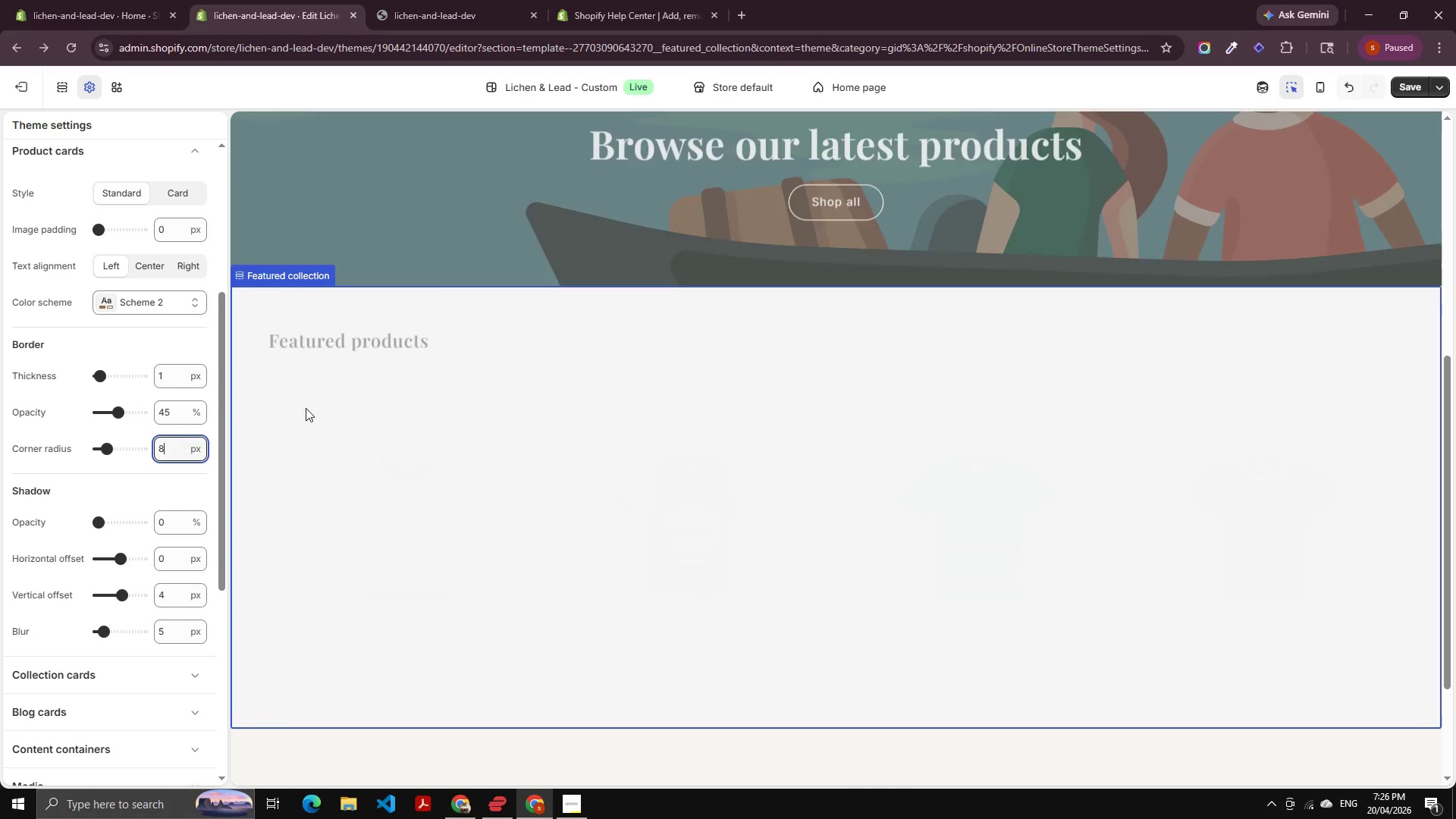 
scroll: coordinate [420, 527], scroll_direction: down, amount: 4.0
 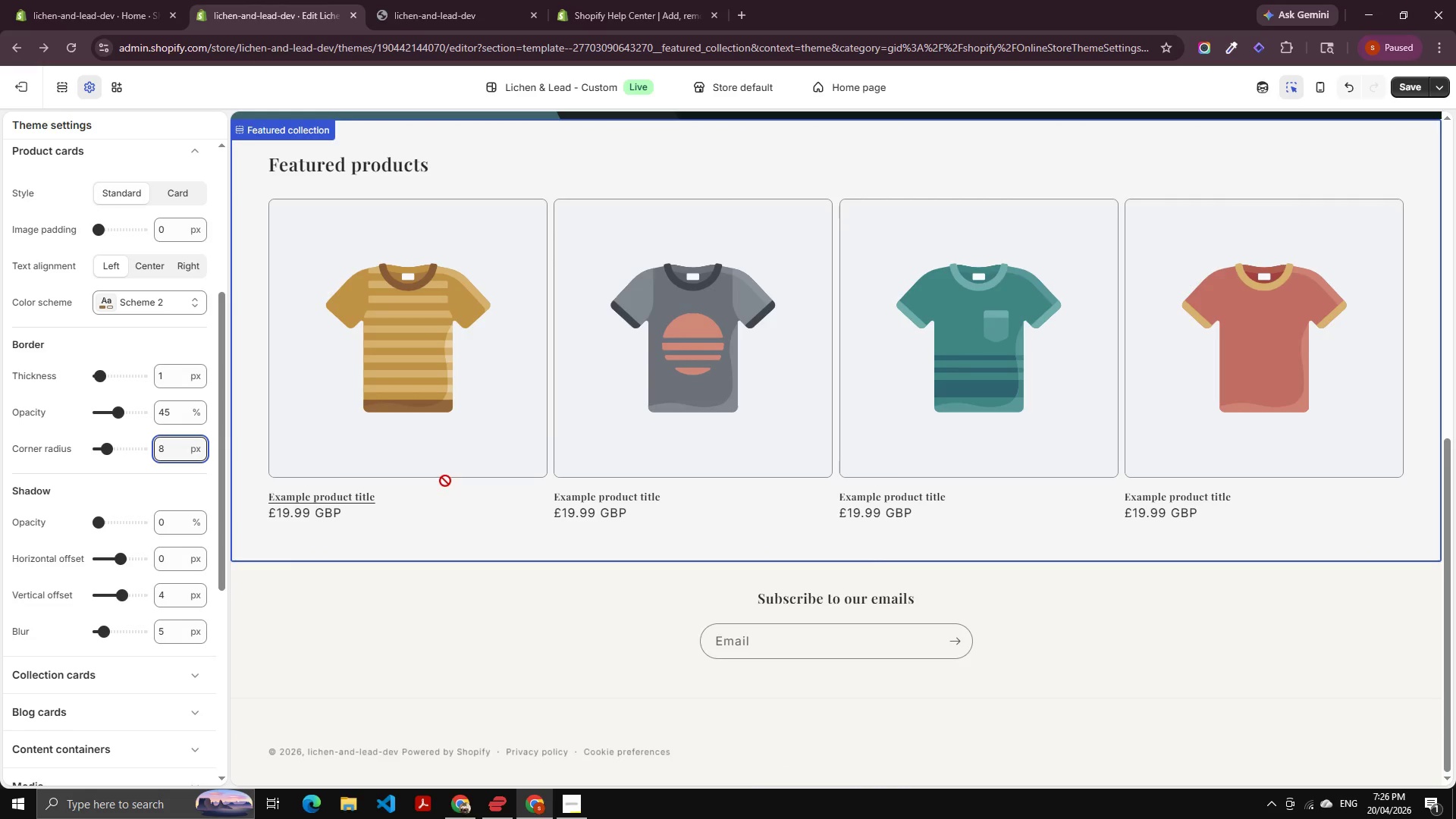 
scroll: coordinate [402, 425], scroll_direction: up, amount: 4.0
 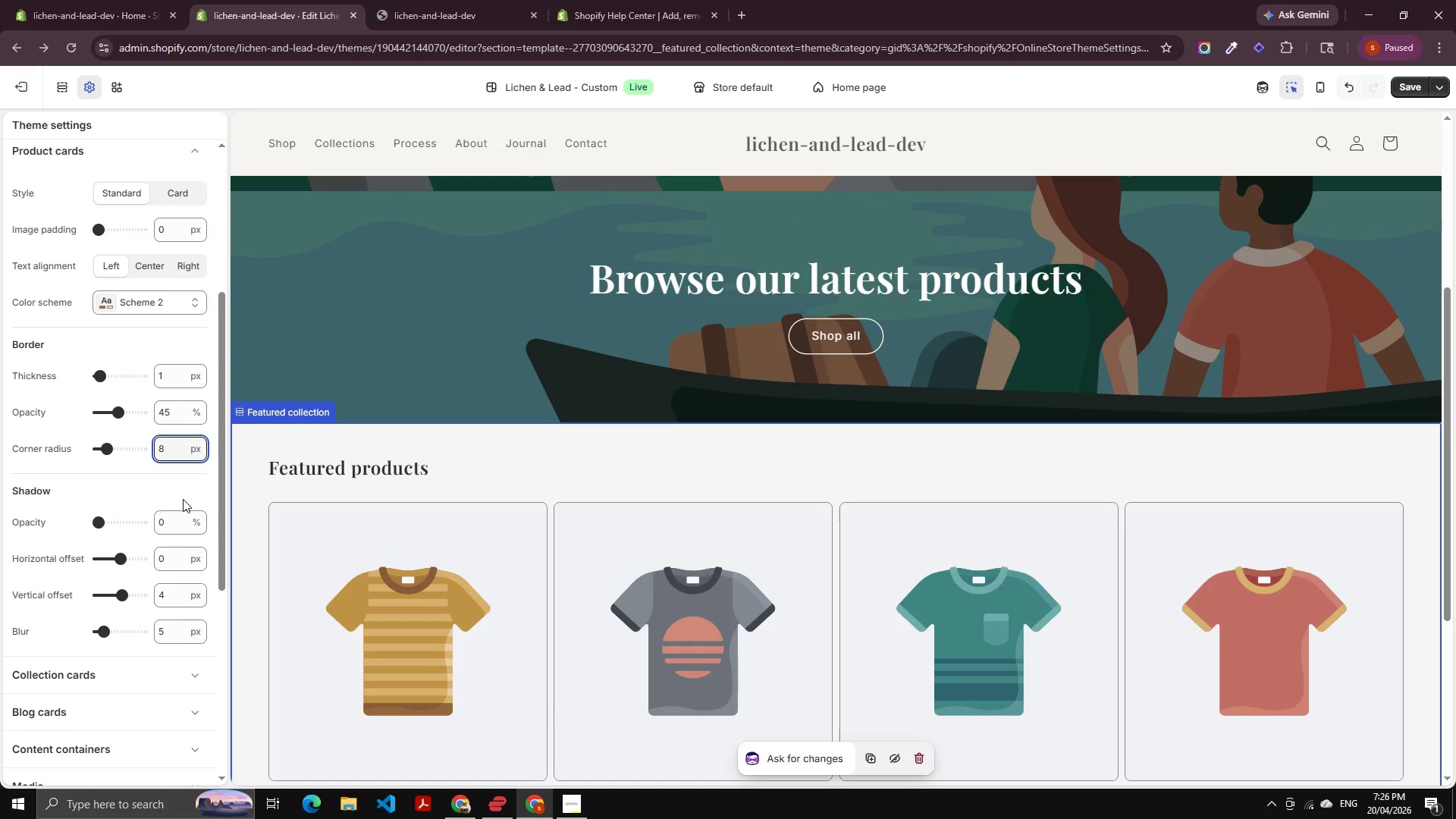 
scroll: coordinate [177, 502], scroll_direction: down, amount: 2.0
 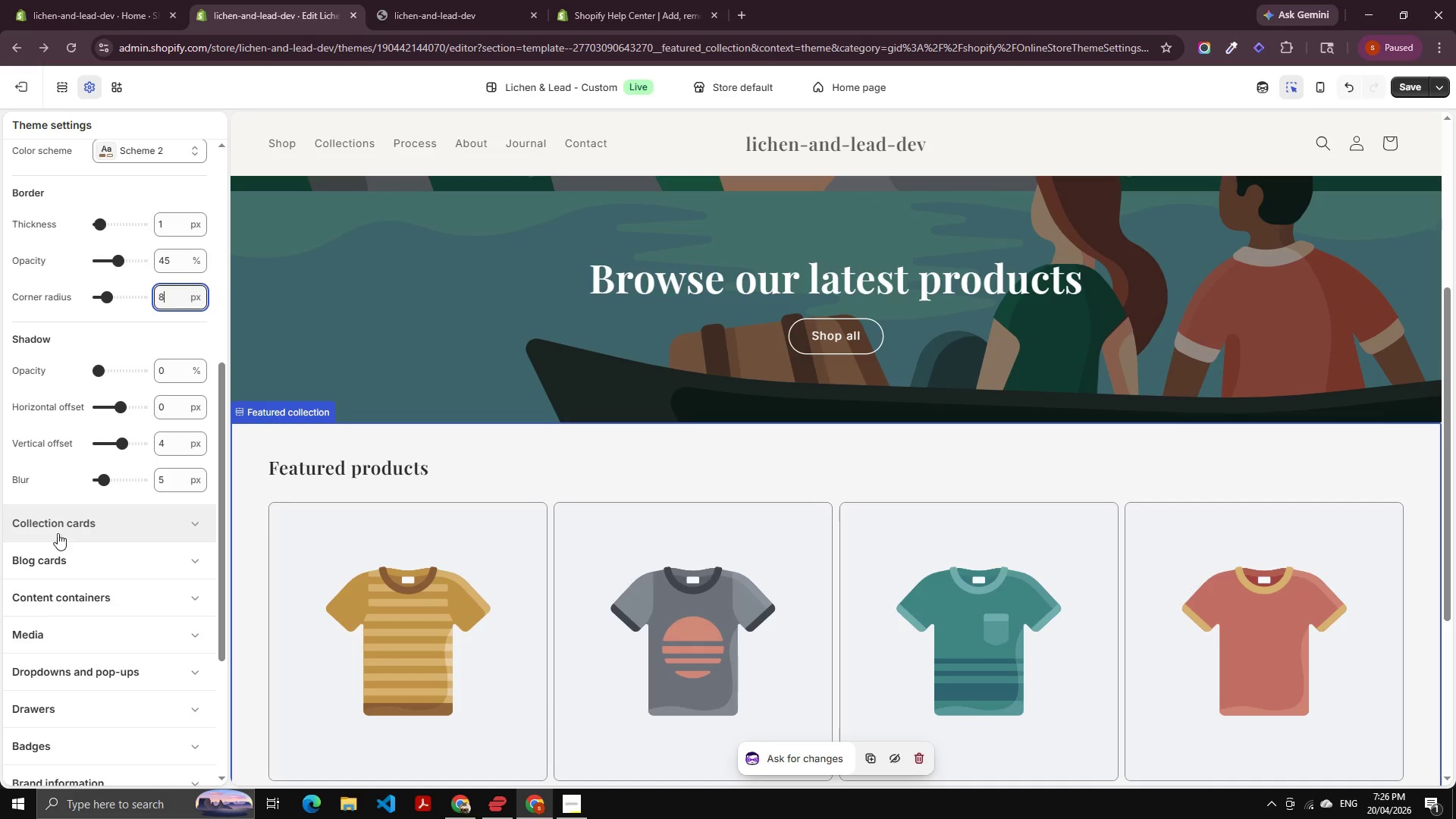 
left_click([77, 522])
 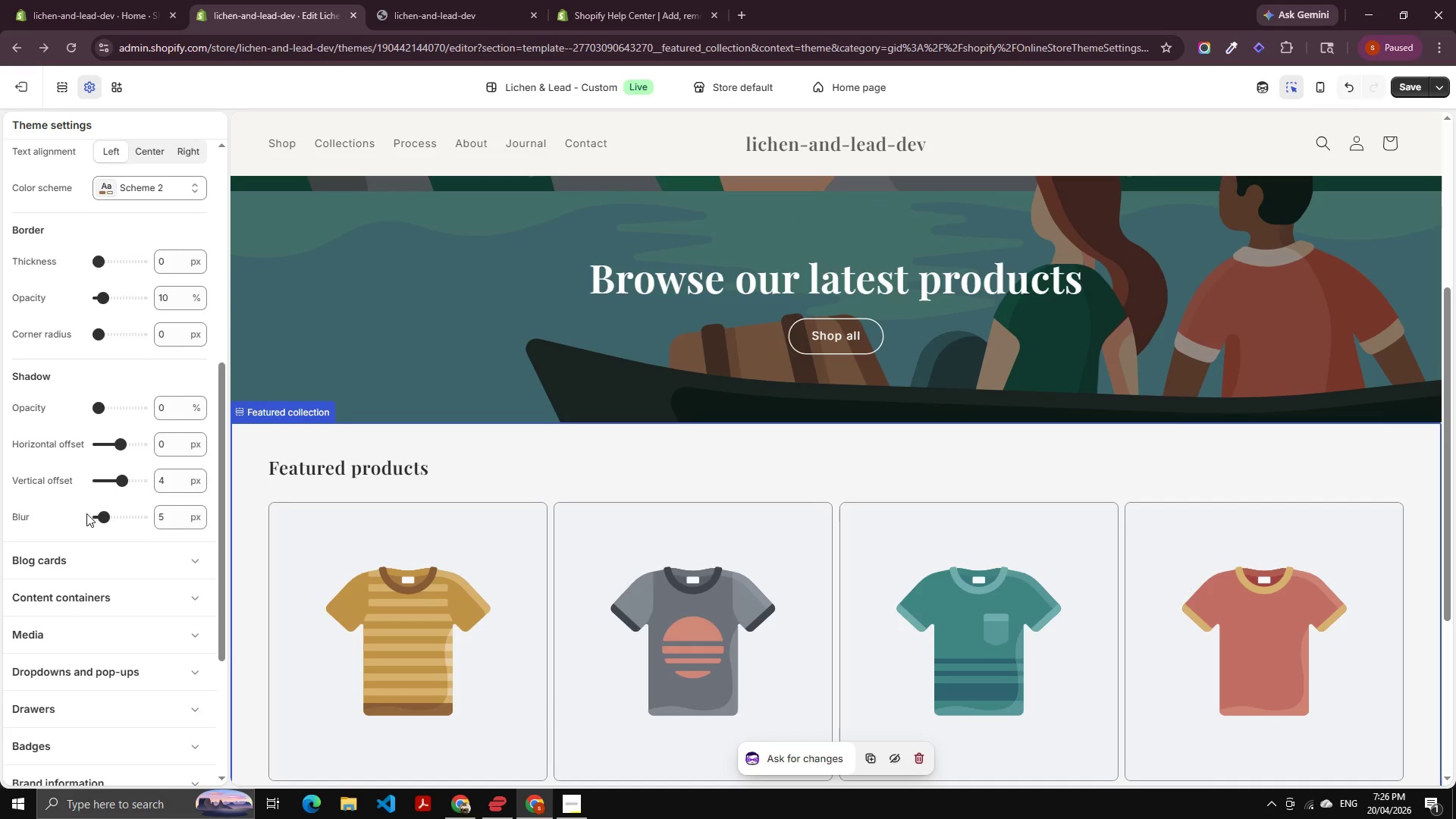 
scroll: coordinate [86, 513], scroll_direction: down, amount: 2.0
 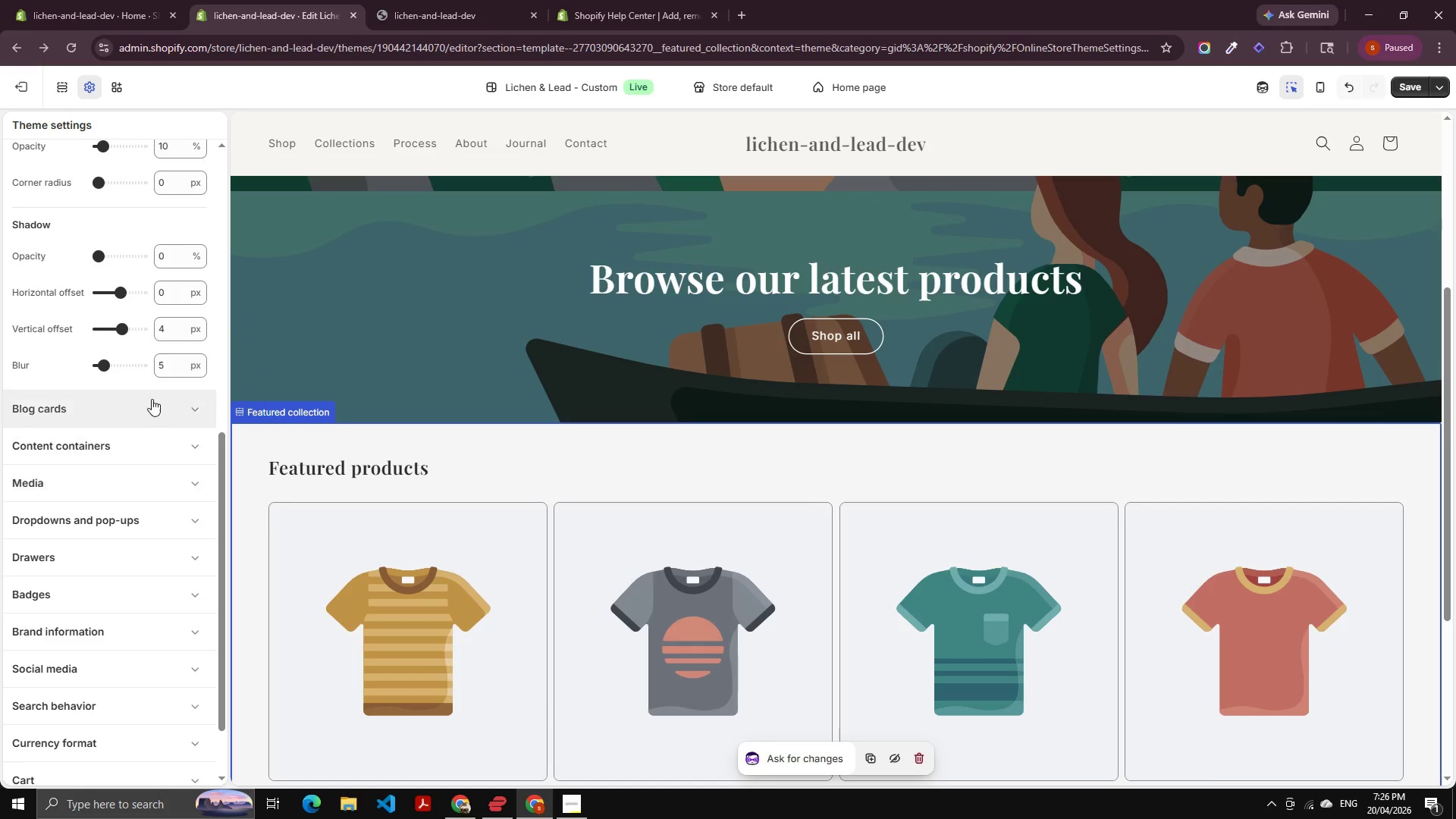 
scroll: coordinate [154, 400], scroll_direction: up, amount: 2.0
 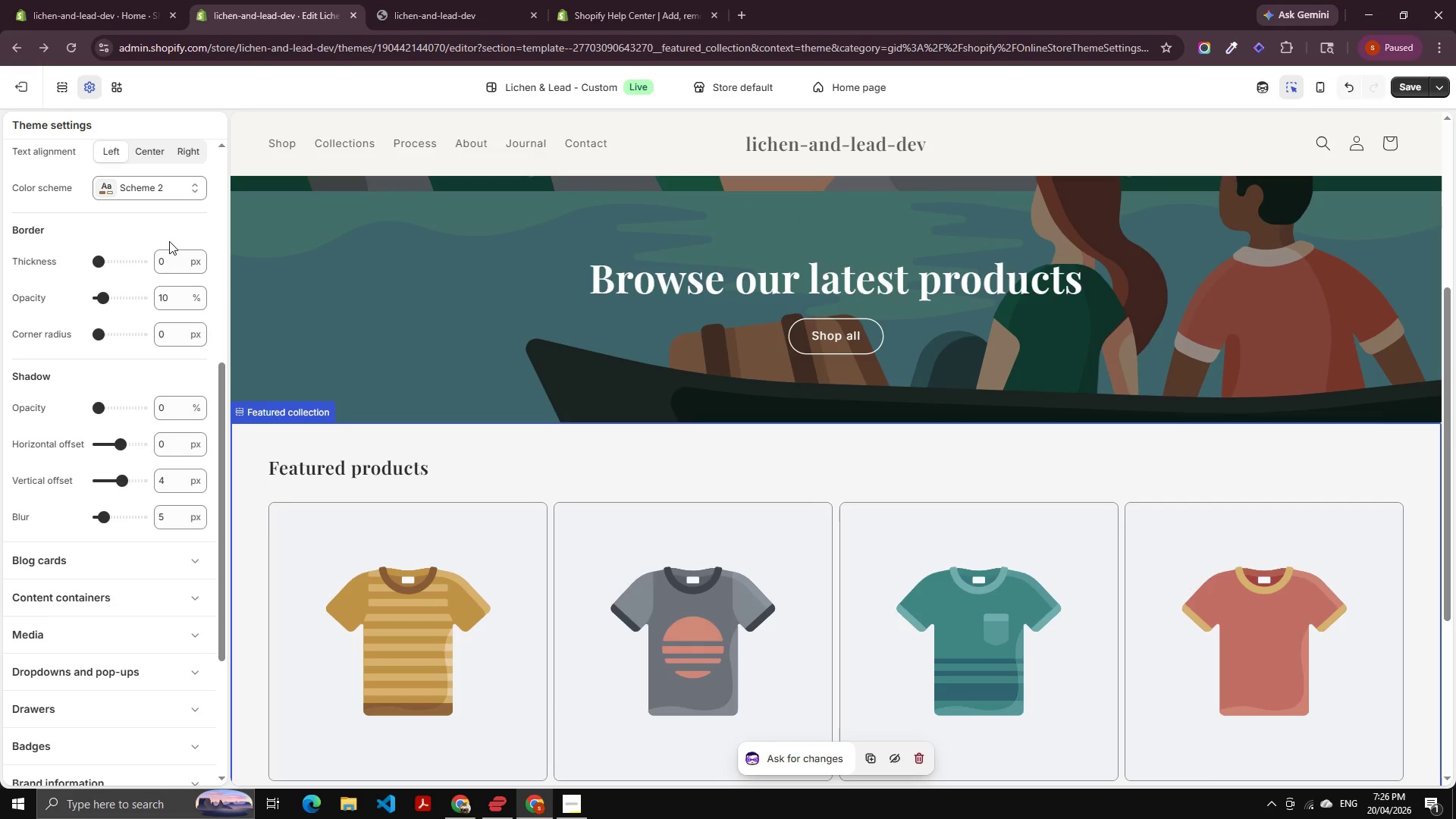 
left_click([169, 265])
 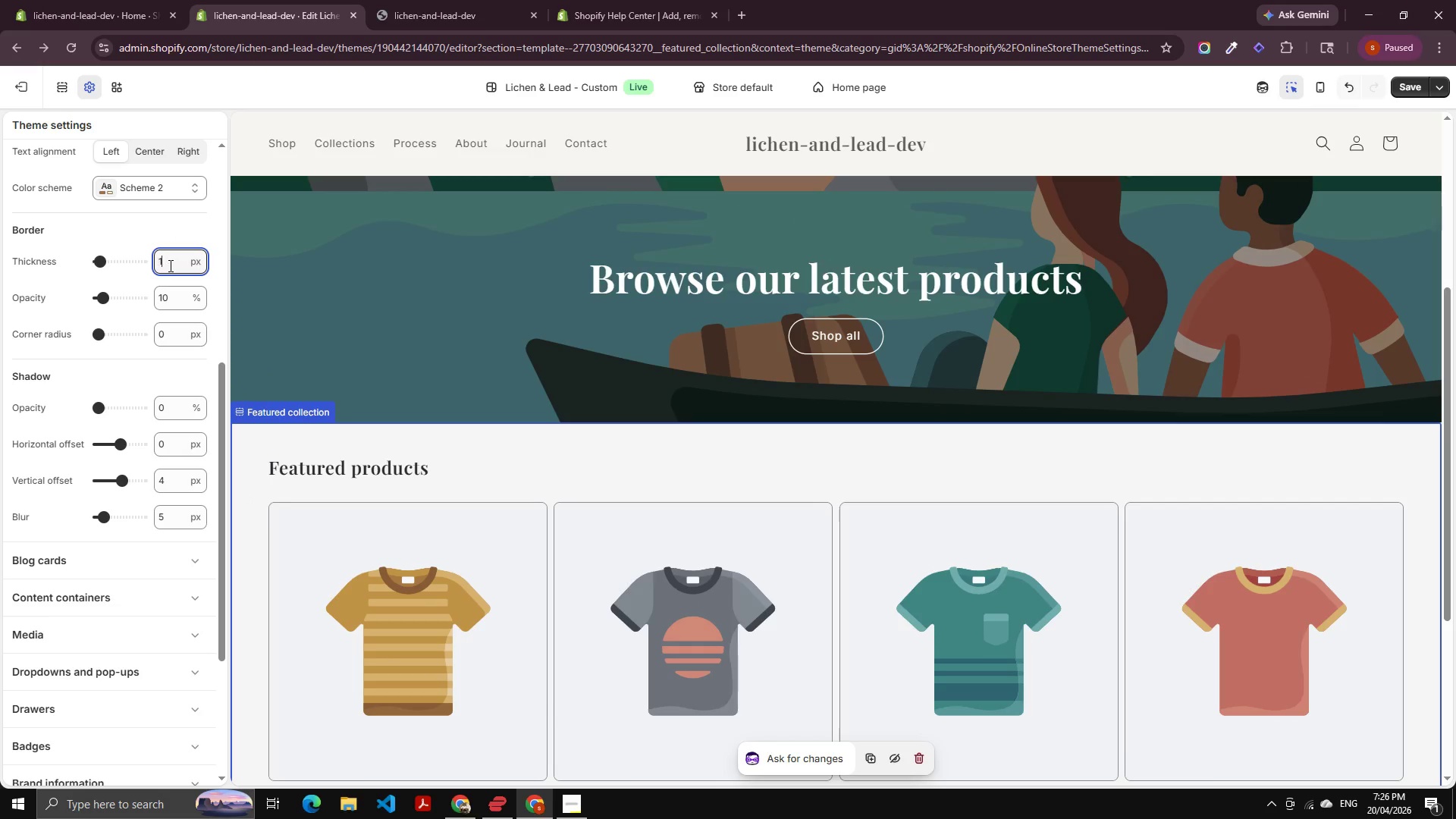 
key(ArrowUp)
 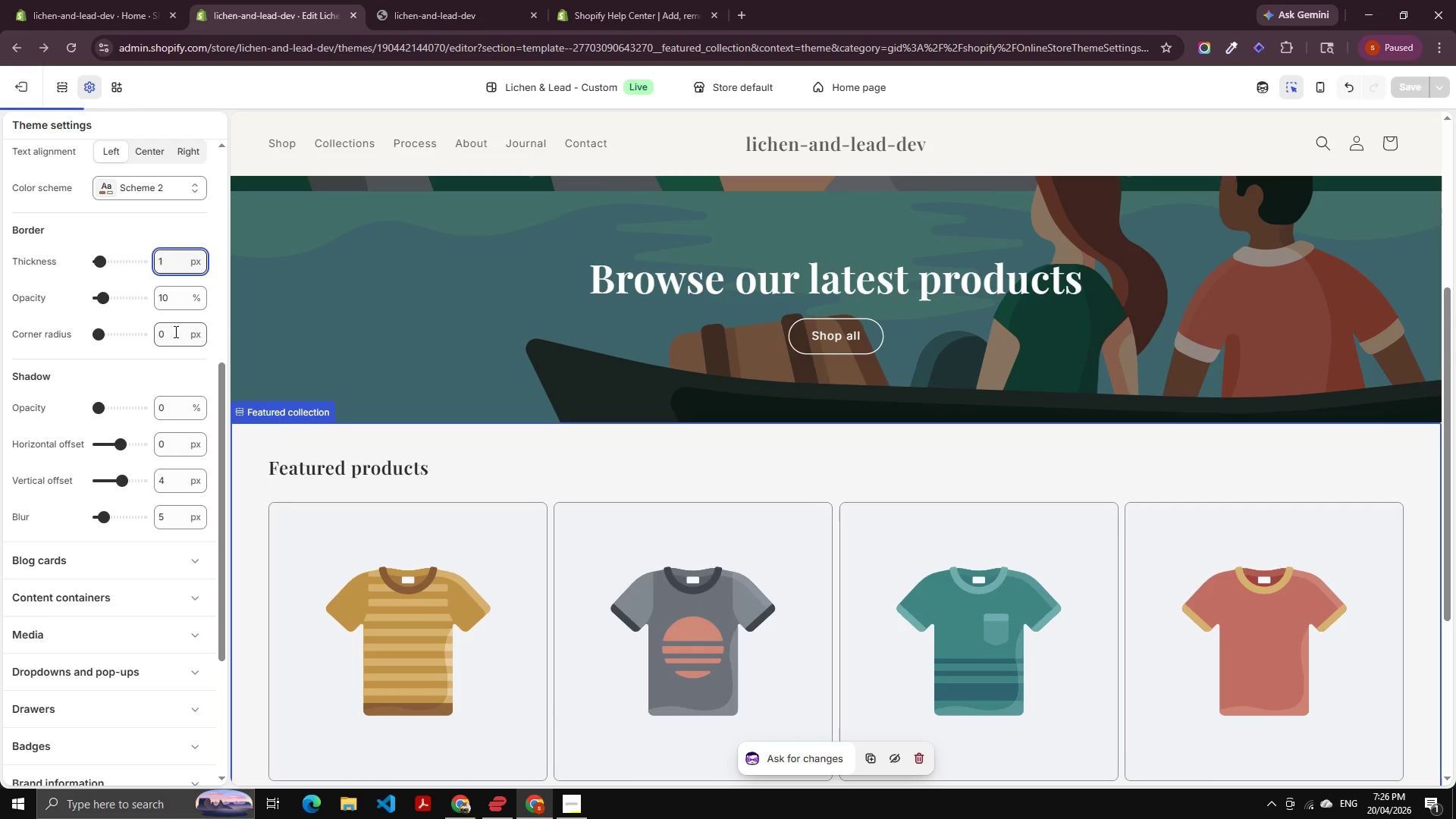 
left_click([173, 331])
 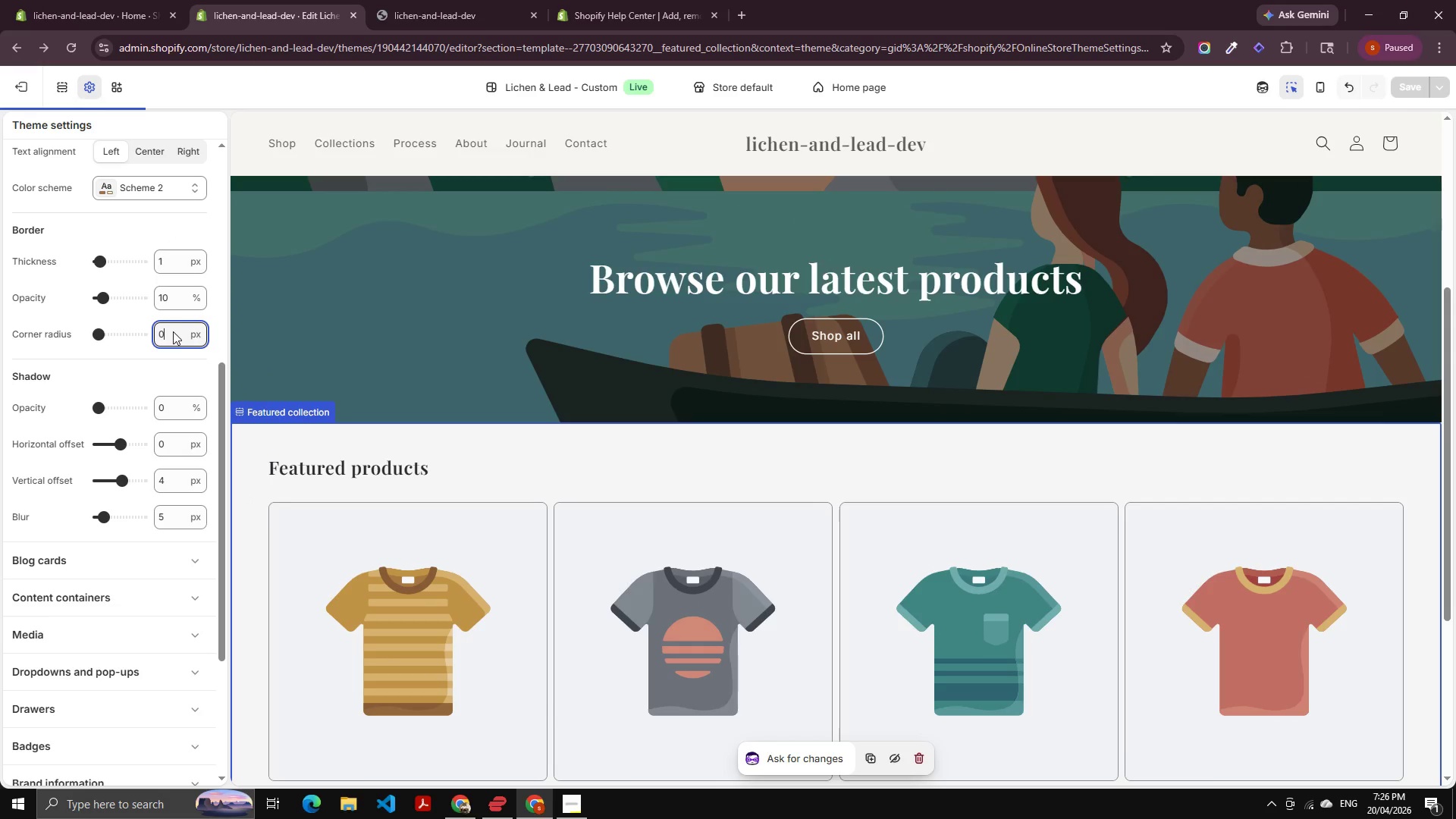 
hold_key(key=ArrowUp, duration=0.64)
 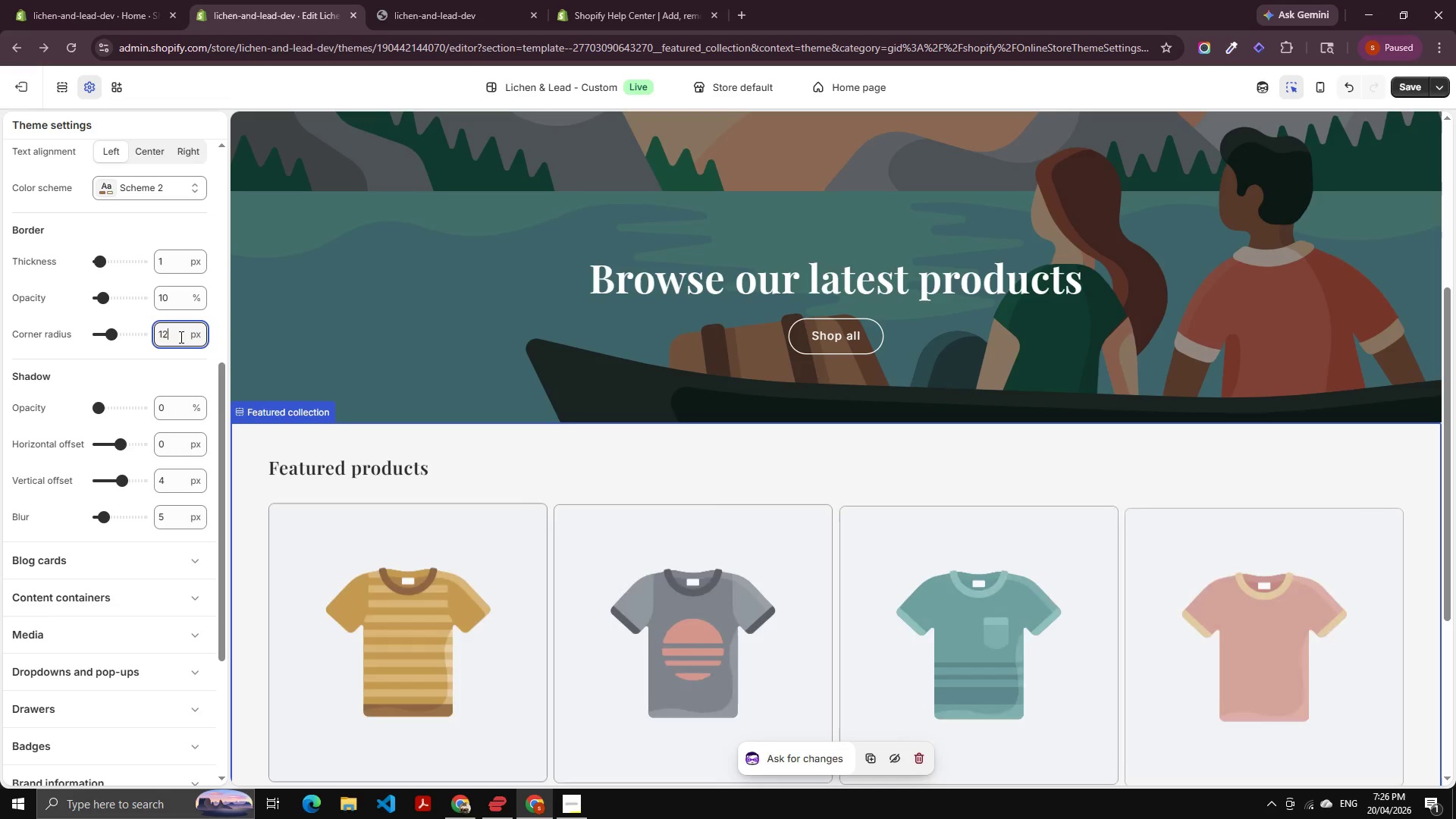 
hold_key(key=ArrowUp, duration=12.2)
 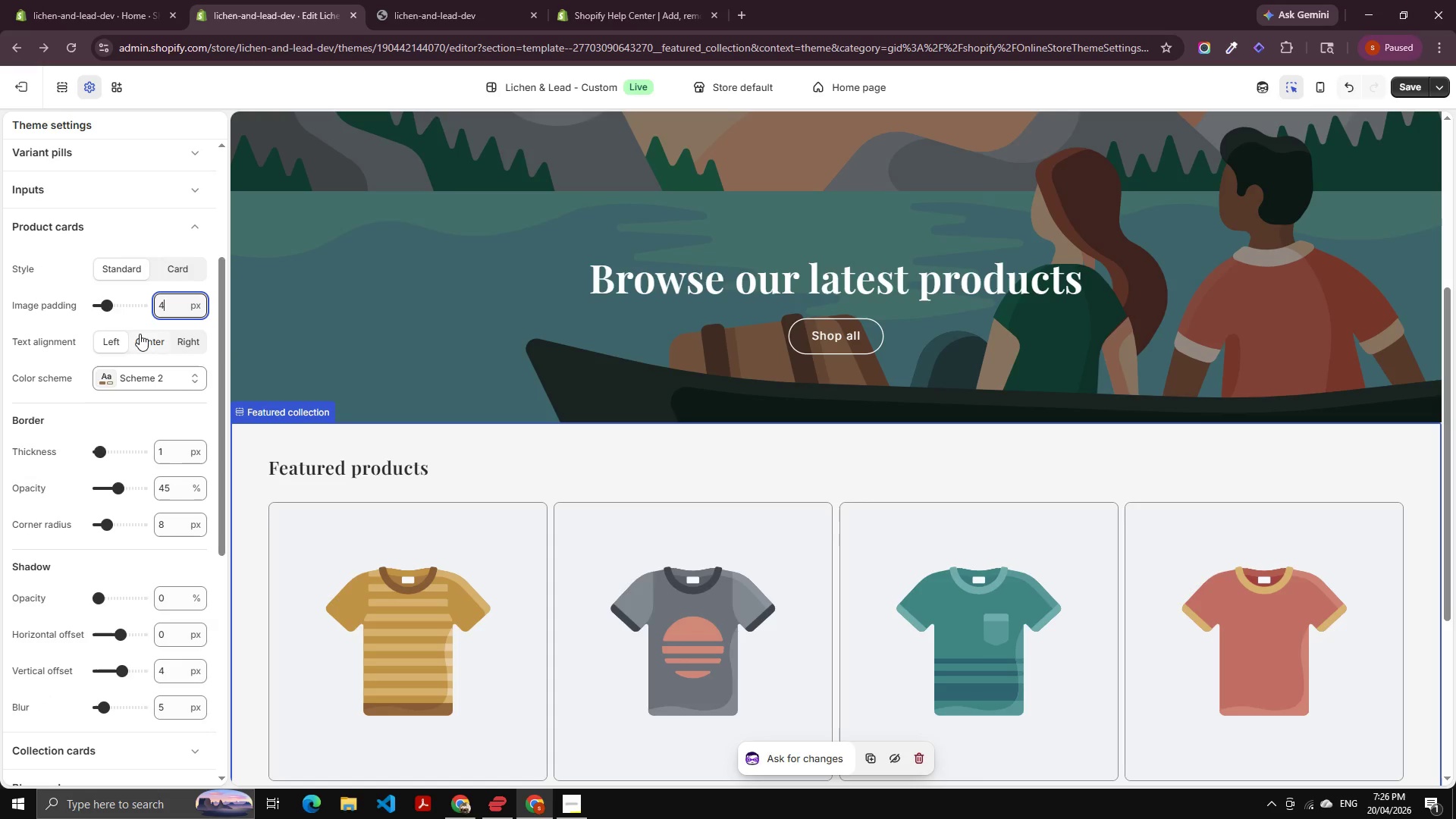 
key(ArrowDown)
 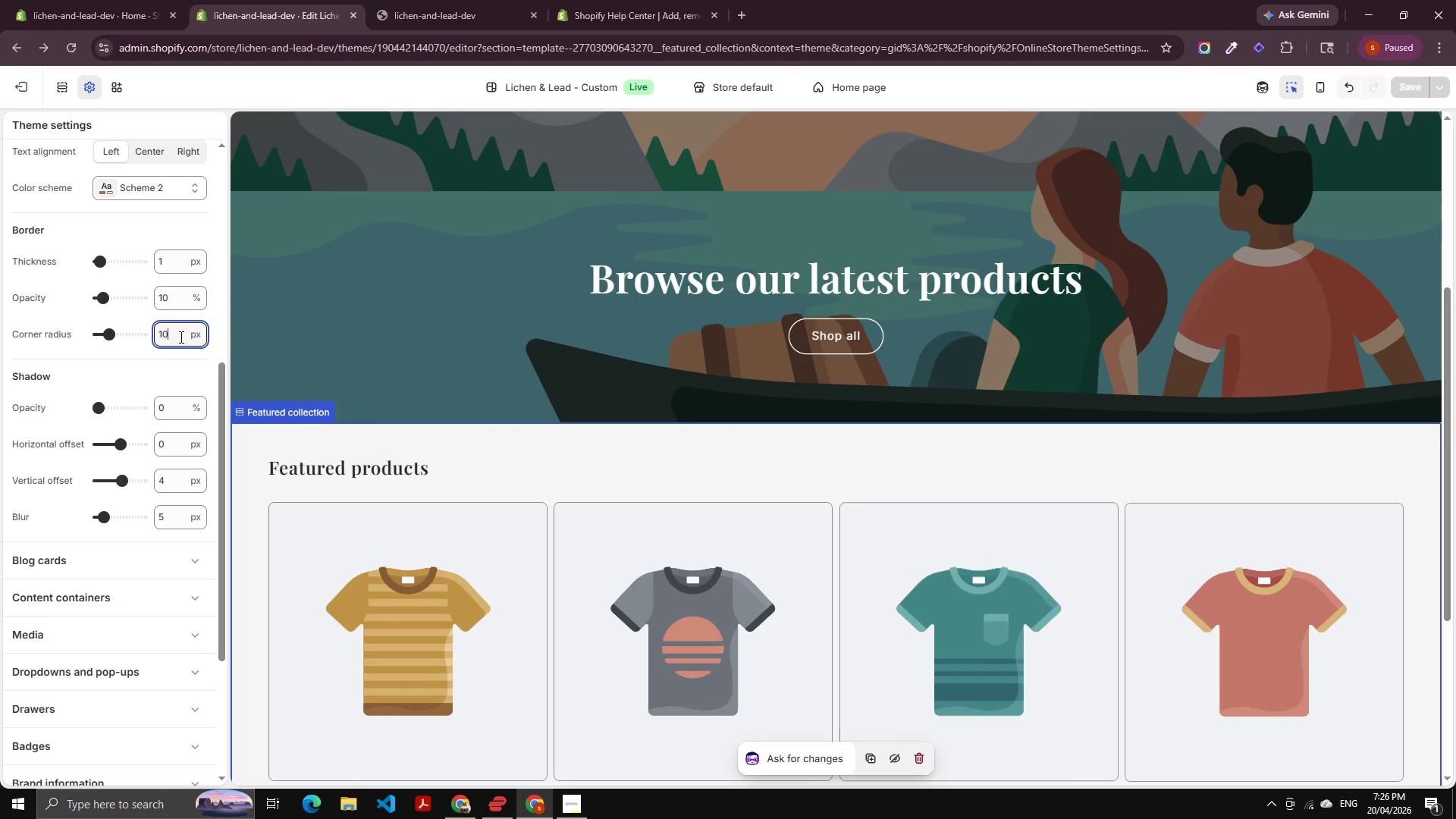 
key(ArrowDown)
 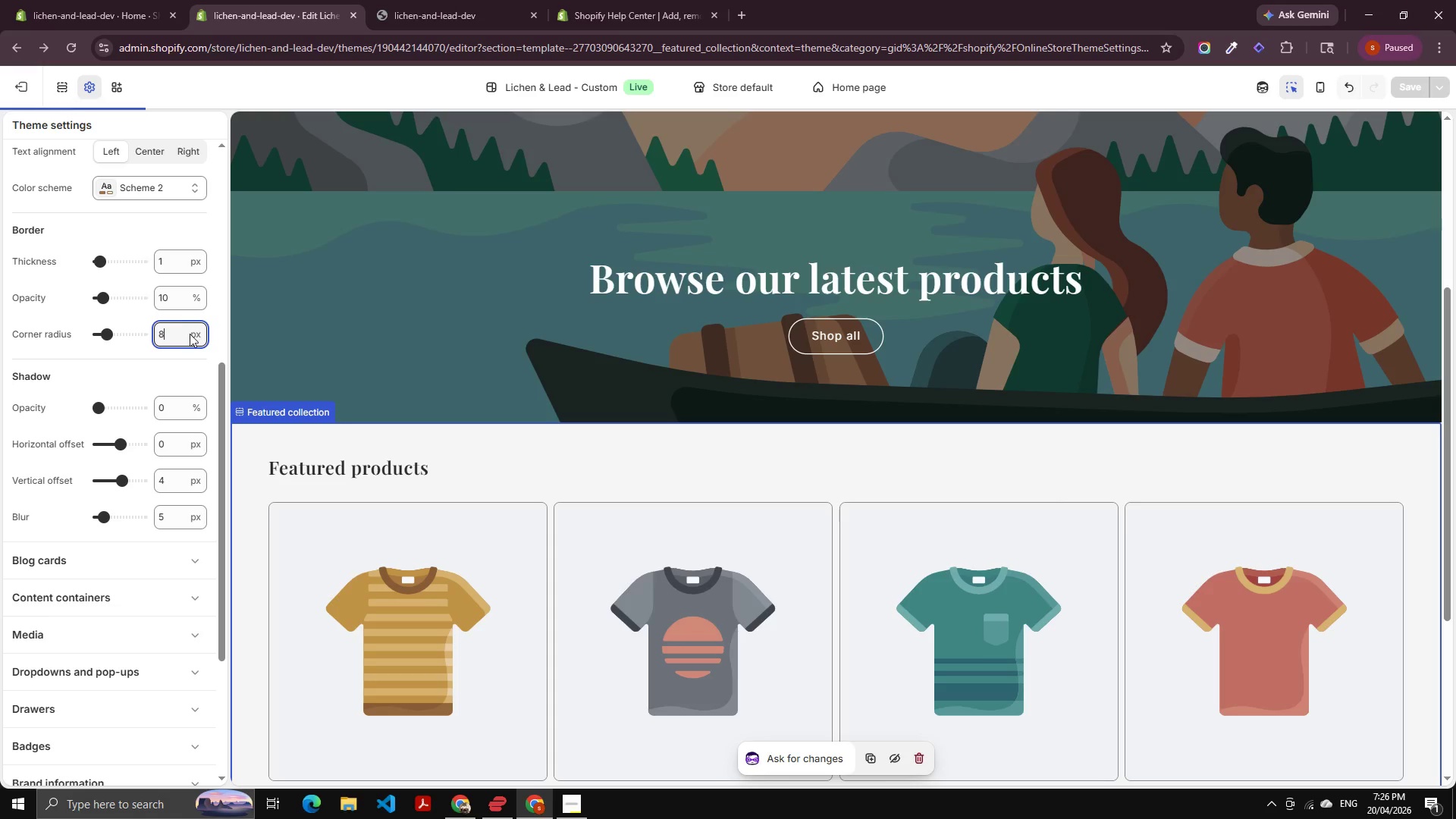 
scroll: coordinate [190, 334], scroll_direction: up, amount: 3.0
 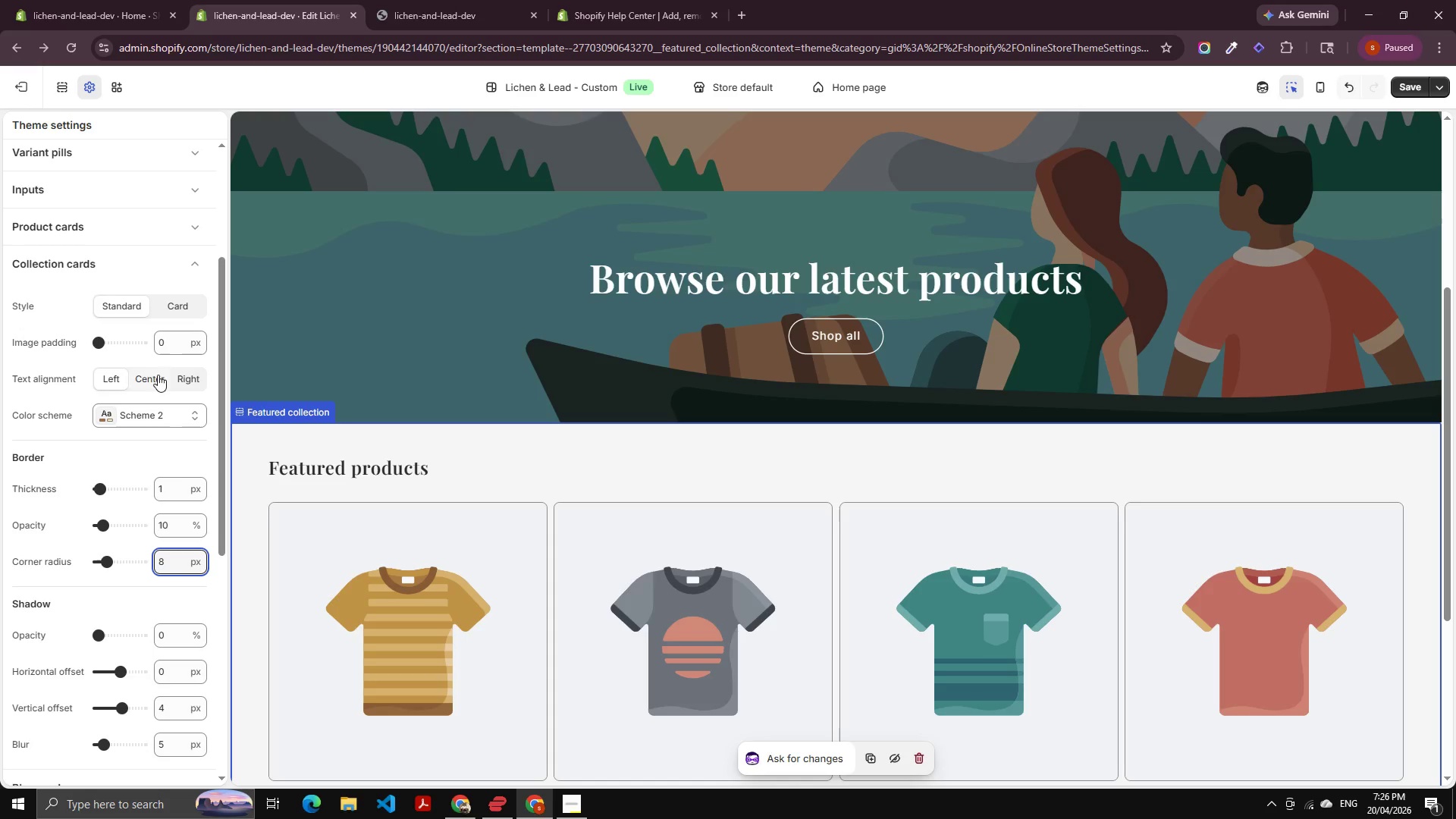 
key(ArrowDown)
 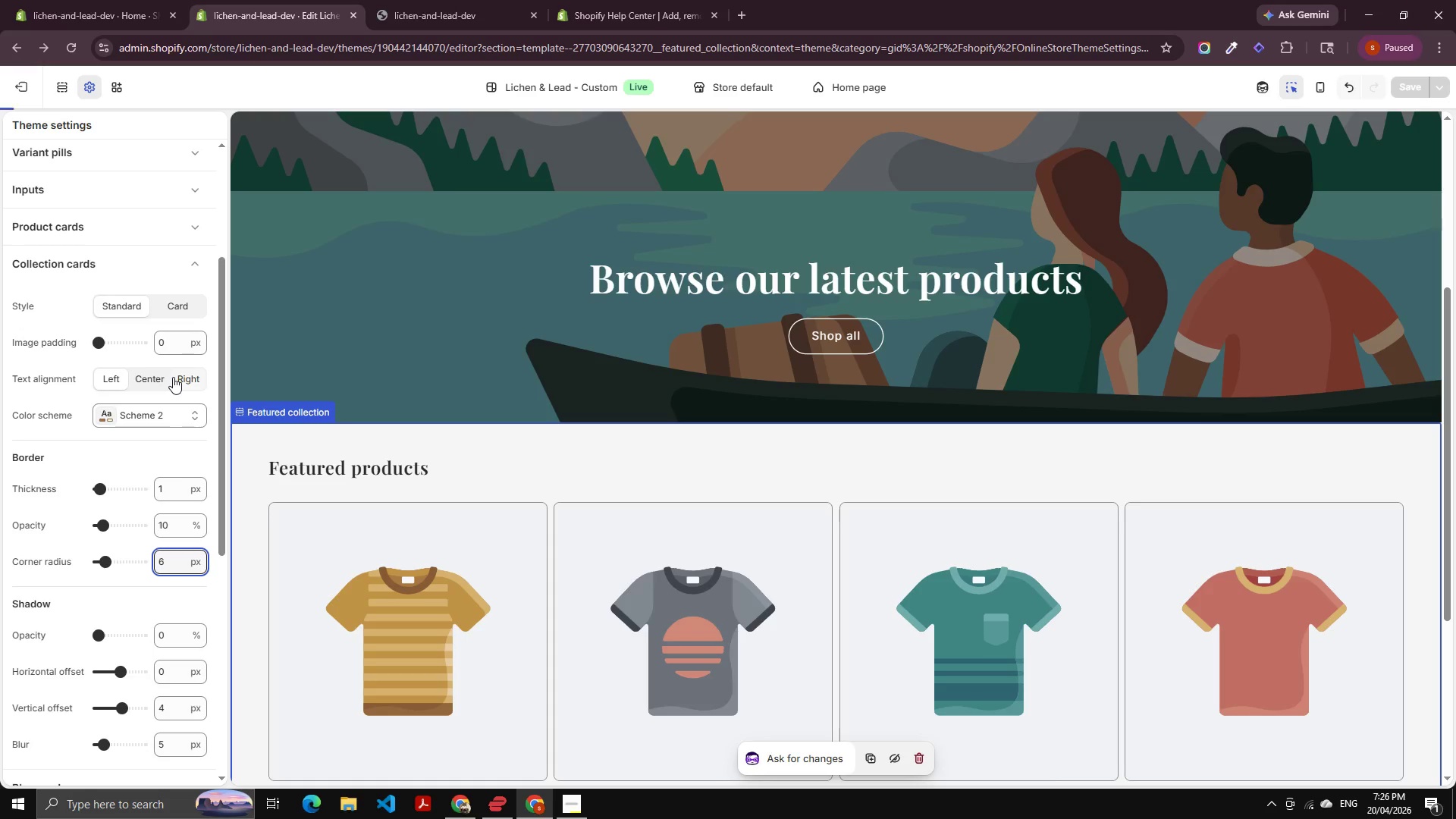 
scroll: coordinate [173, 377], scroll_direction: down, amount: 1.0
 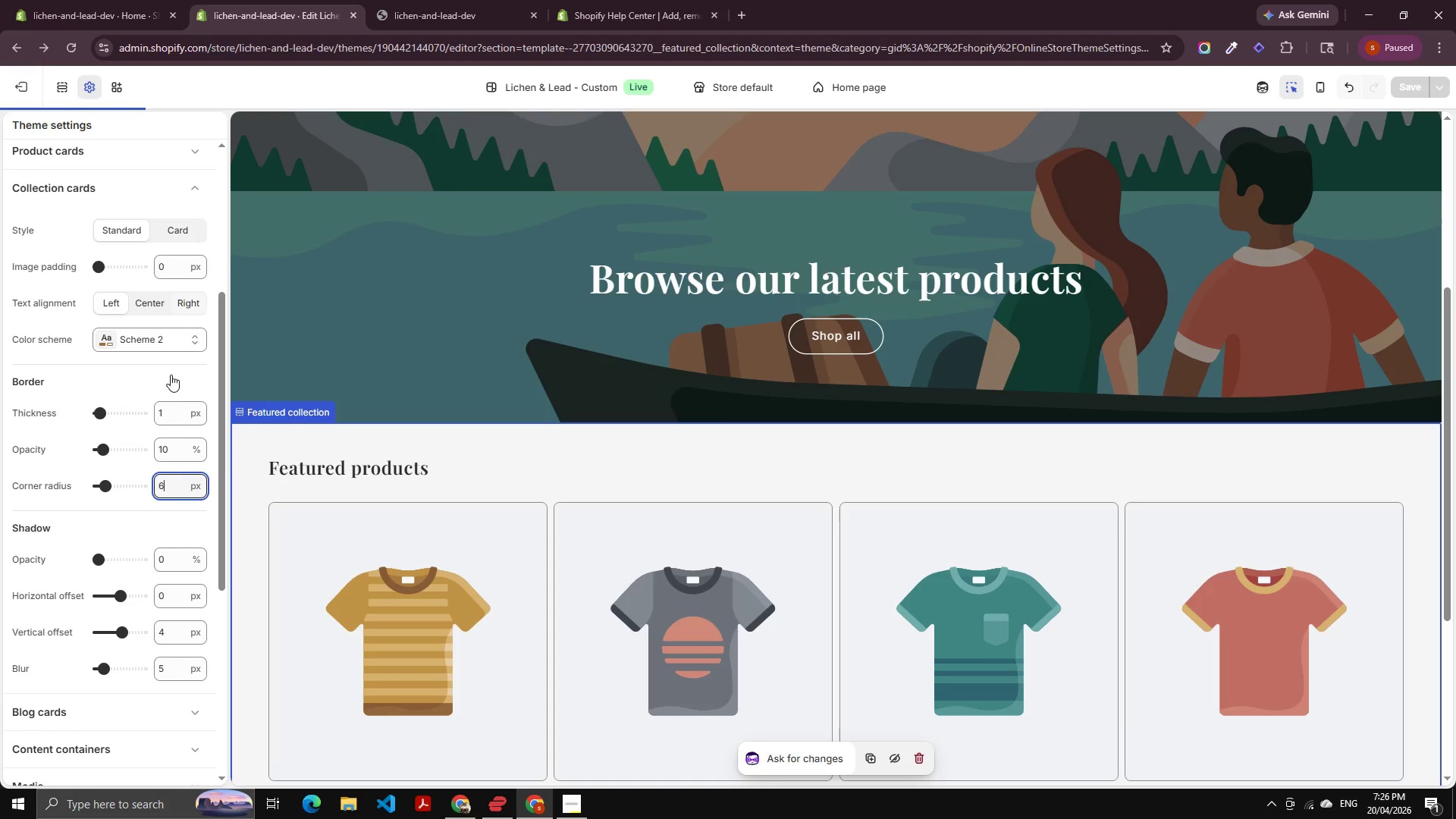 
scroll: coordinate [165, 375], scroll_direction: up, amount: 2.0
 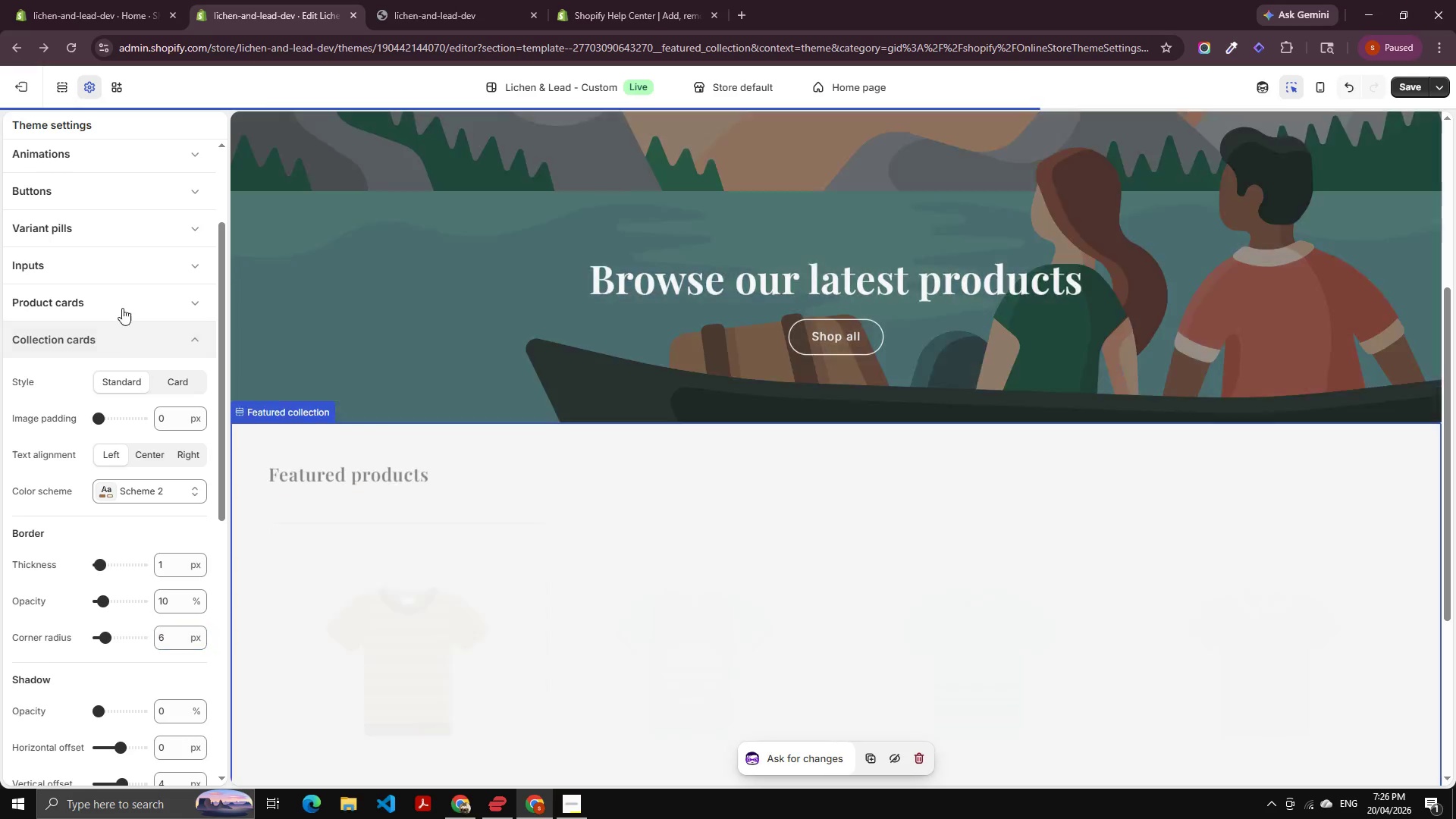 
double_click([127, 302])
 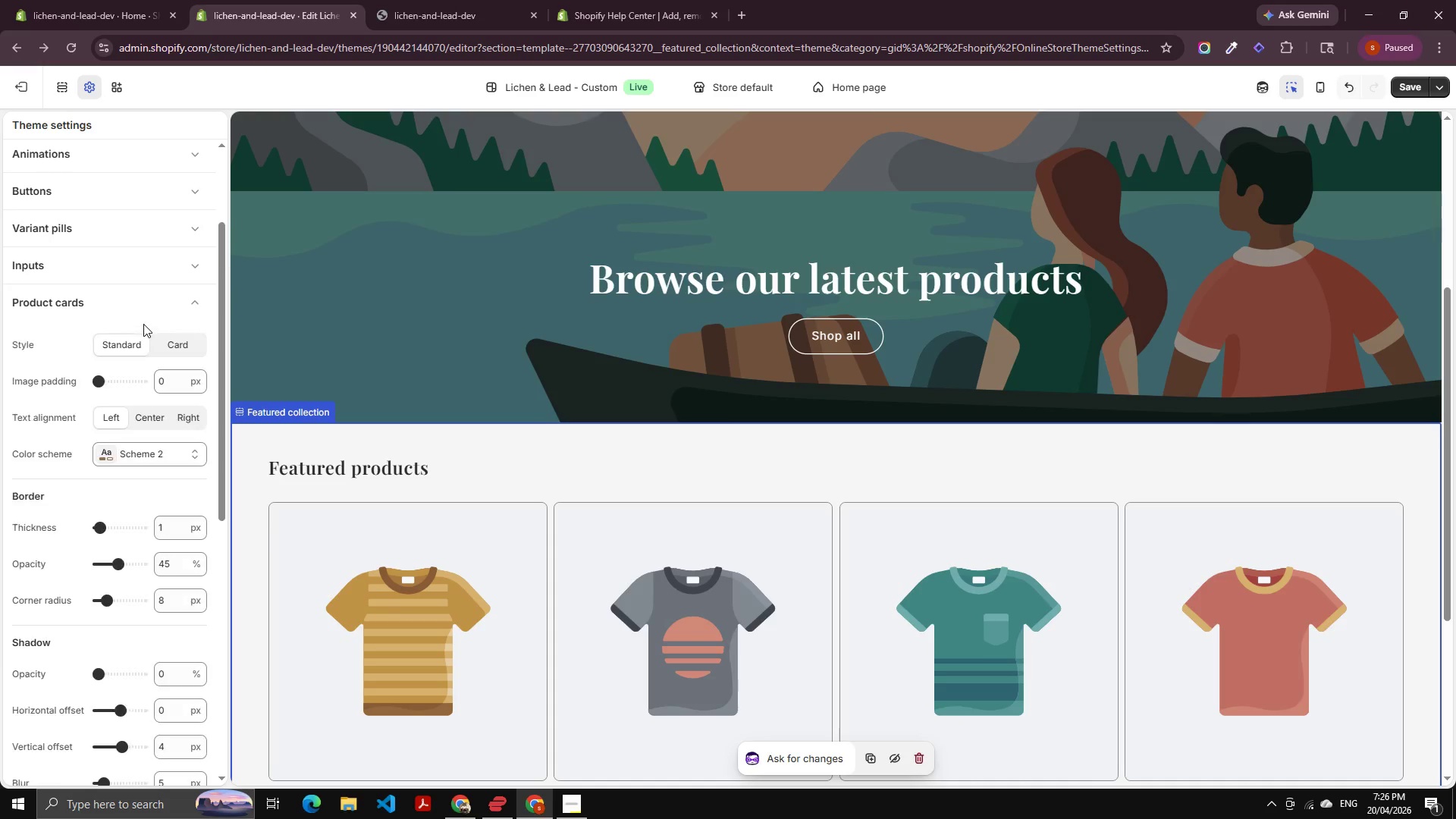 
left_click_drag(start_coordinate=[137, 278], to_coordinate=[137, 282])
 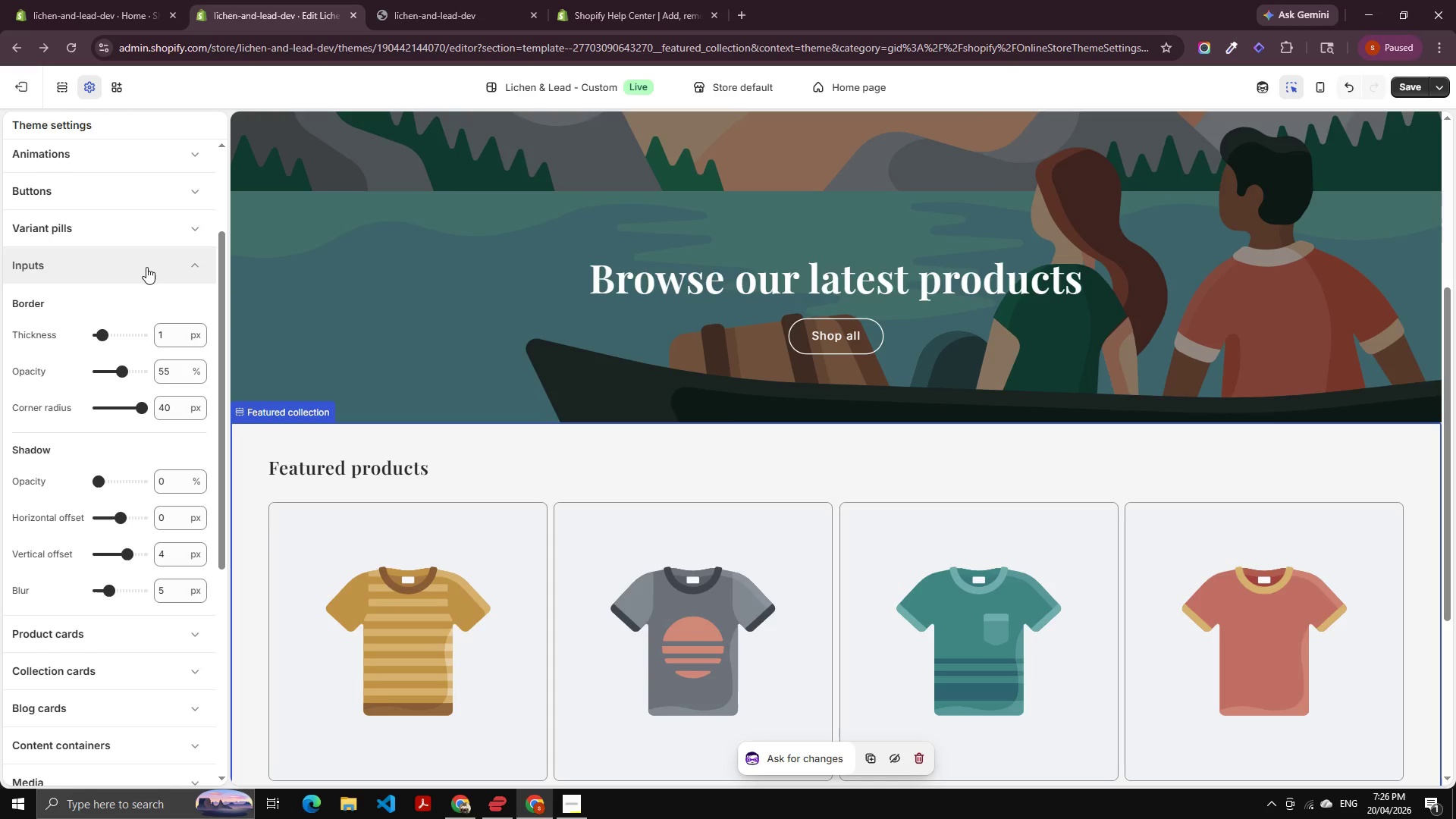 
left_click([148, 266])
 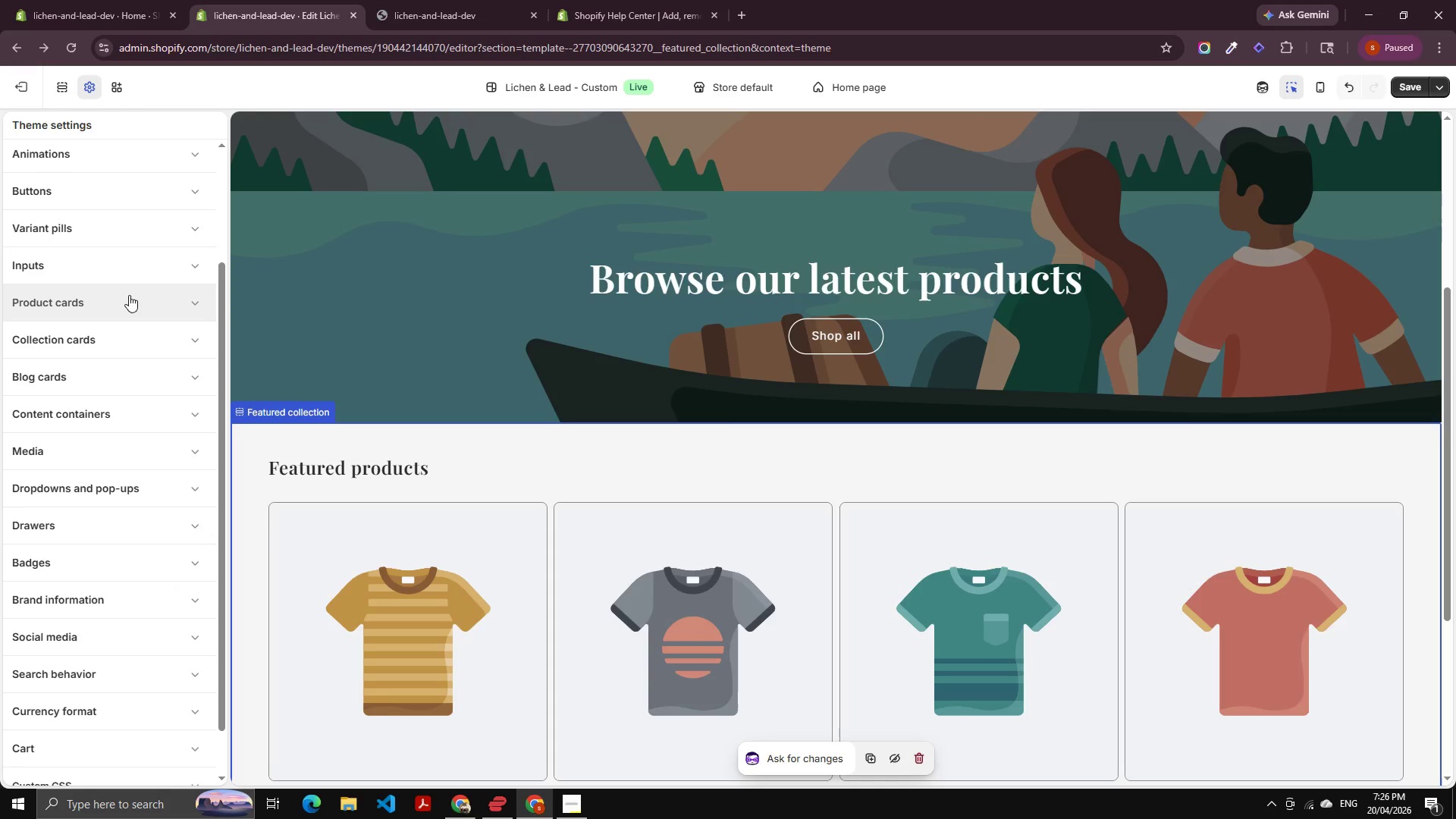 
left_click([129, 296])
 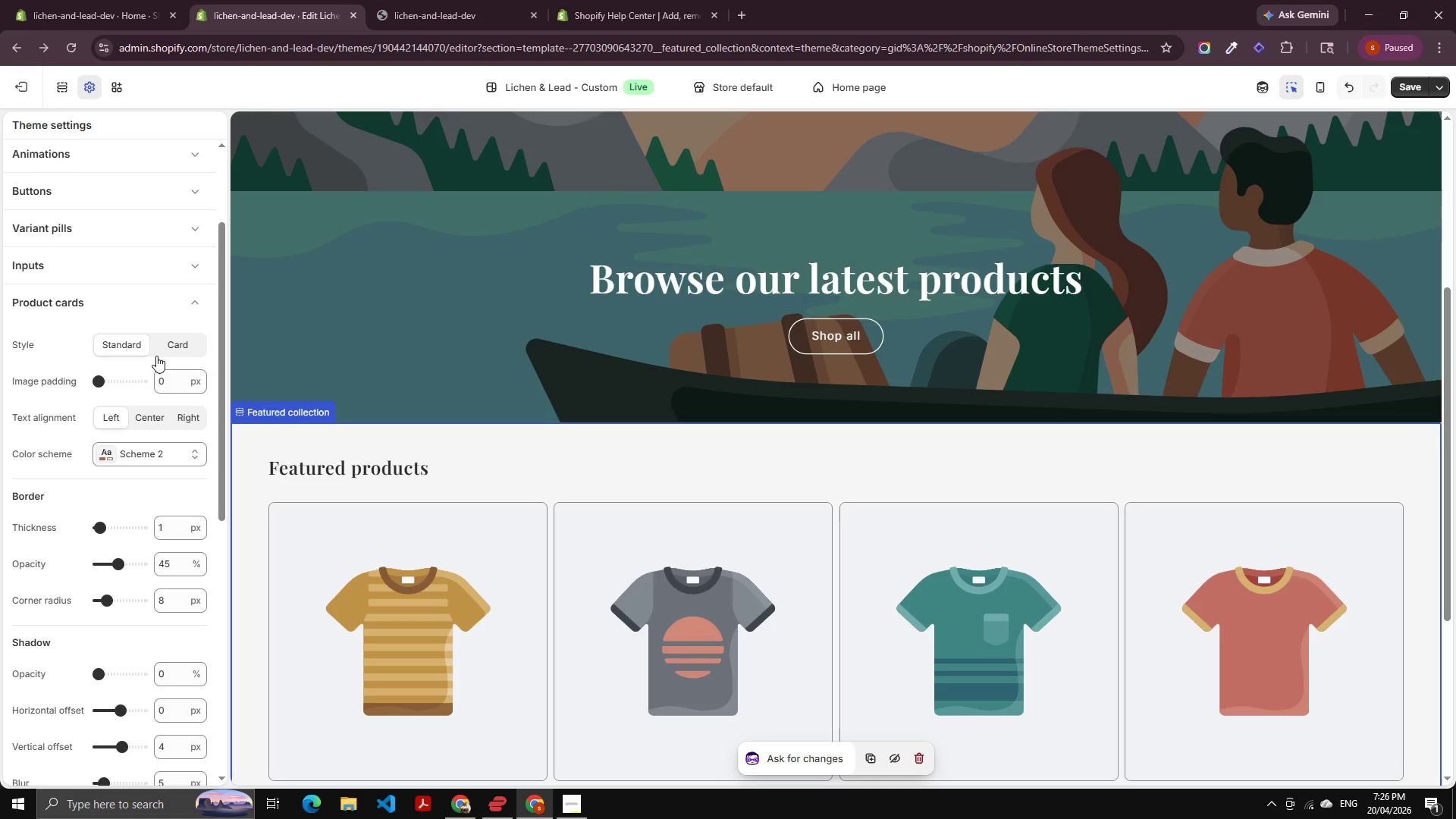 
left_click([165, 373])
 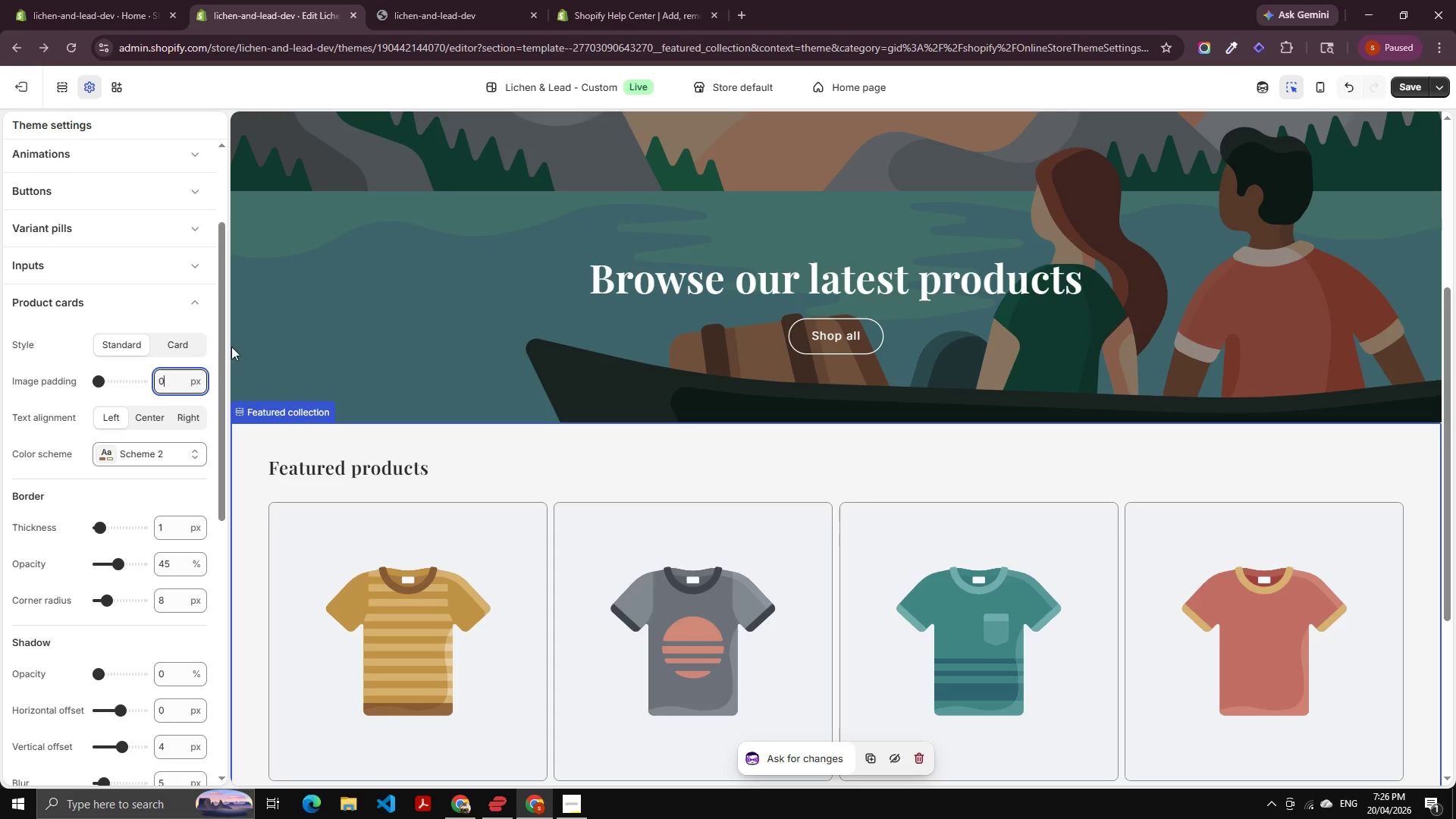 
scroll: coordinate [227, 350], scroll_direction: down, amount: 1.0
 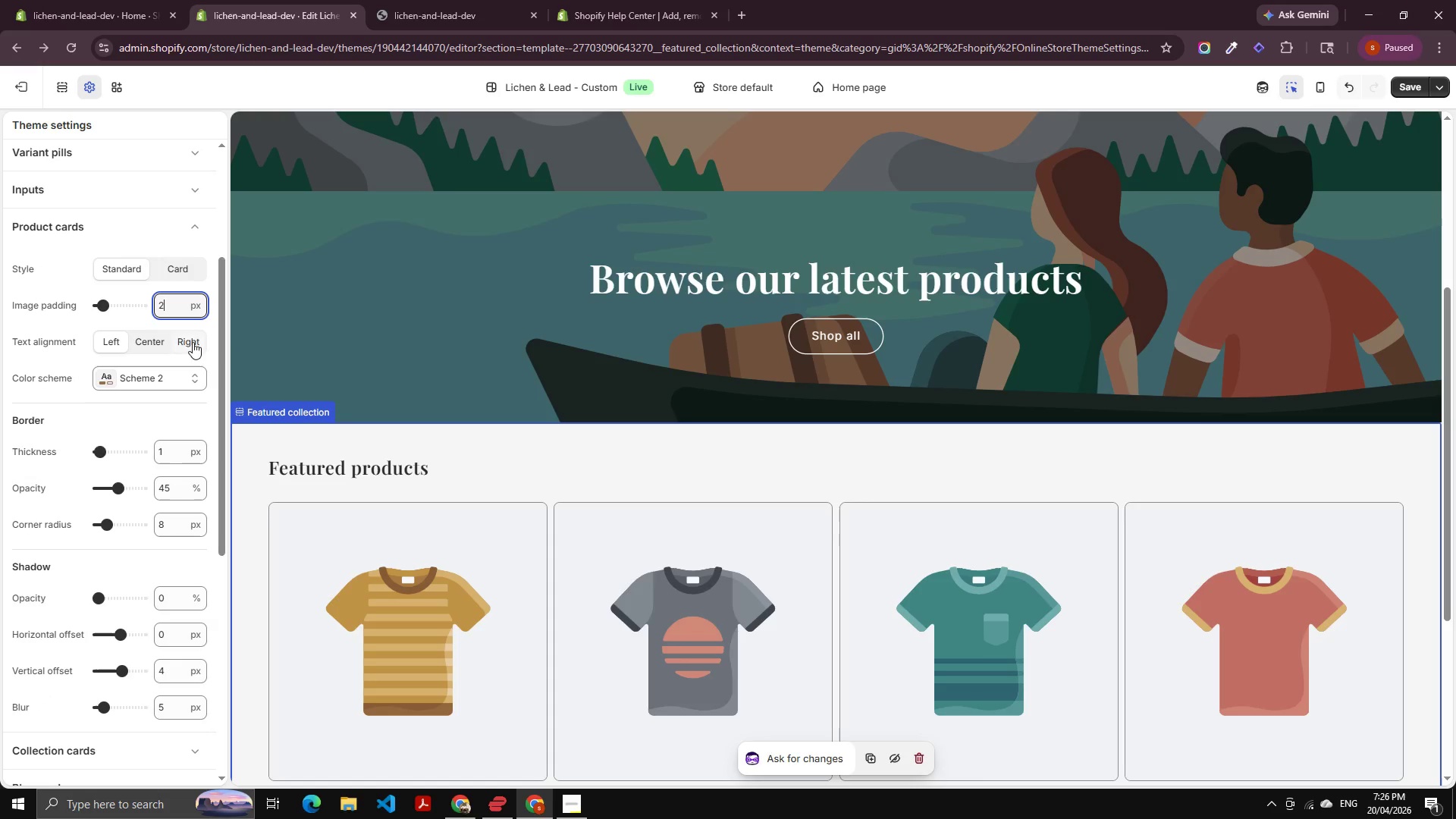 
key(ArrowUp)
 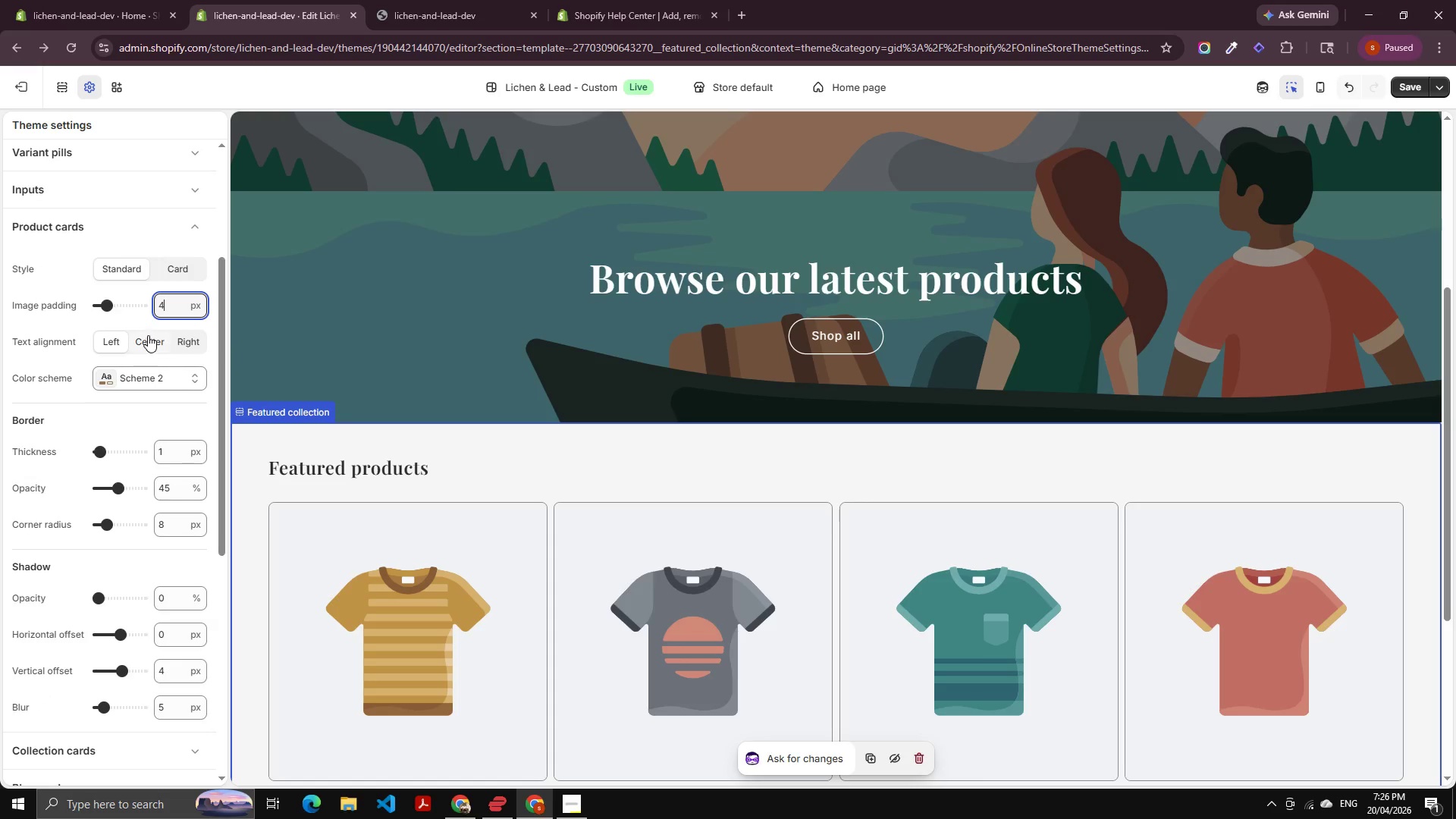 
key(ArrowUp)
 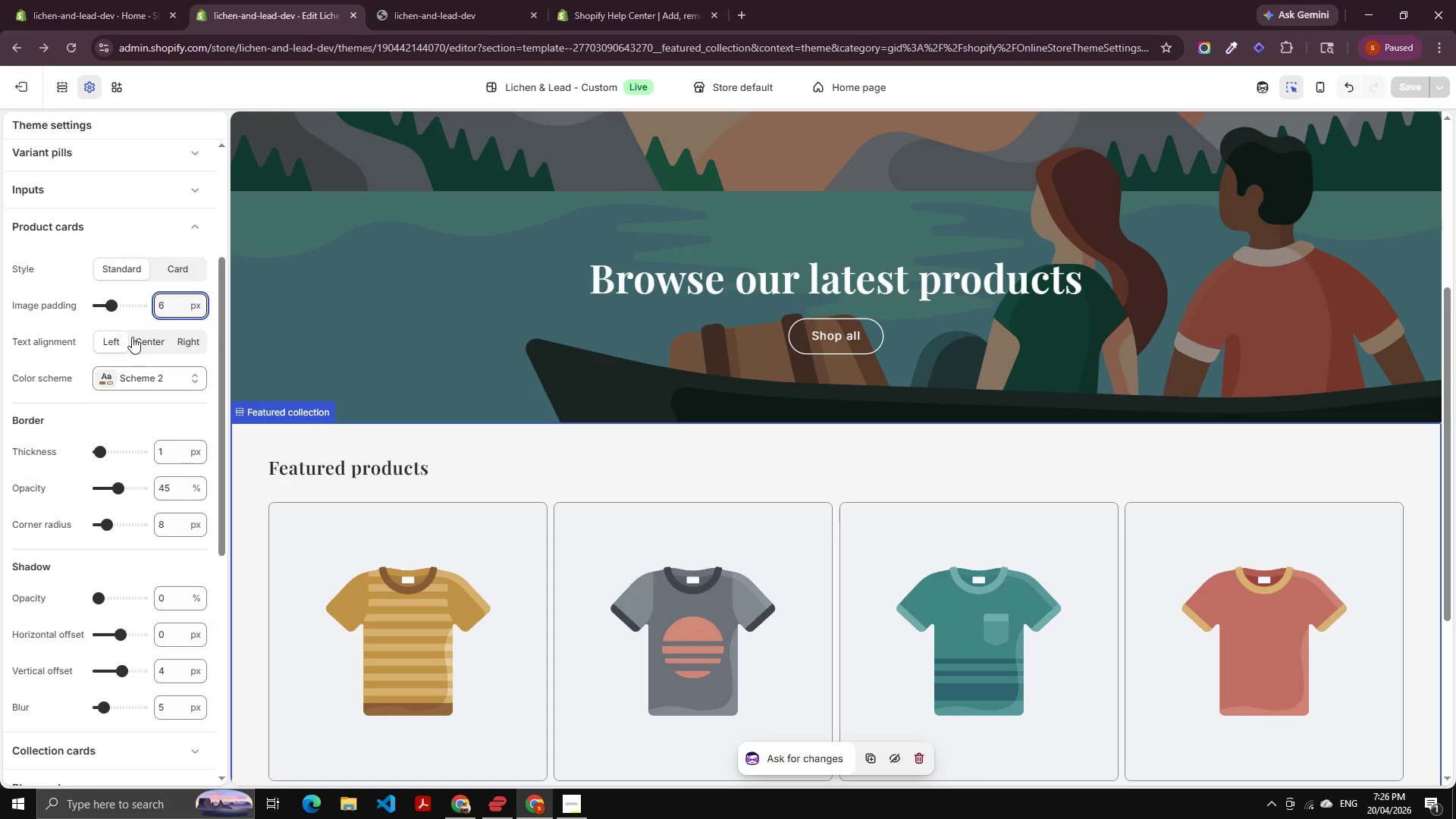 
scroll: coordinate [428, 488], scroll_direction: down, amount: 4.0
 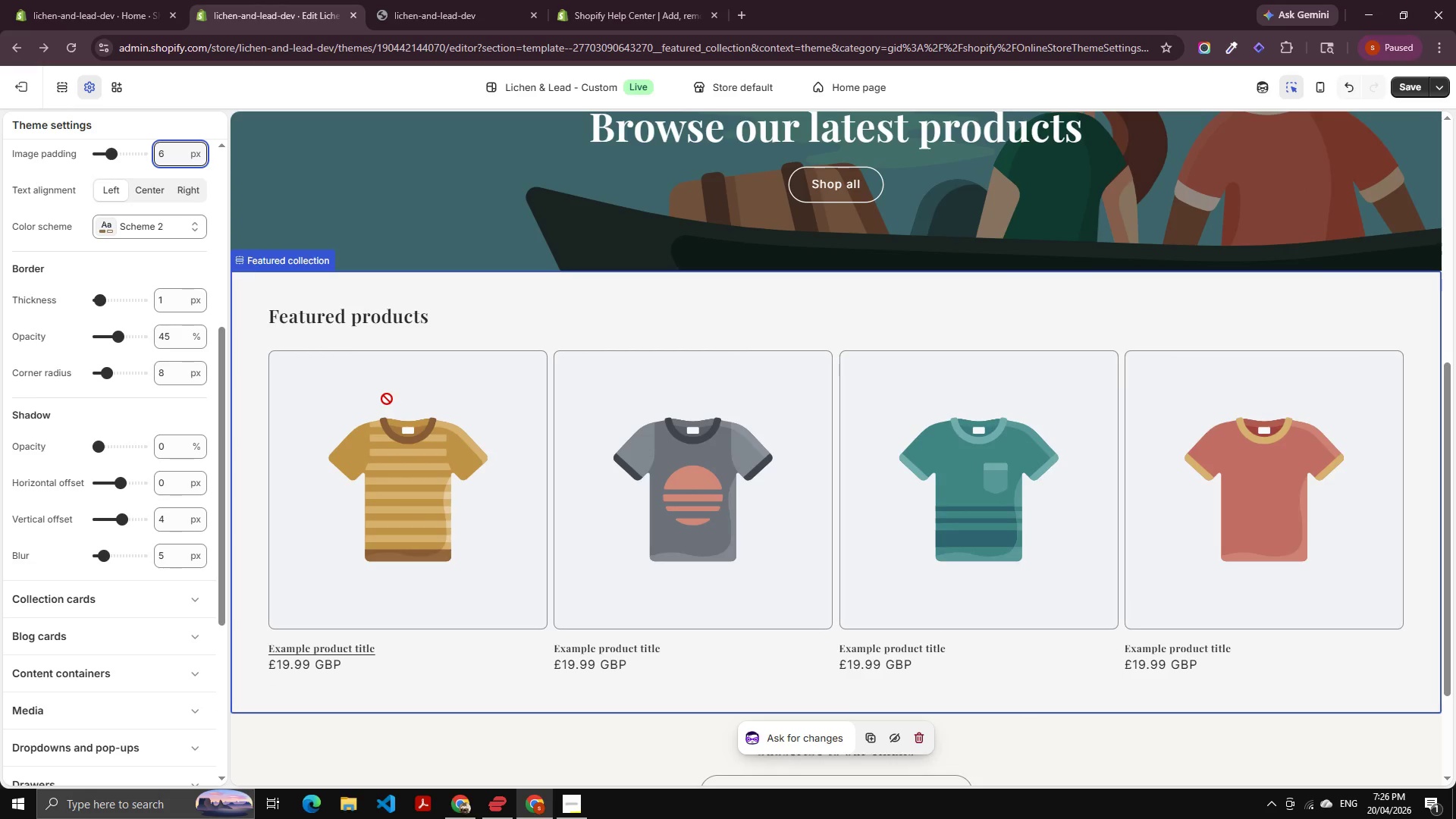 
key(ArrowDown)
 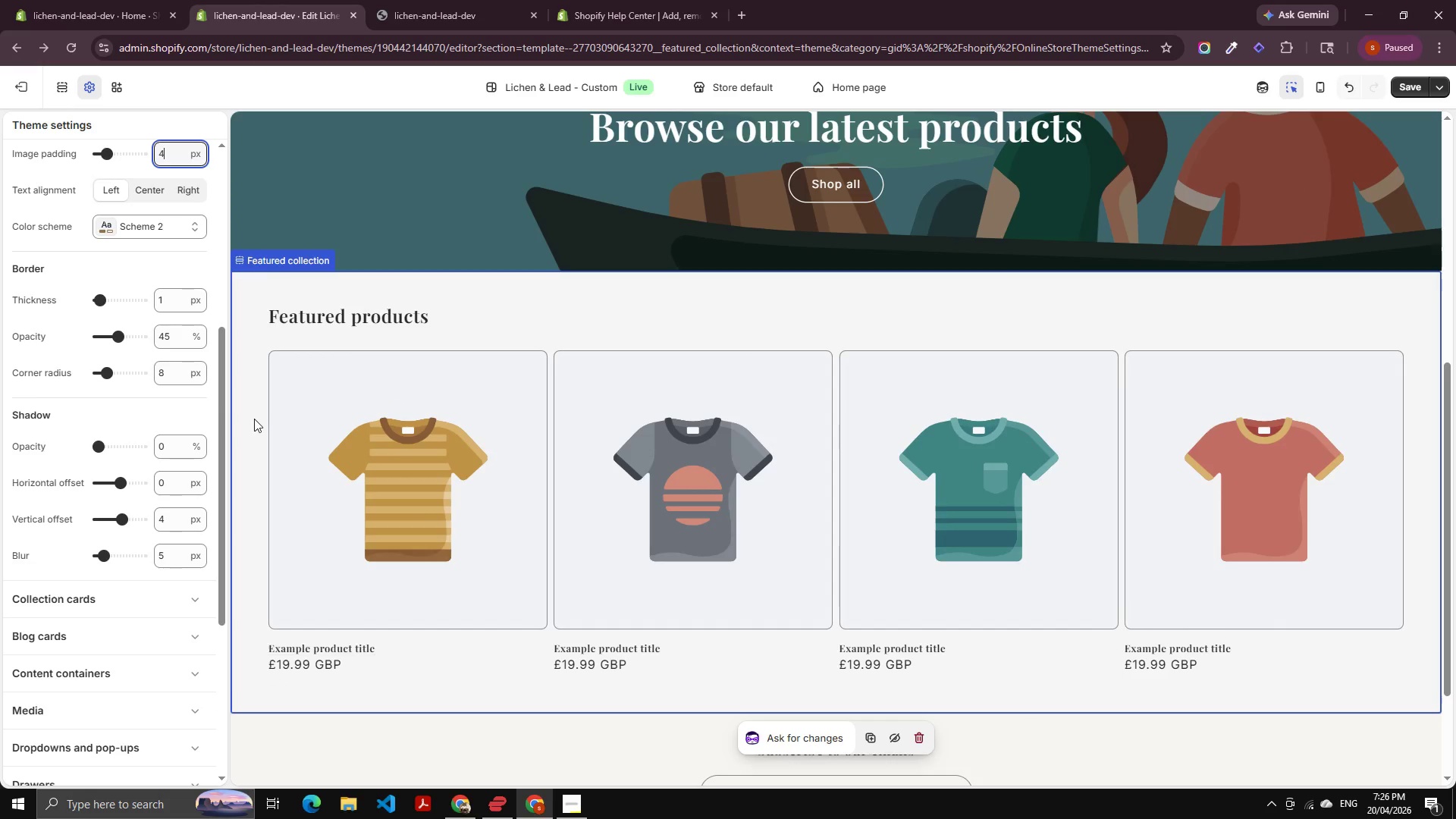 
scroll: coordinate [253, 419], scroll_direction: up, amount: 1.0
 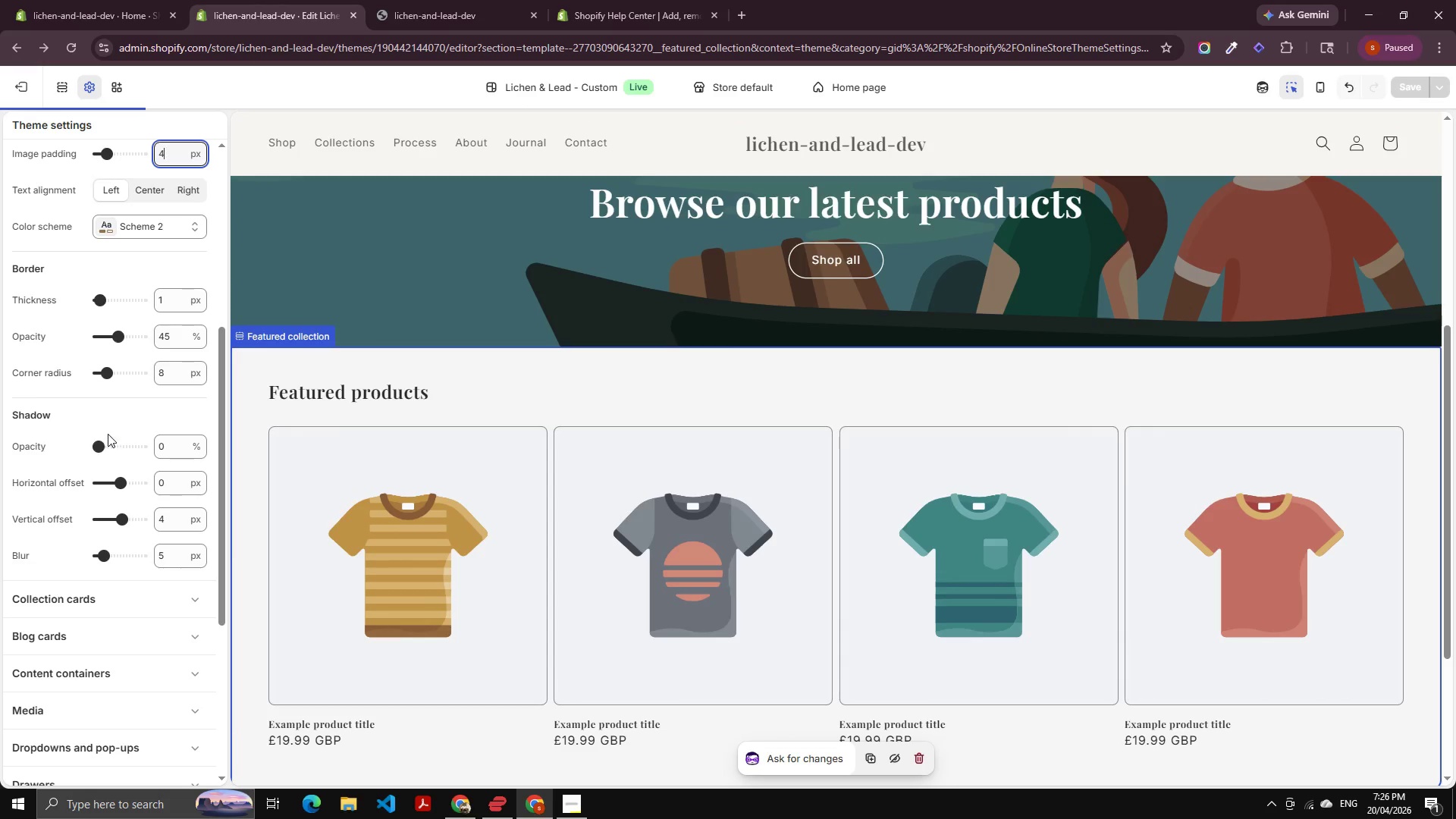 
key(ArrowDown)
 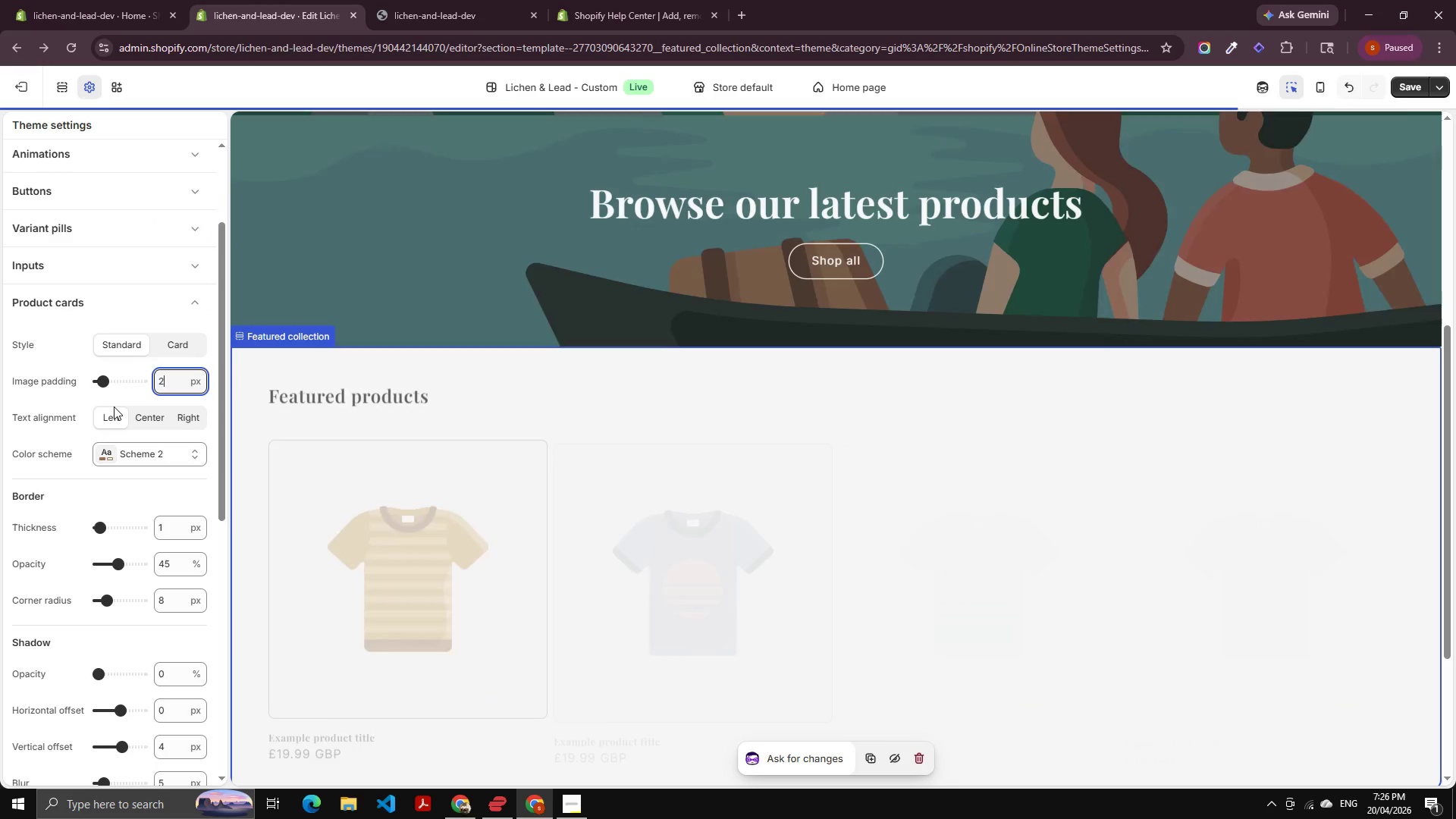 
key(ArrowDown)
 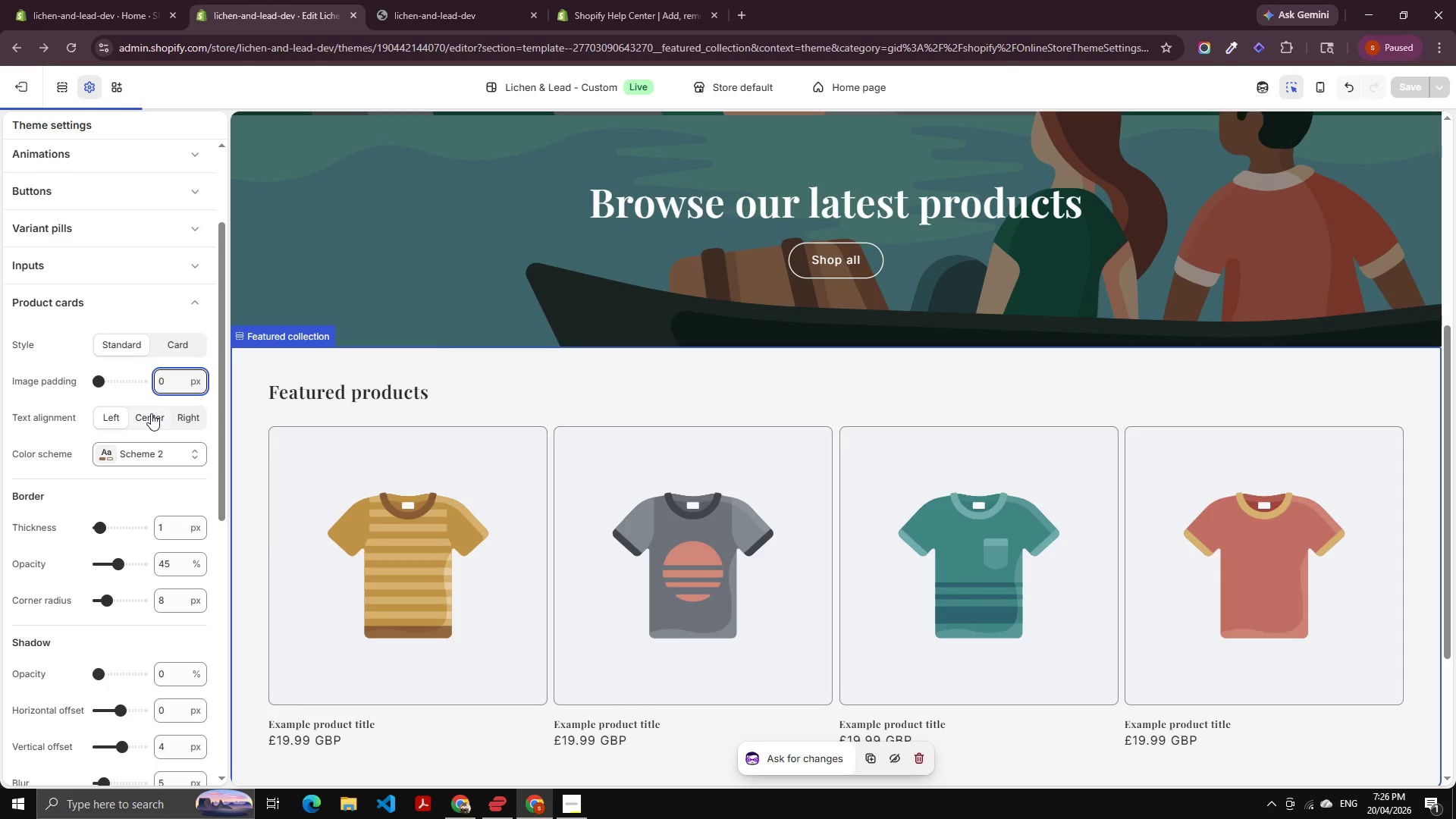 
scroll: coordinate [114, 406], scroll_direction: up, amount: 3.0
 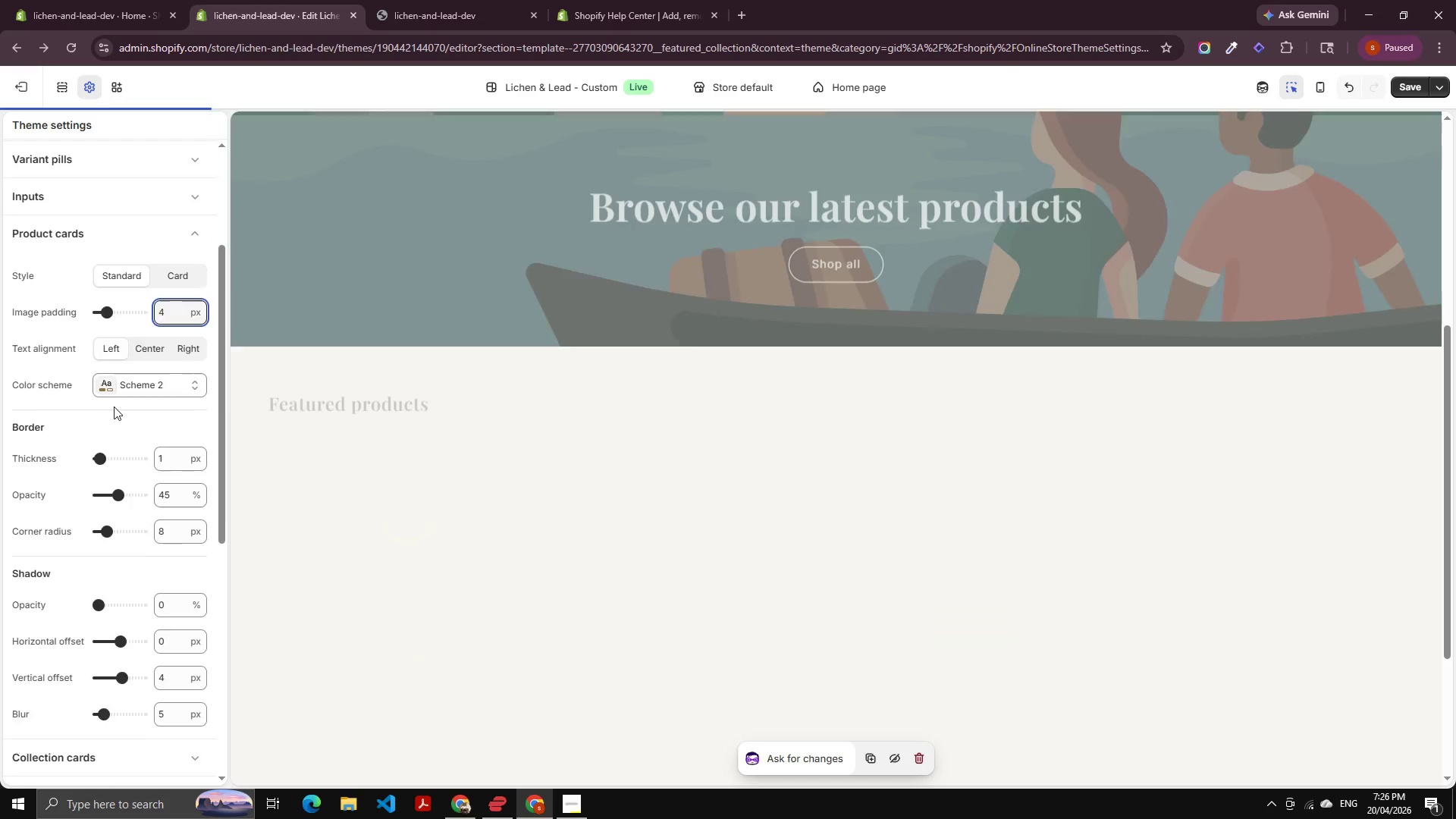 
scroll: coordinate [204, 394], scroll_direction: down, amount: 3.0
 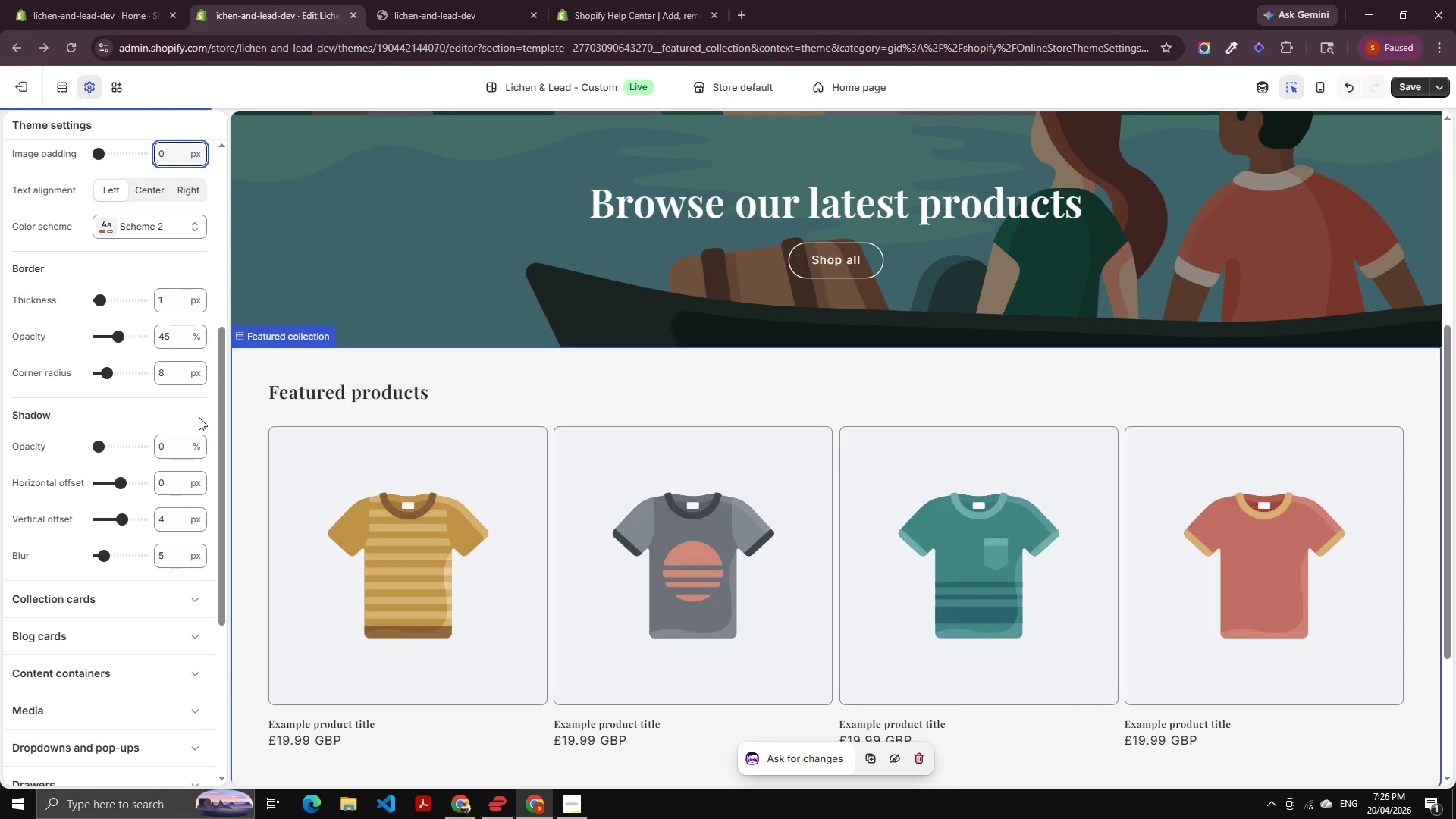 
scroll: coordinate [117, 458], scroll_direction: up, amount: 2.0
 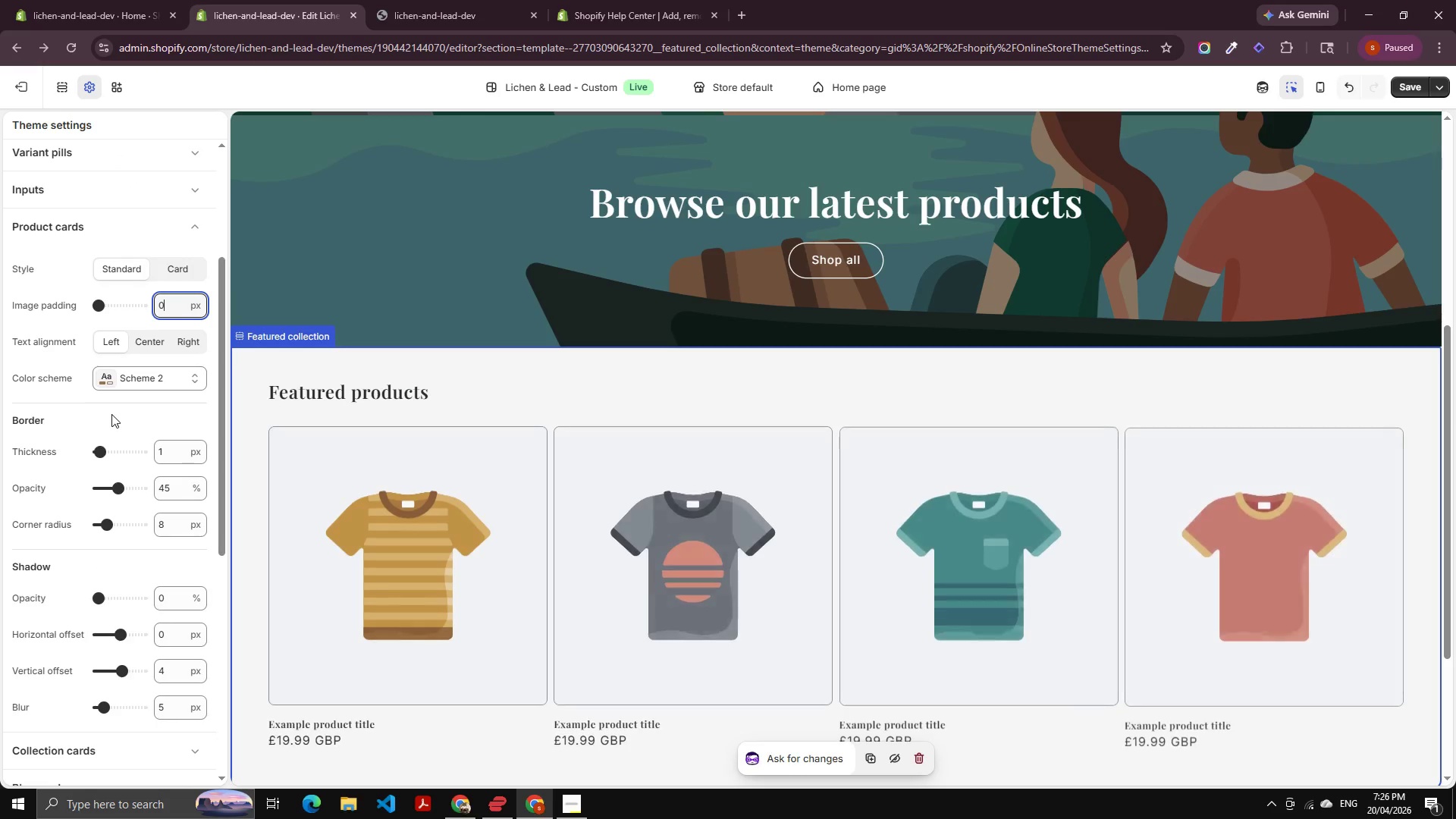 
scroll: coordinate [151, 322], scroll_direction: down, amount: 6.0
 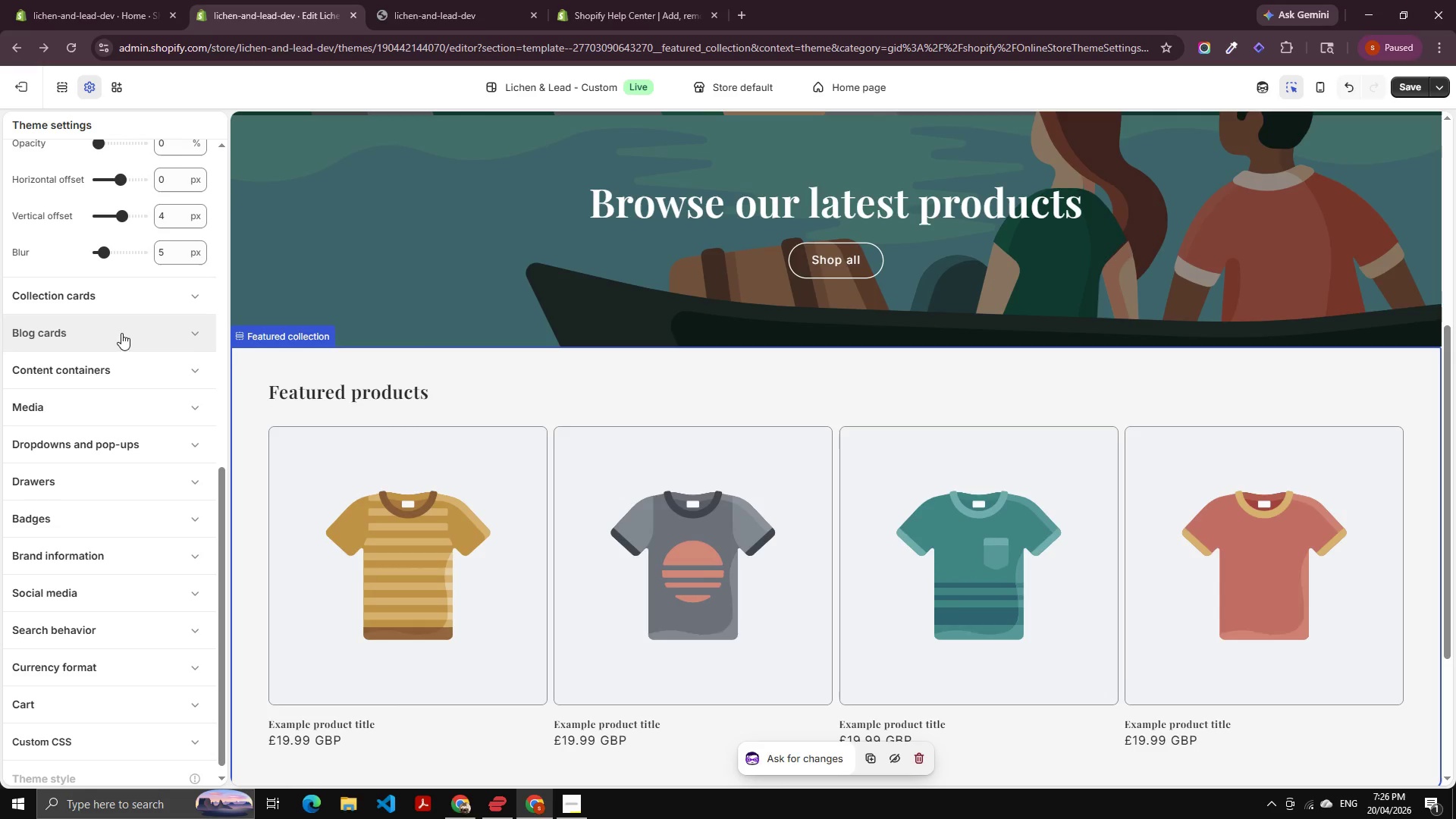 
left_click([133, 312])
 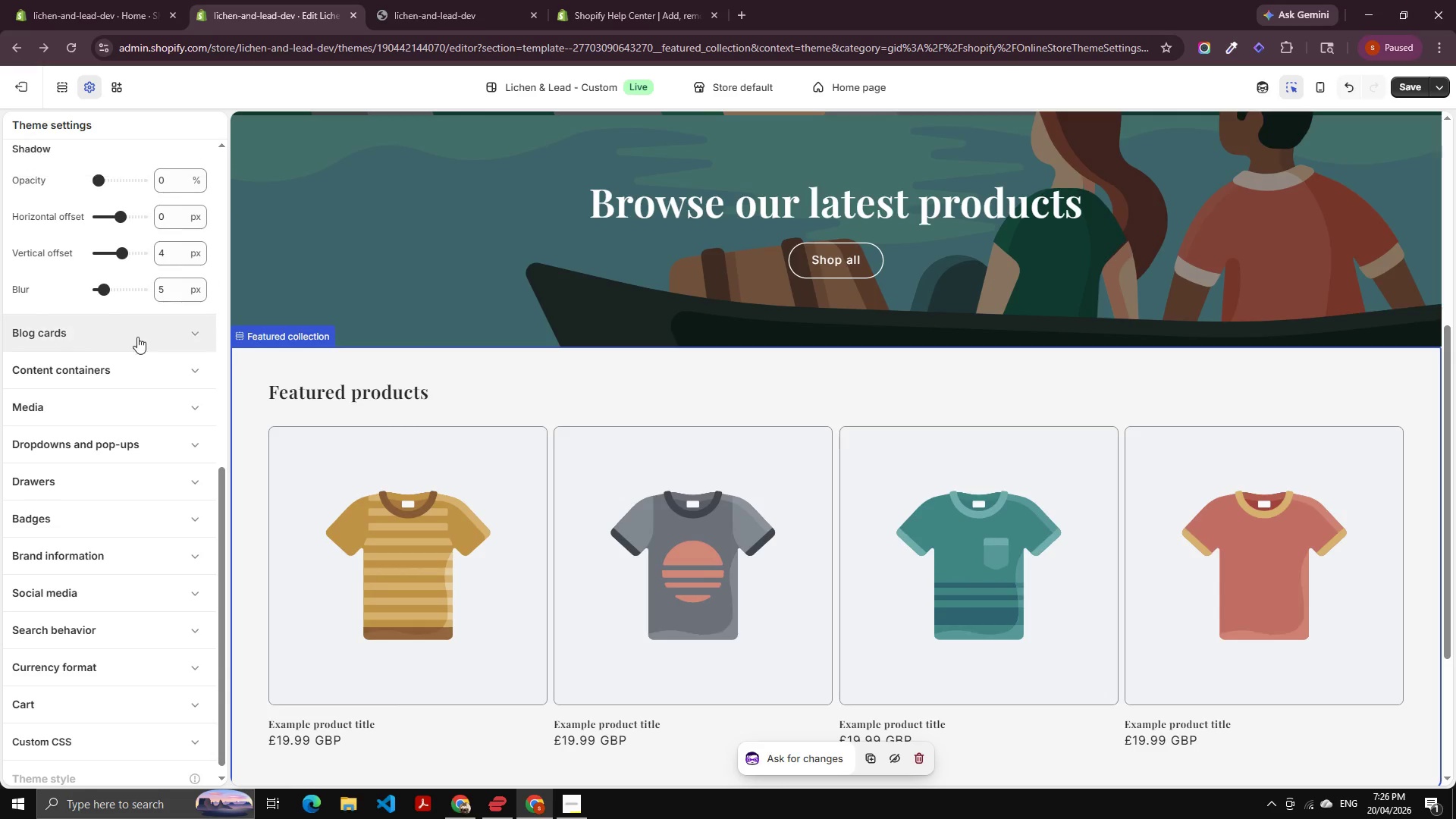 
scroll: coordinate [140, 345], scroll_direction: down, amount: 2.0
 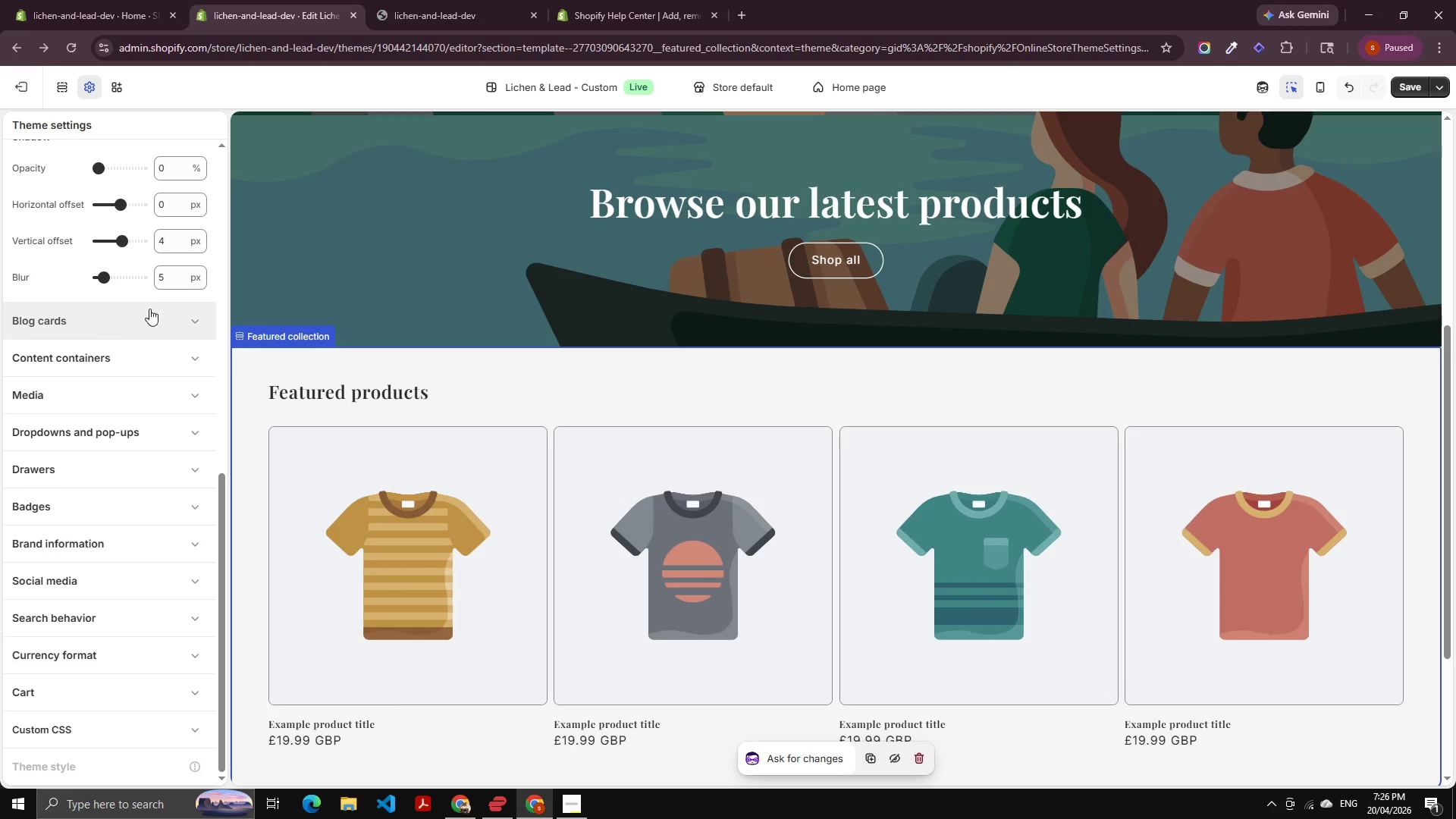 
scroll: coordinate [155, 296], scroll_direction: up, amount: 2.0
 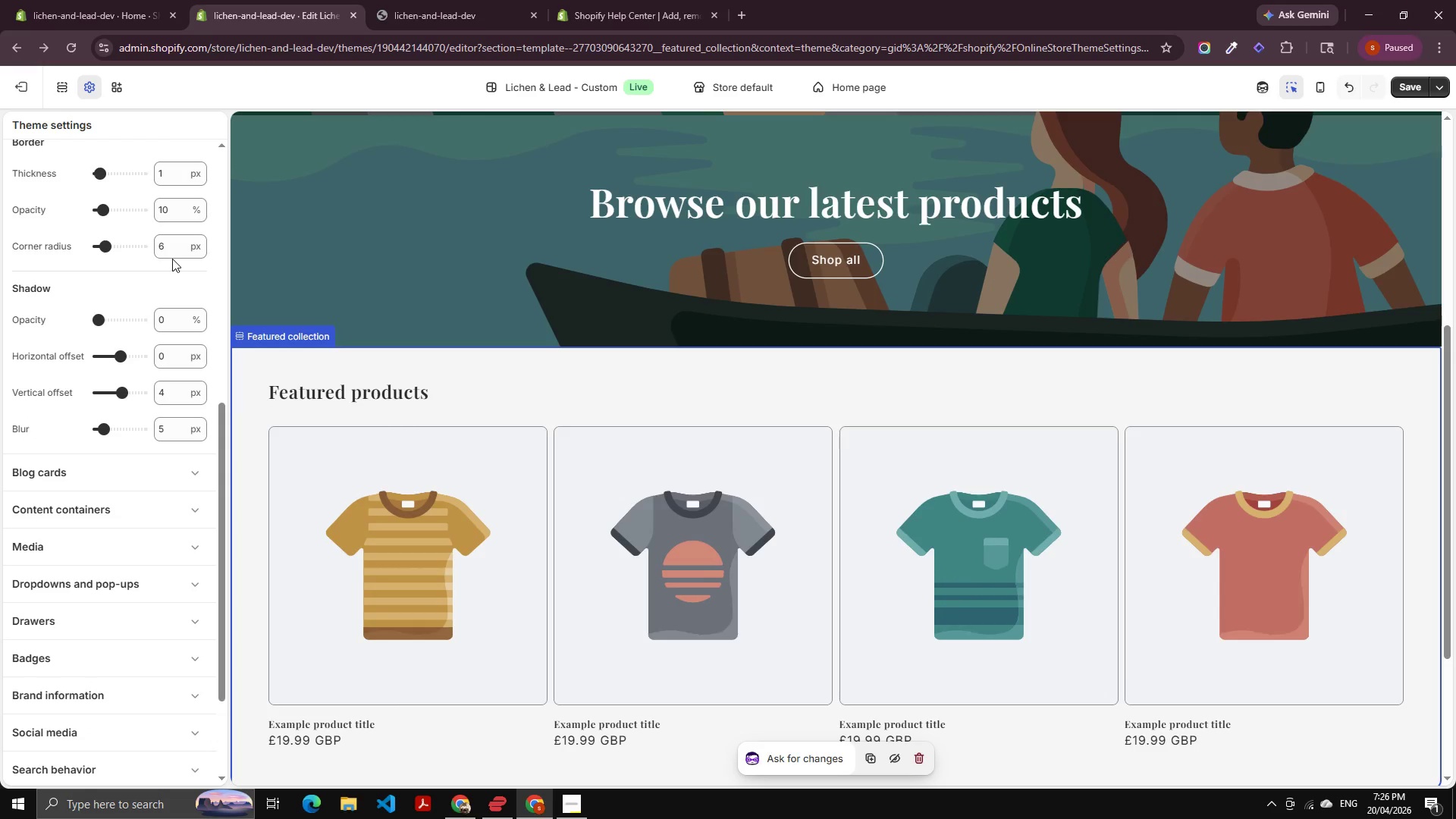 
left_click([172, 255])
 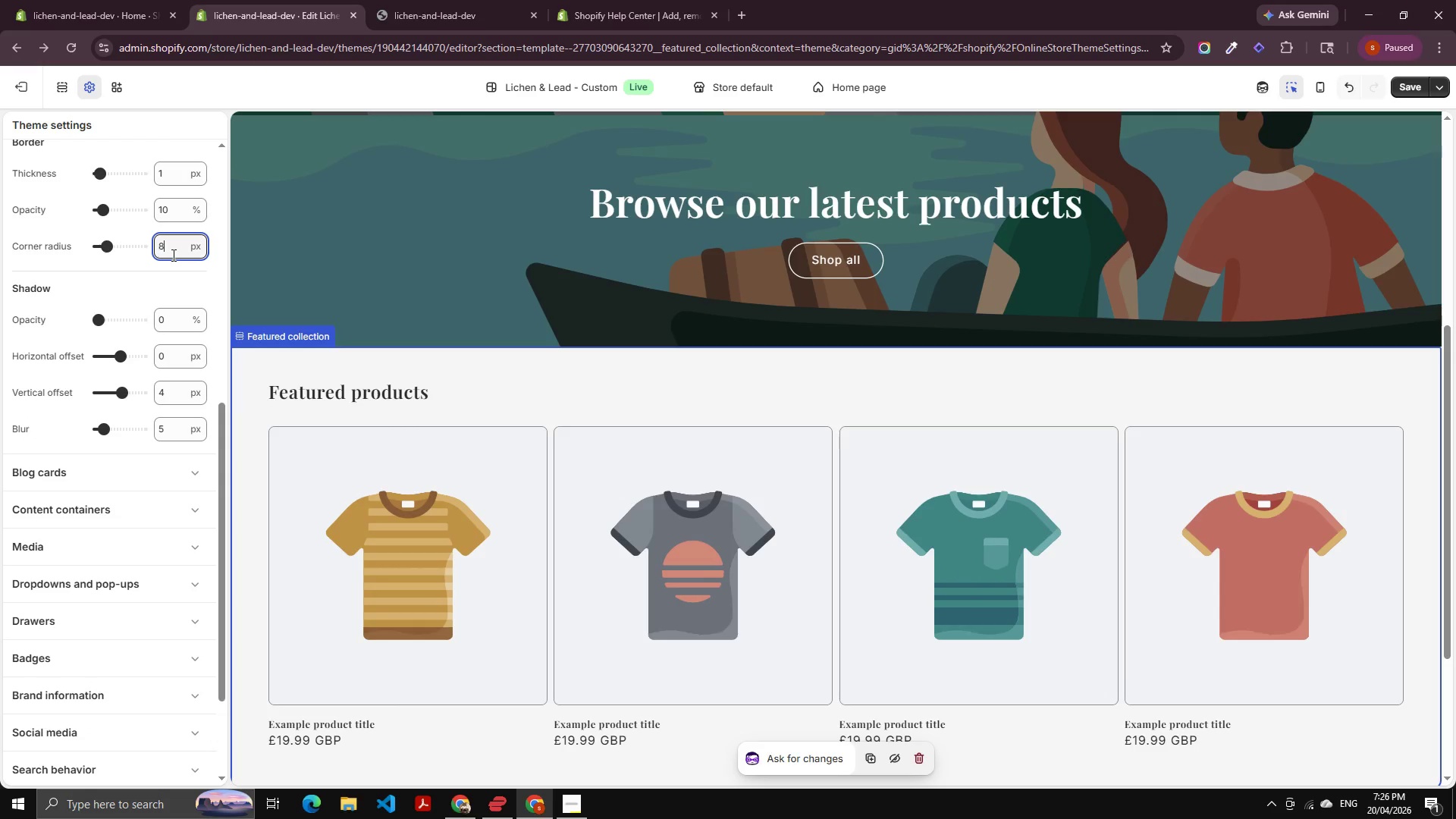 
key(ArrowUp)
 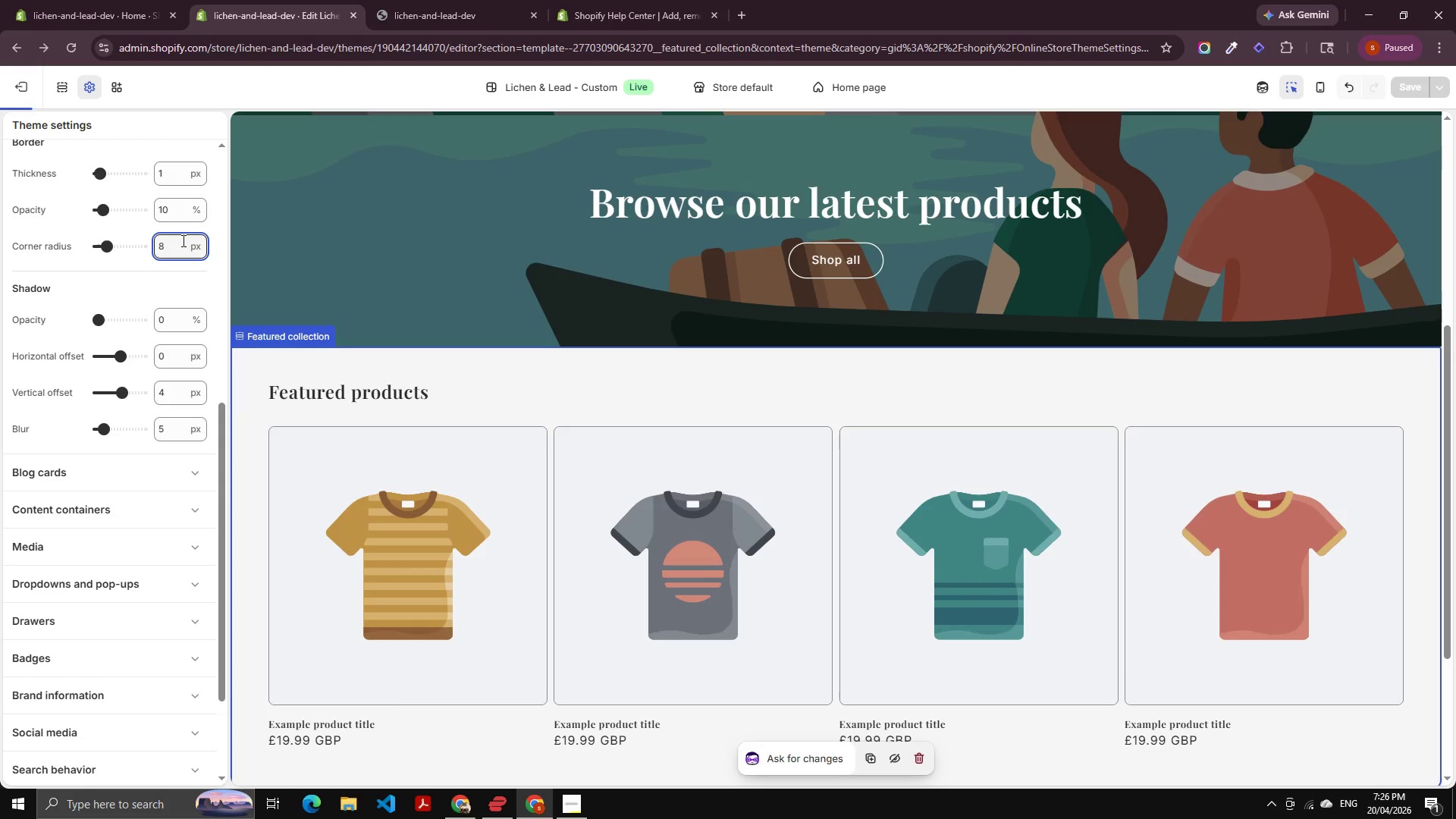 
left_click([180, 217])
 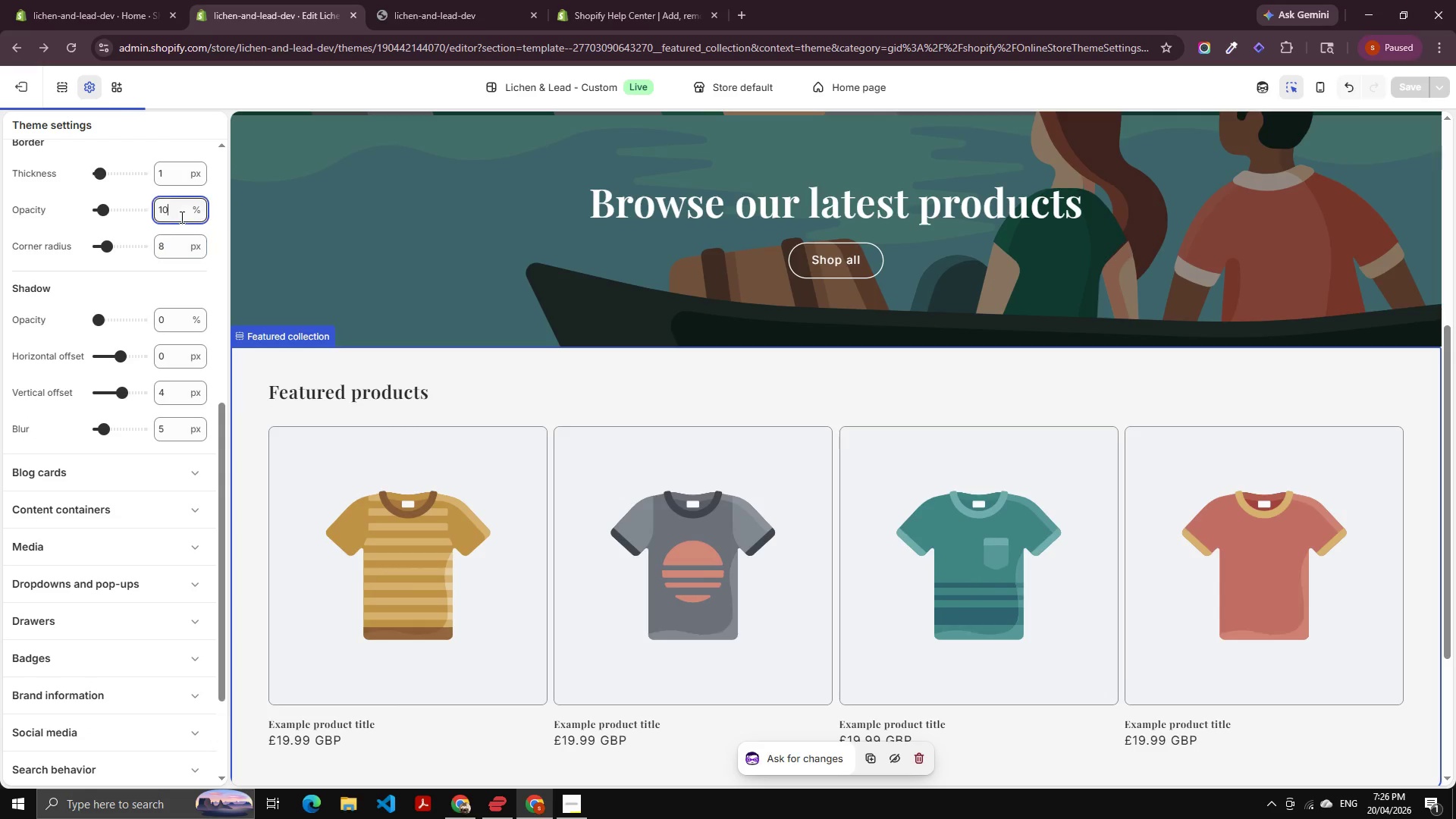 
key(ArrowUp)
 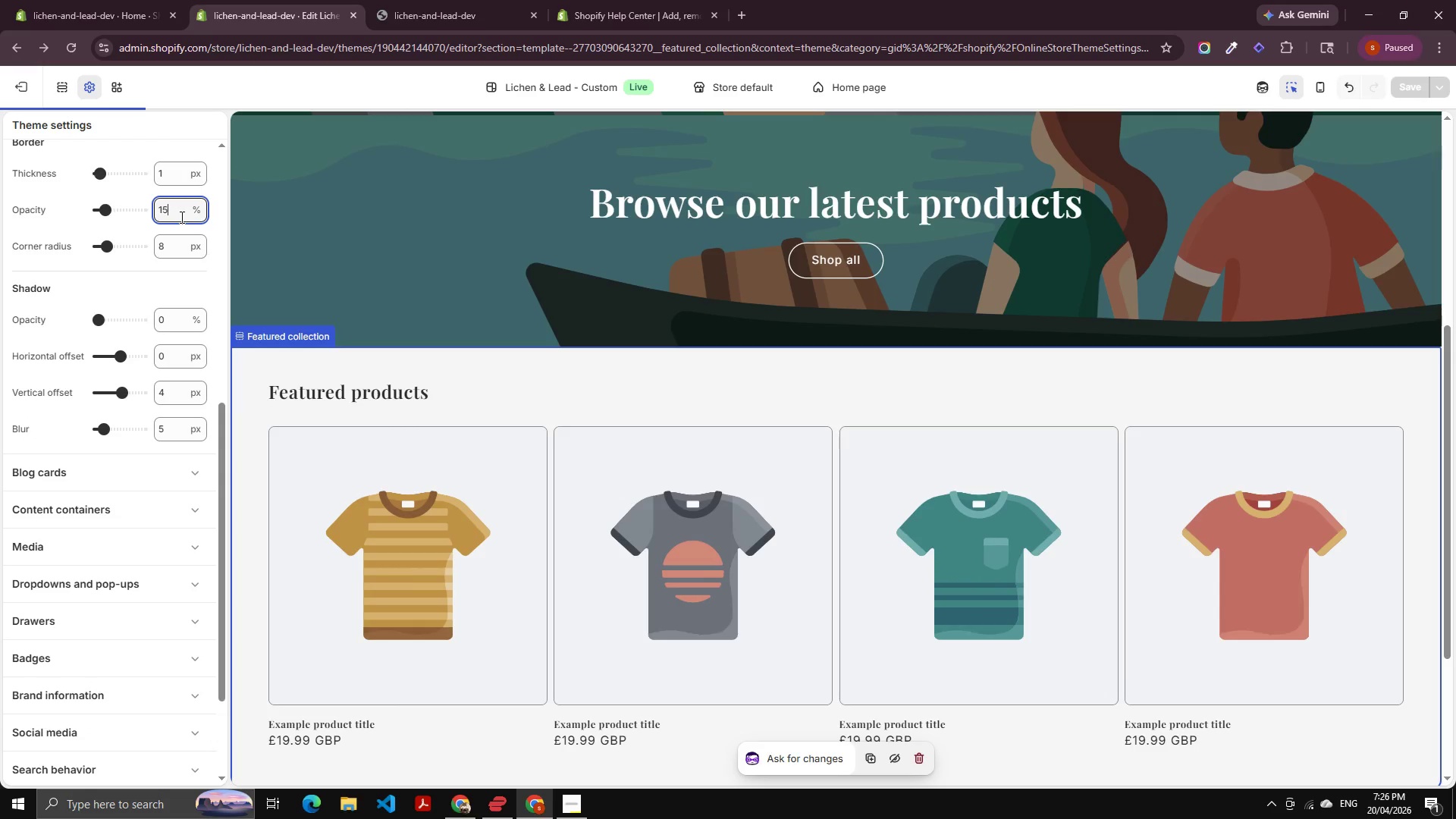 
key(ArrowUp)
 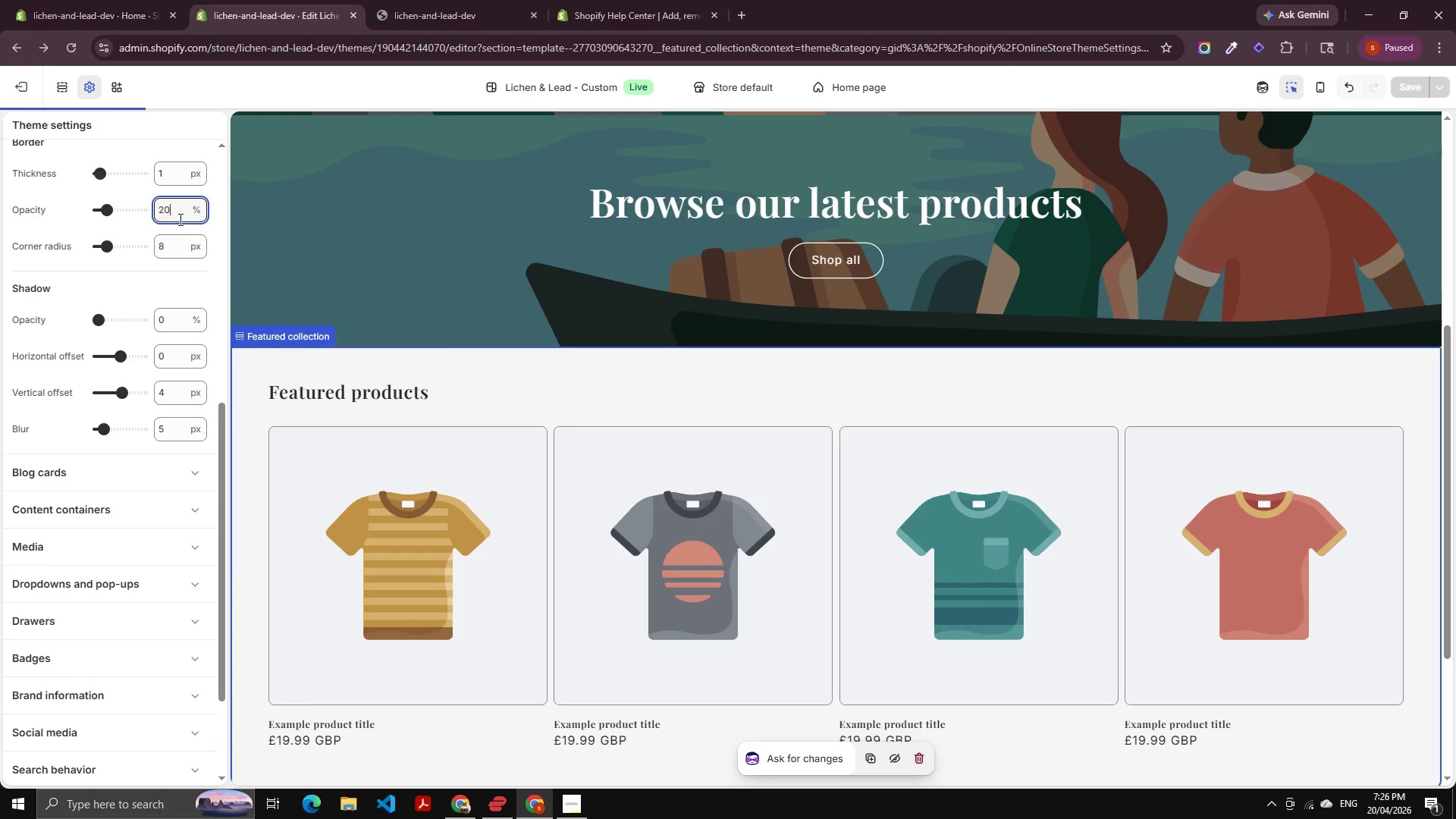 
key(ArrowUp)
 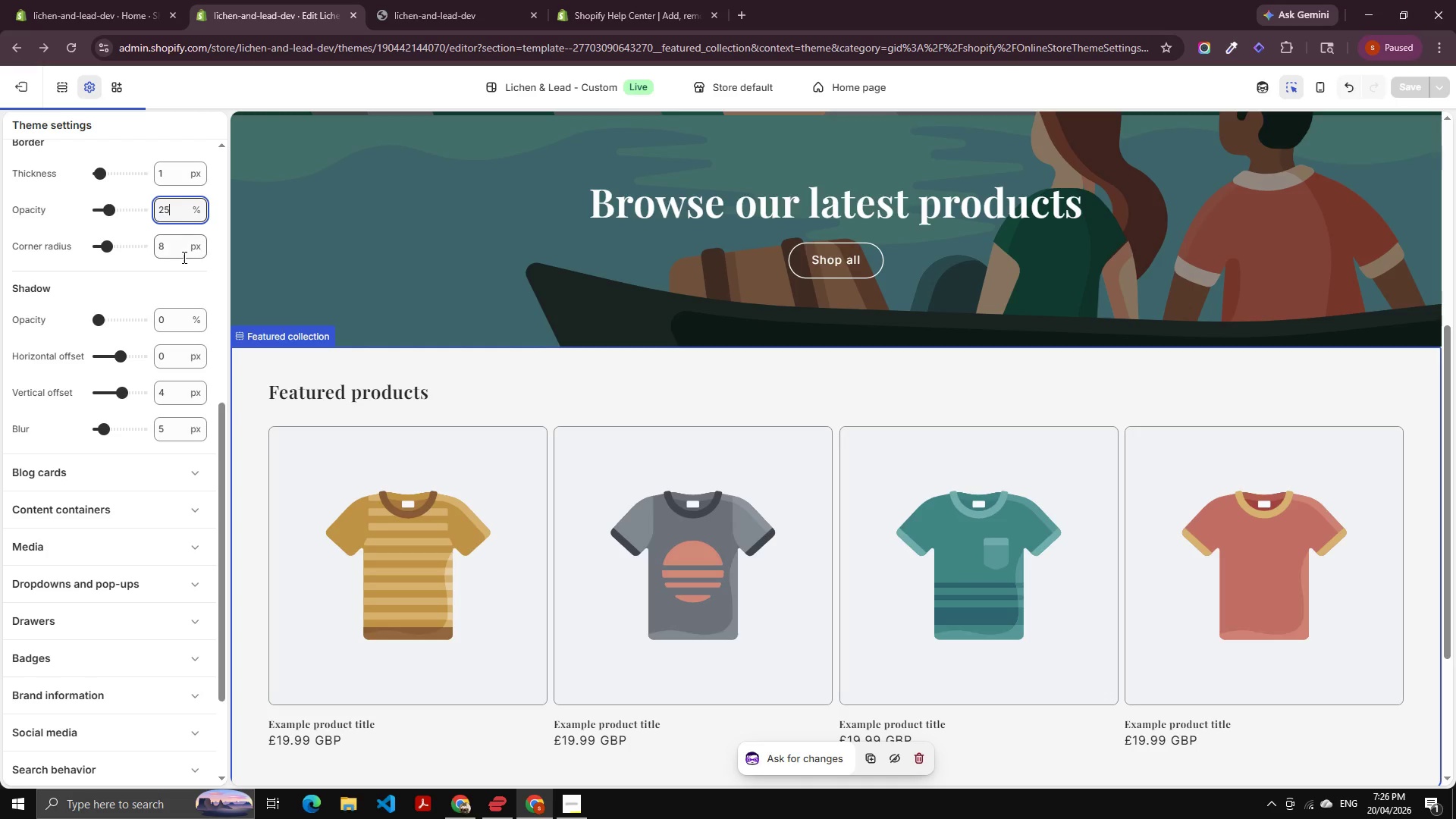 
scroll: coordinate [144, 315], scroll_direction: up, amount: 7.0
 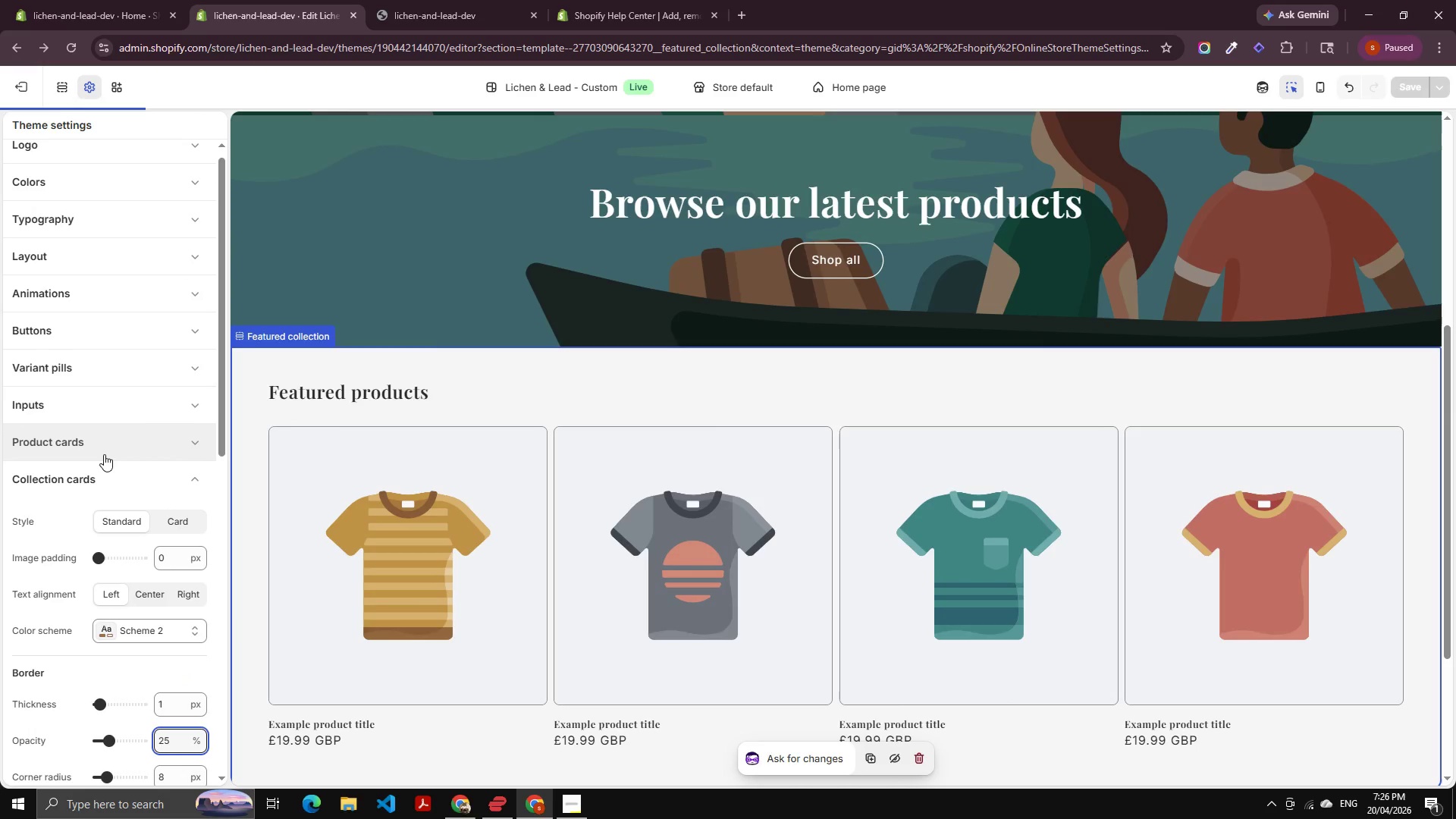 
left_click([104, 454])
 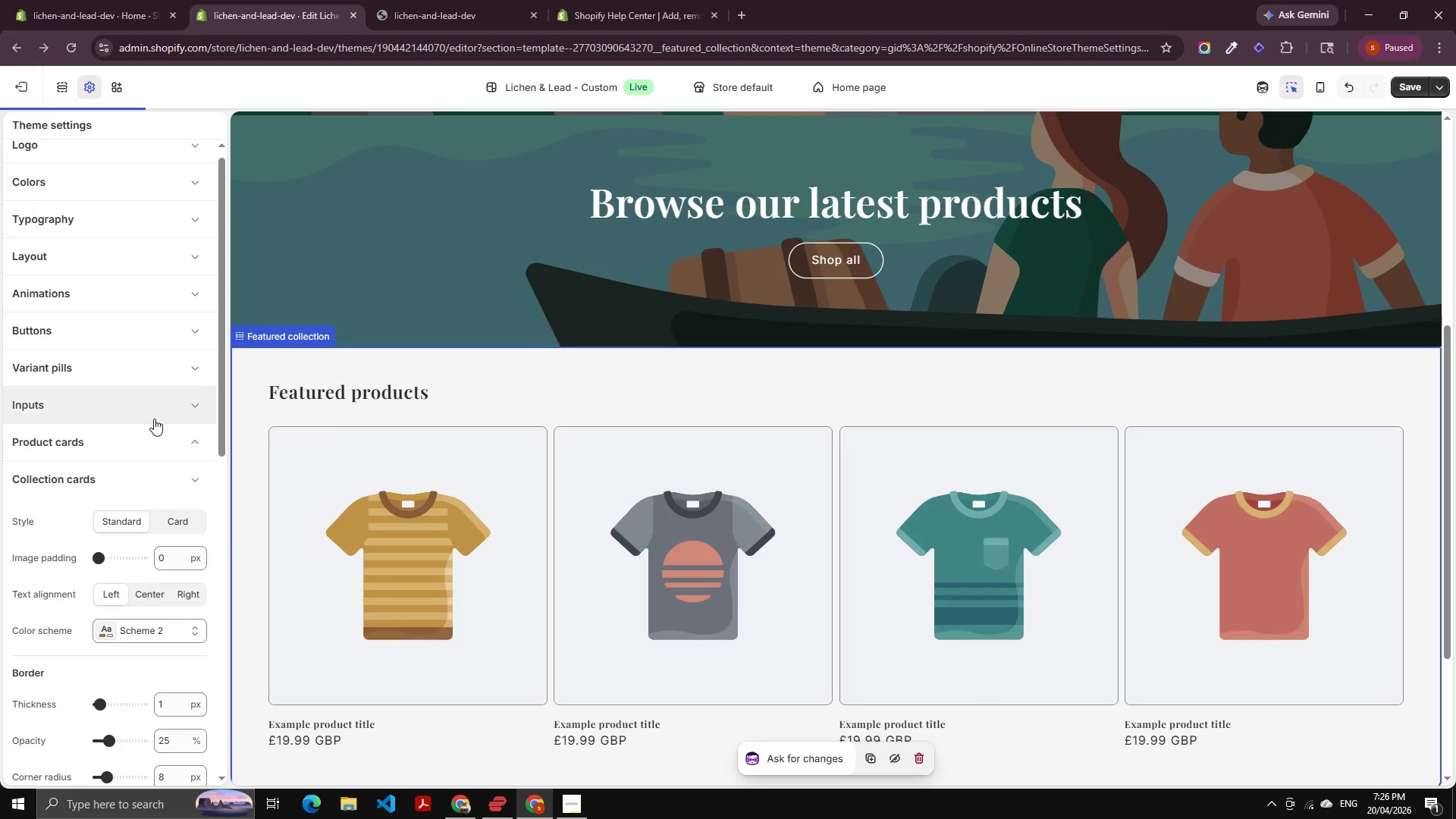 
scroll: coordinate [118, 449], scroll_direction: down, amount: 7.0
 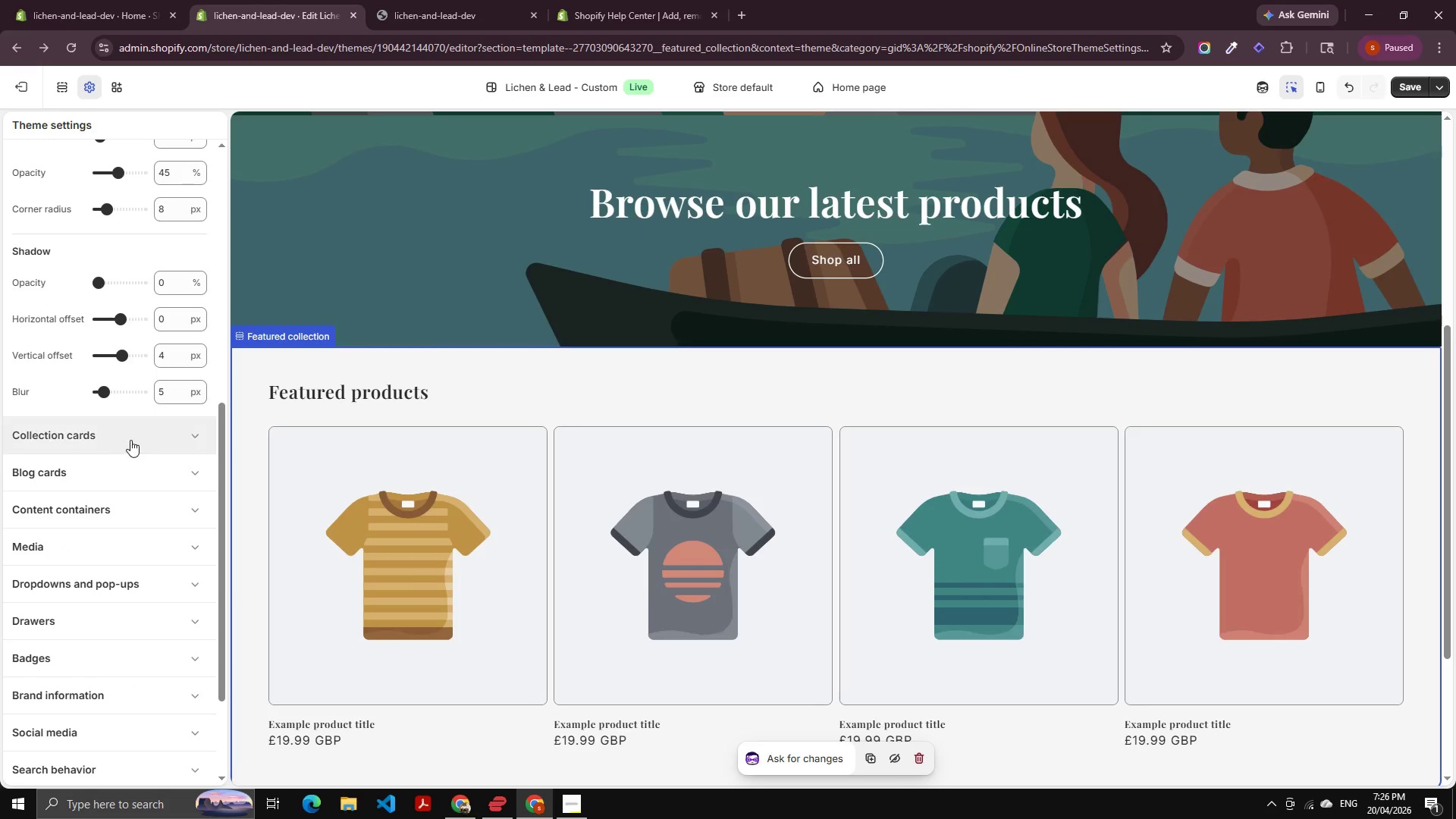 
left_click([134, 435])
 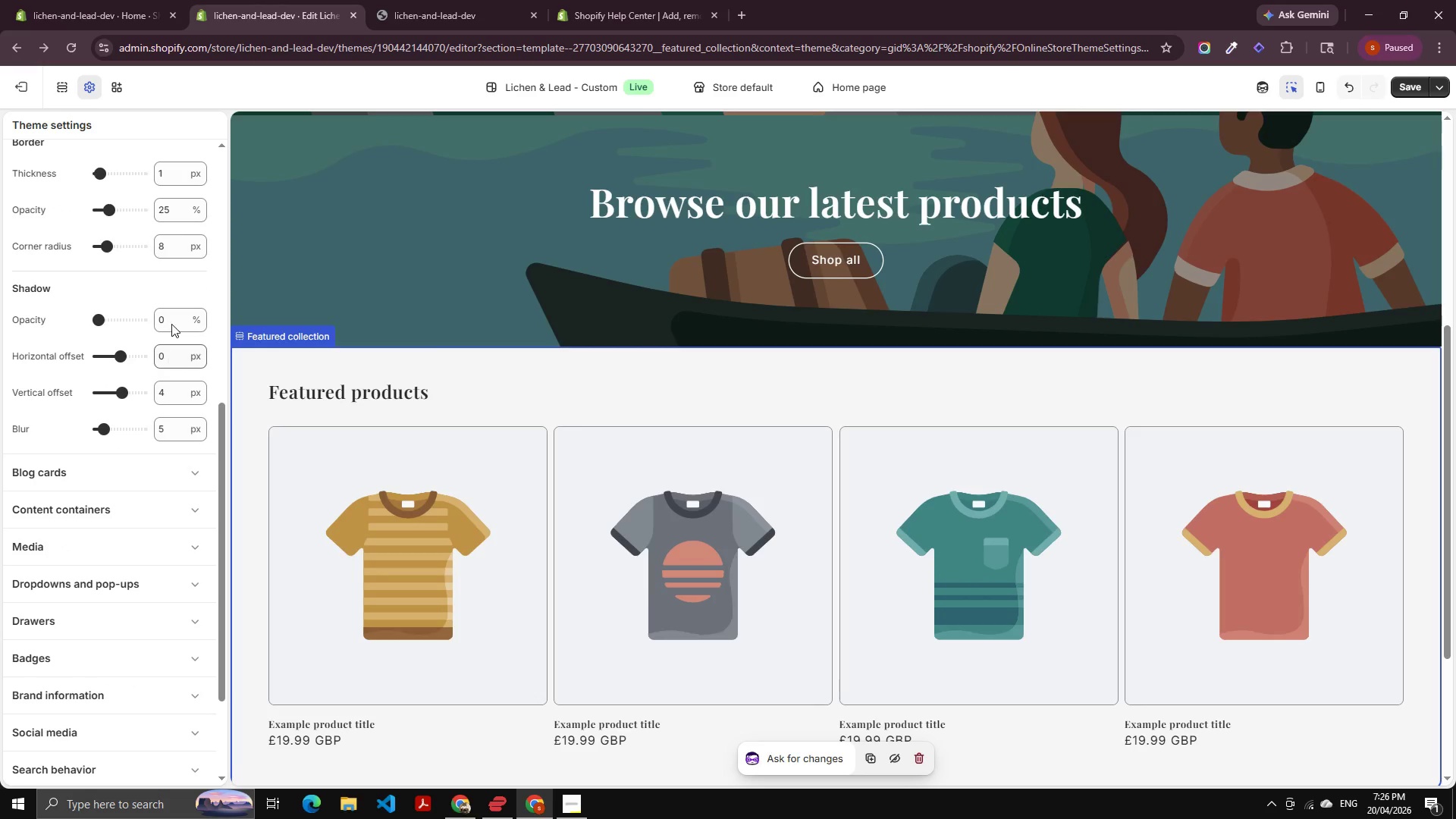 
left_click([175, 216])
 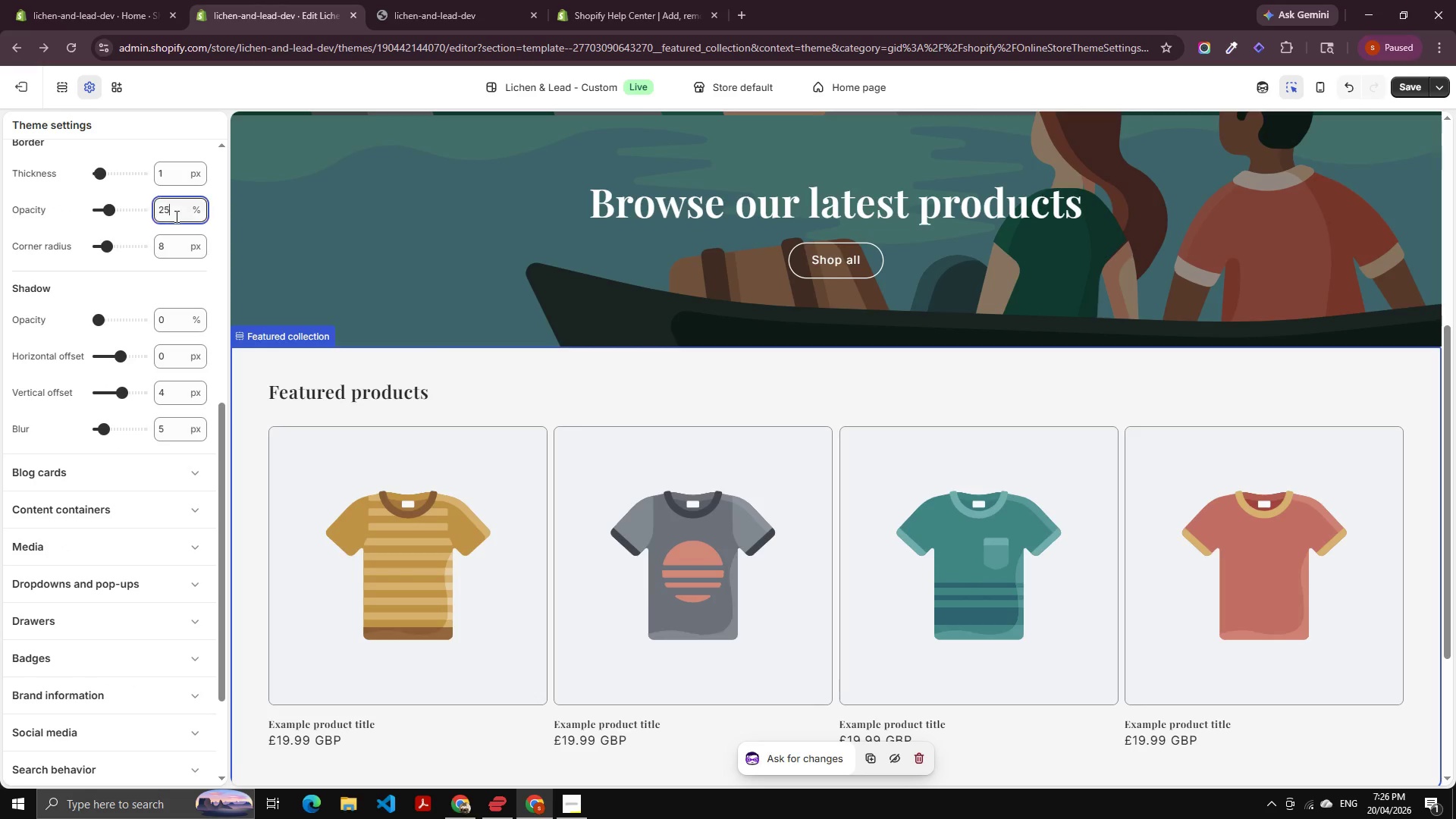 
key(ArrowUp)
 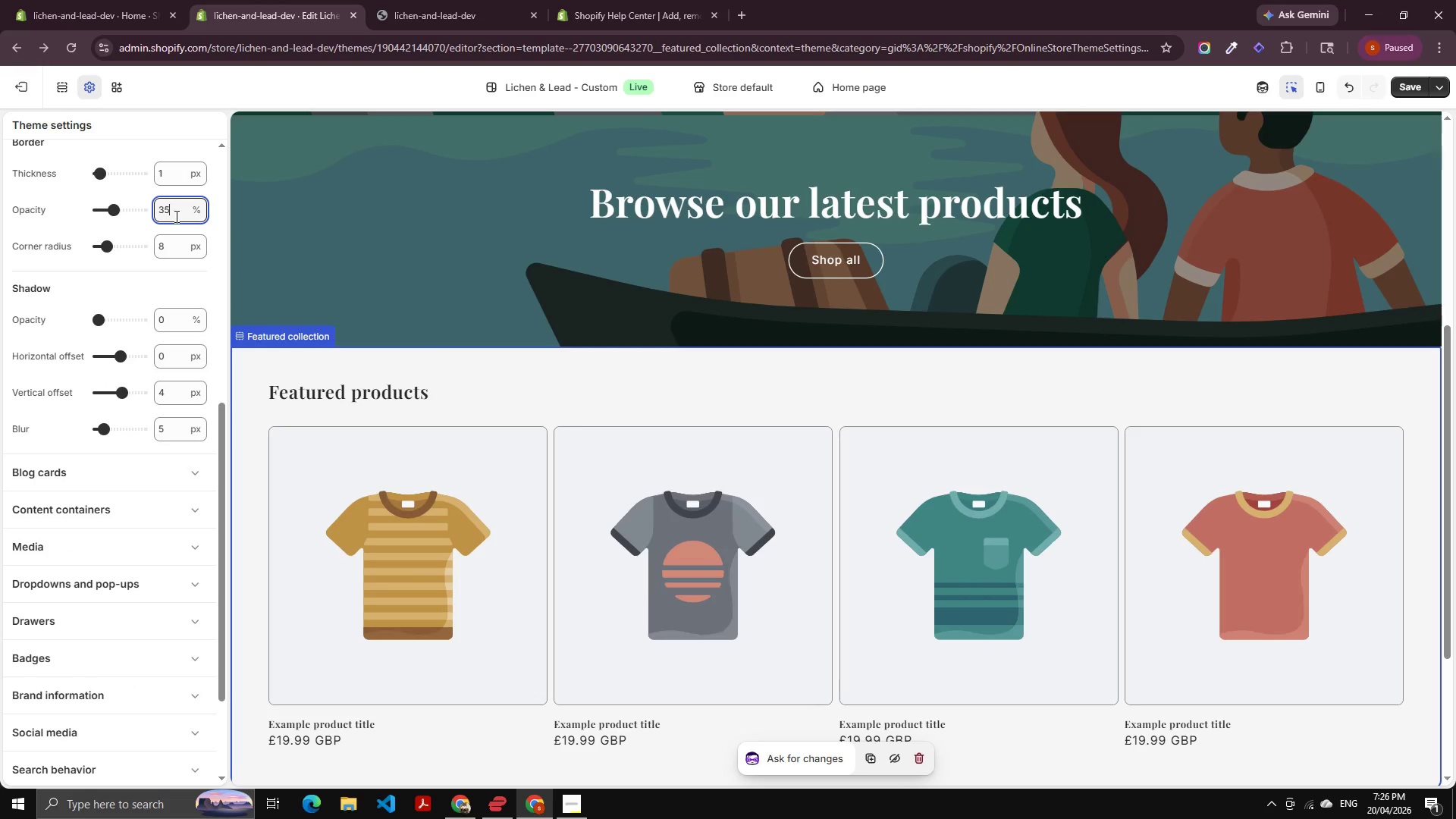 
key(ArrowUp)
 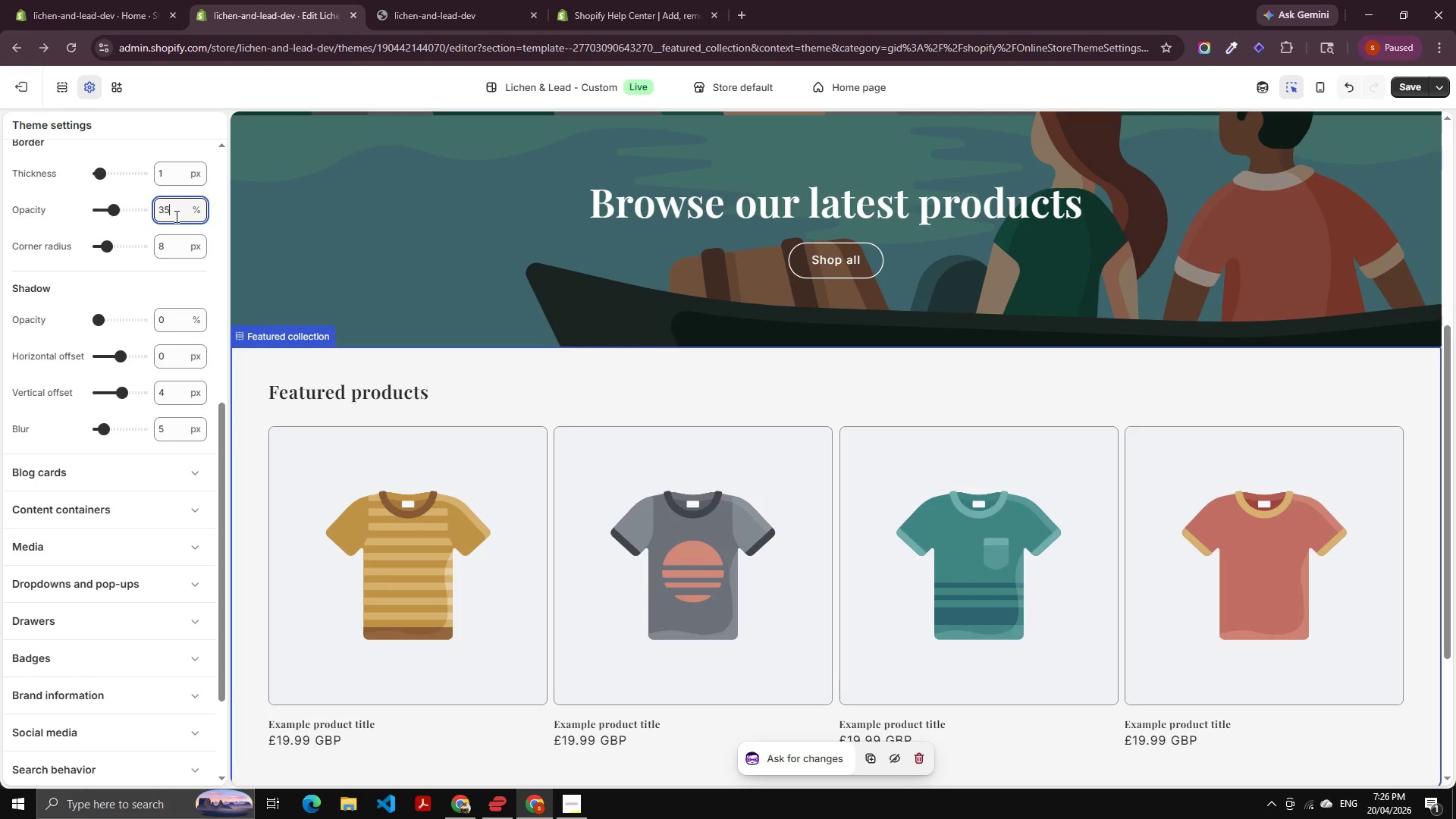 
key(ArrowUp)
 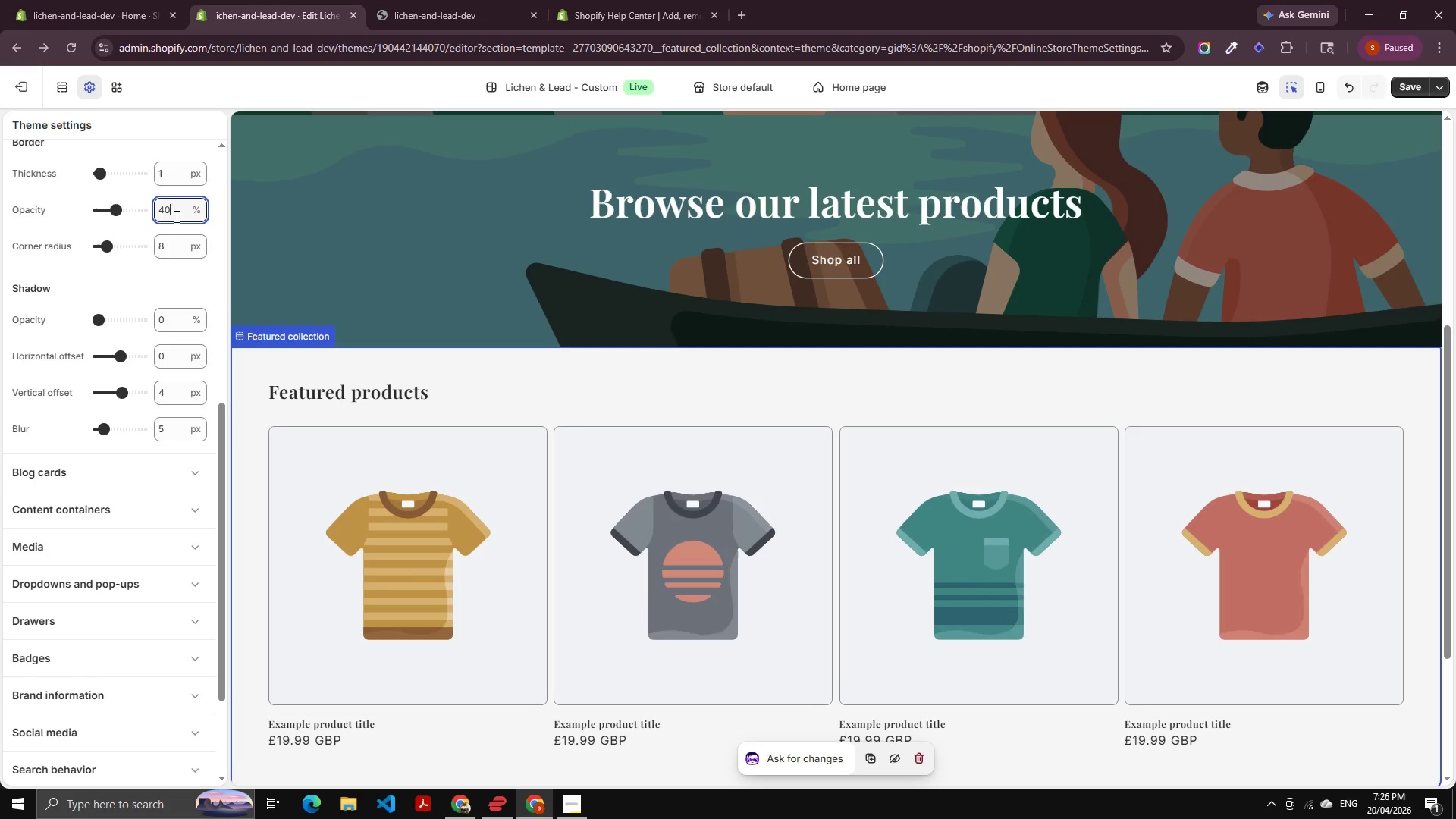 
key(ArrowUp)
 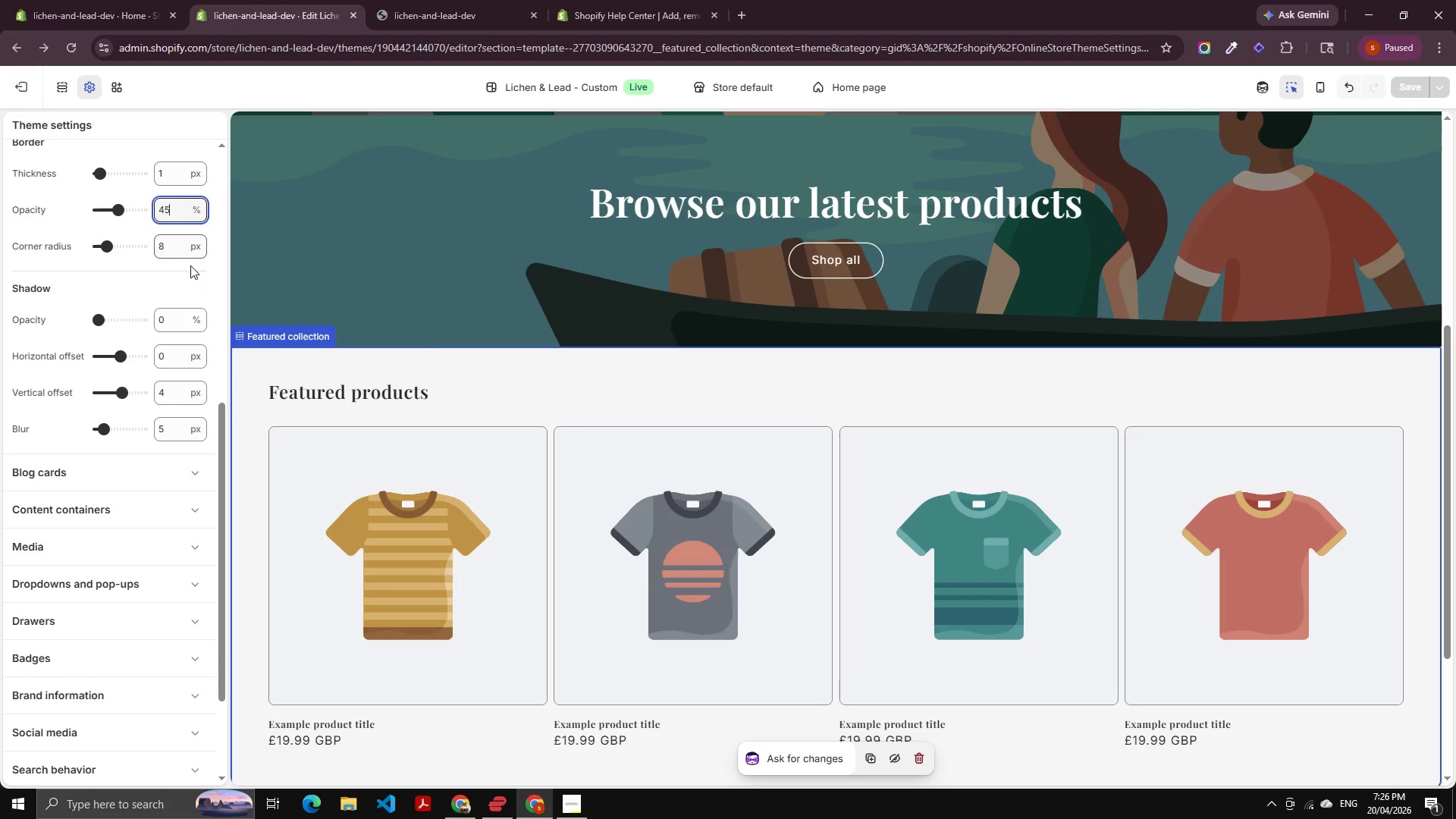 
scroll: coordinate [193, 359], scroll_direction: down, amount: 3.0
 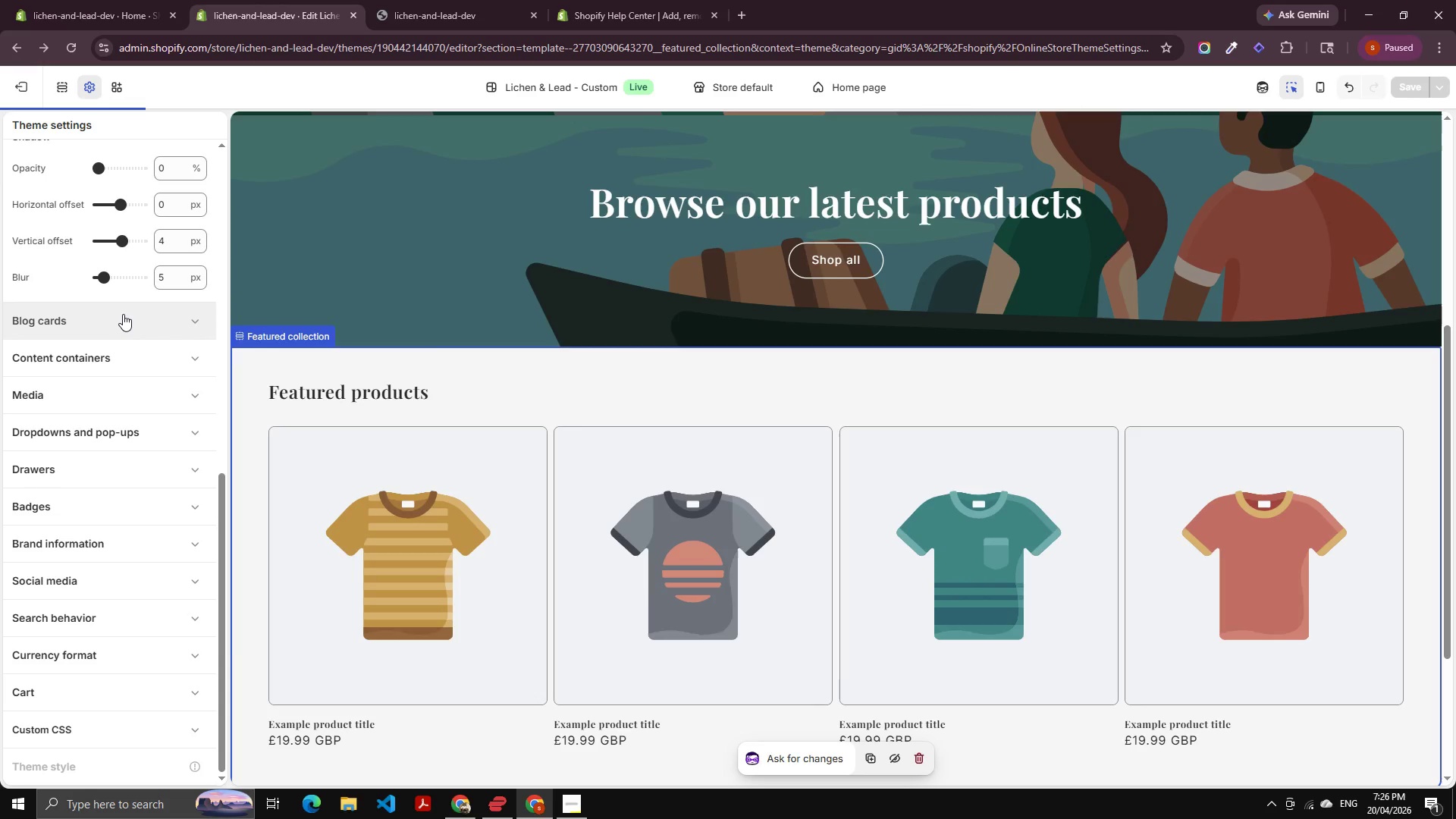 
left_click([123, 314])
 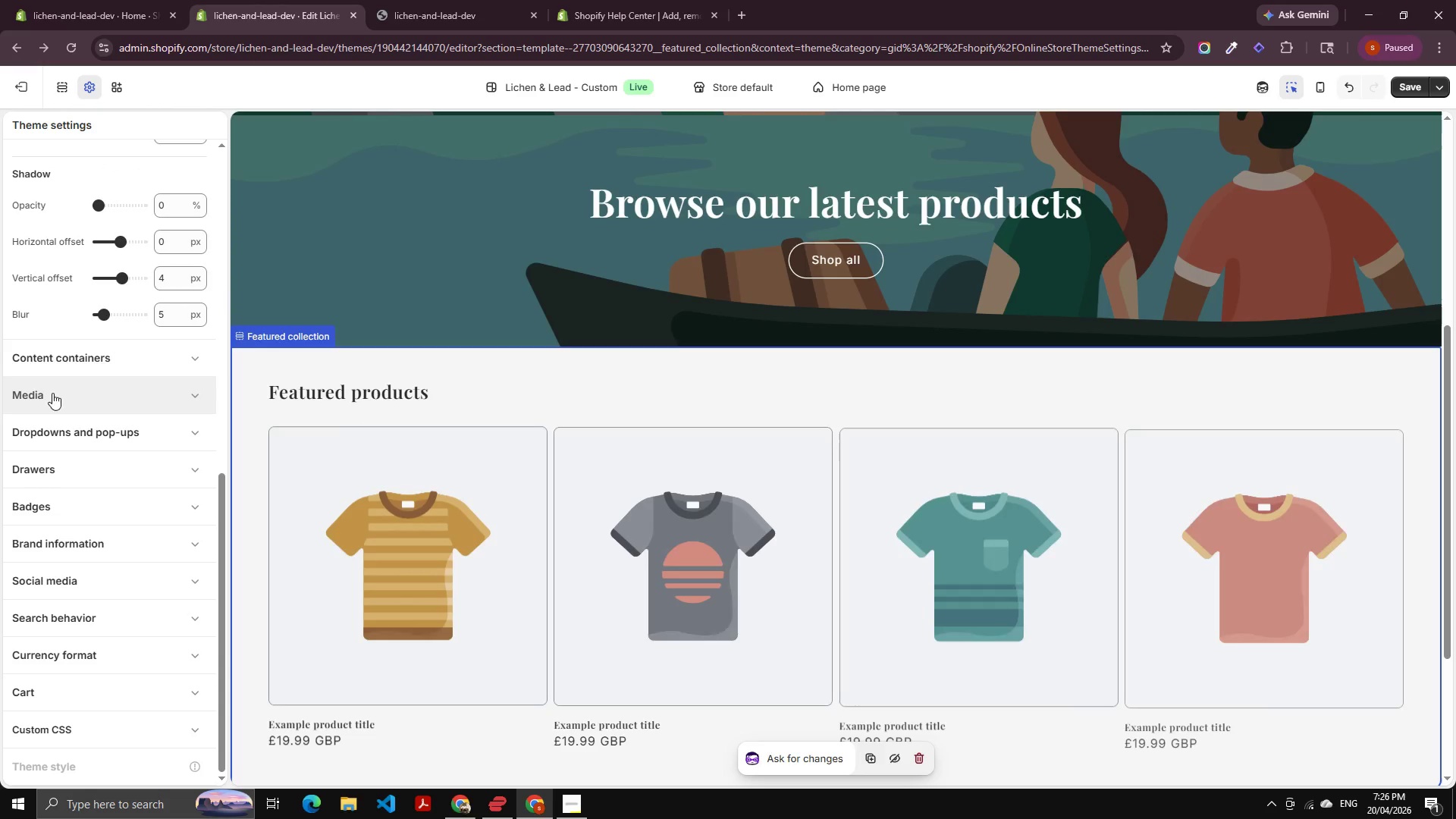 
scroll: coordinate [124, 336], scroll_direction: up, amount: 2.0
 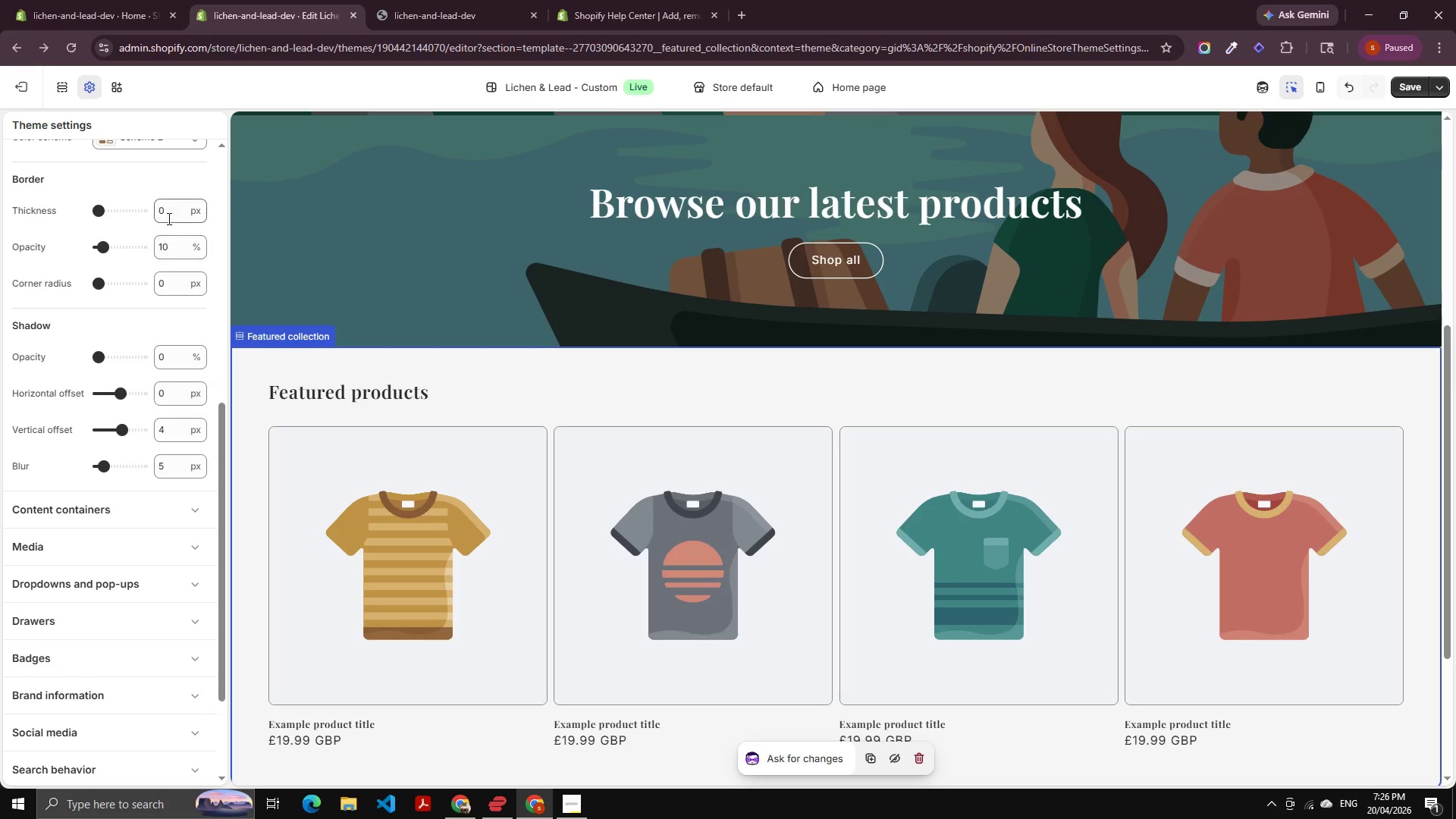 
left_click([168, 218])
 